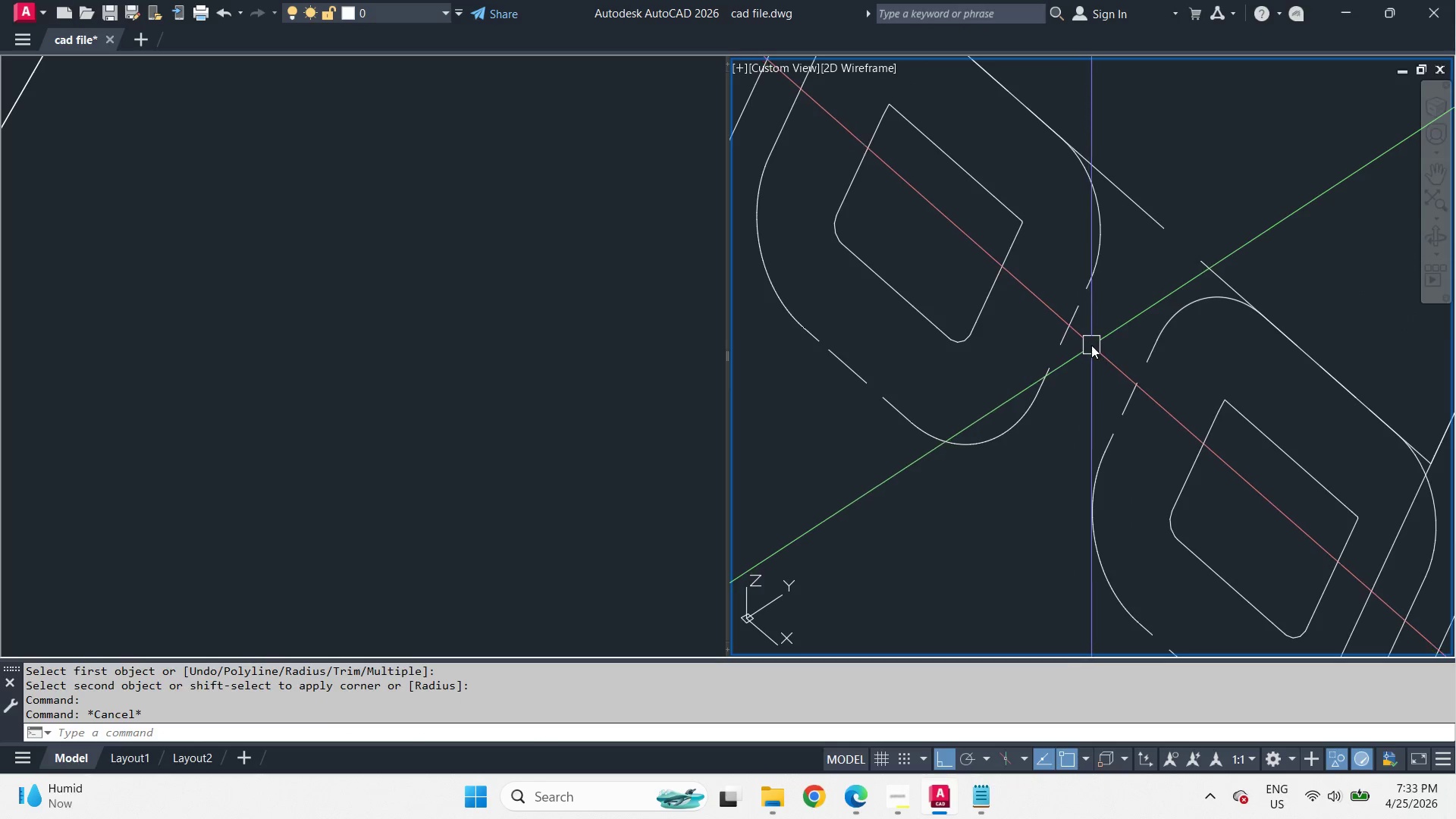 
scroll: coordinate [1106, 314], scroll_direction: up, amount: 1.0
 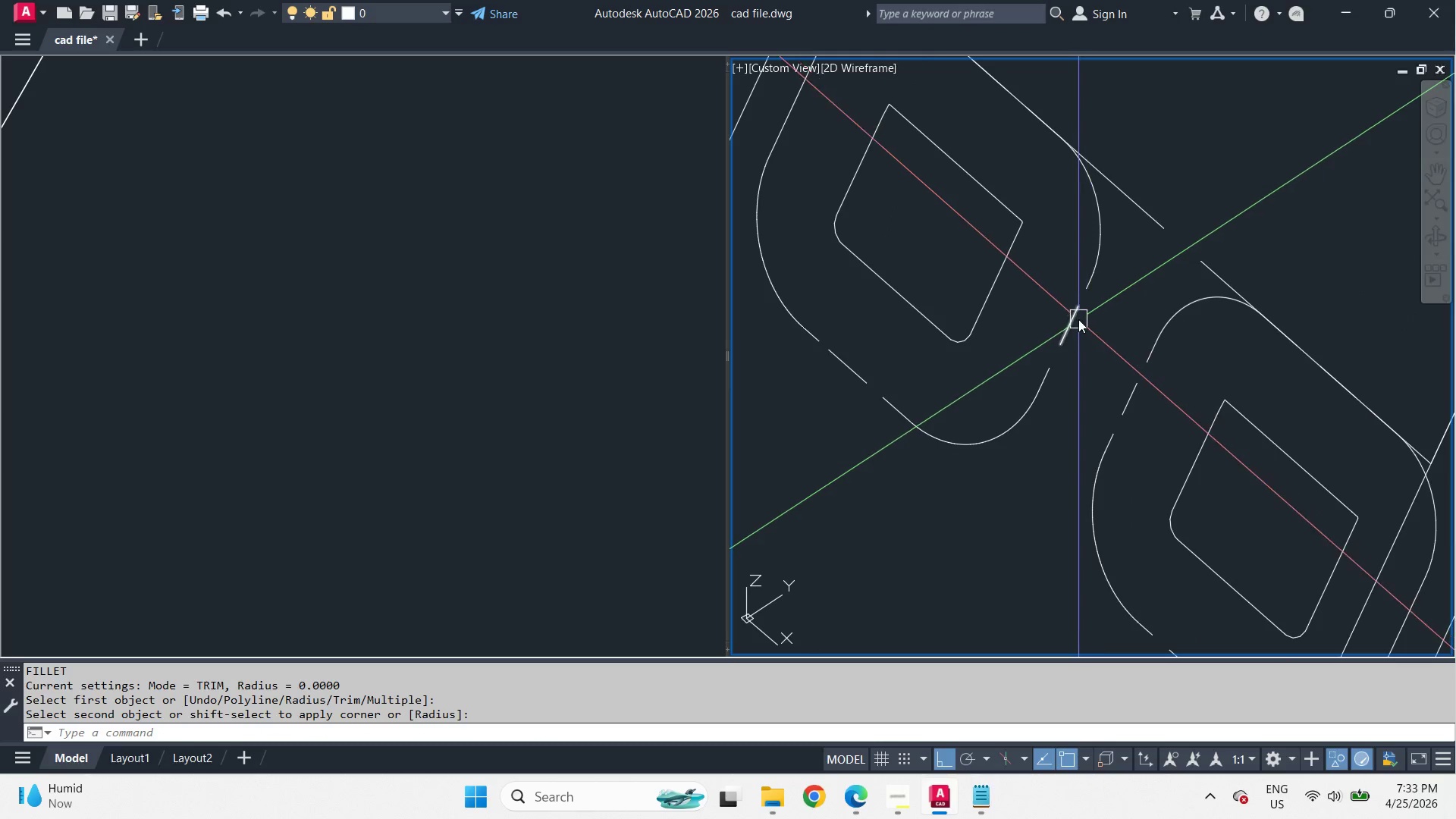 
key(L)
 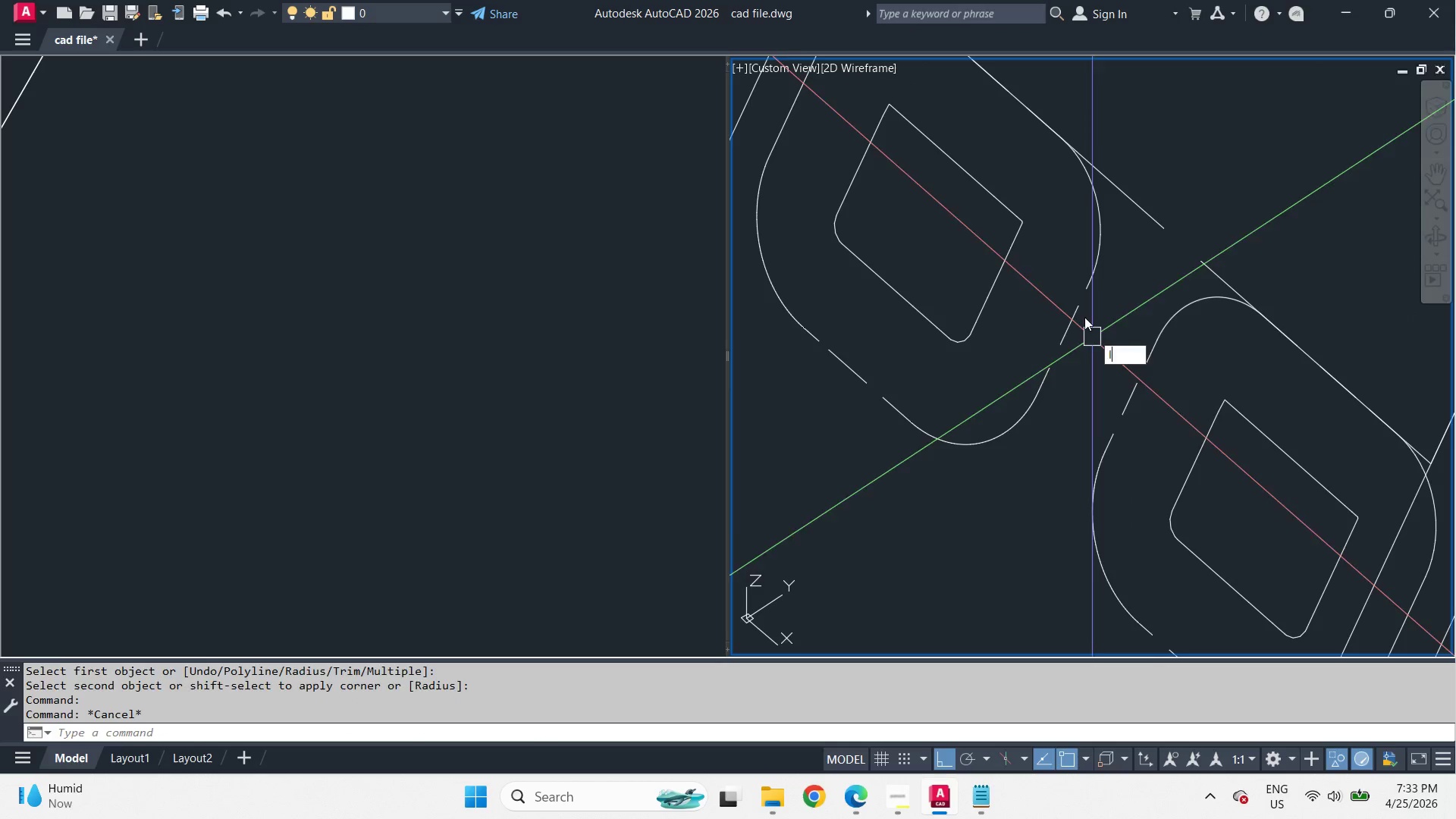 
key(Space)
 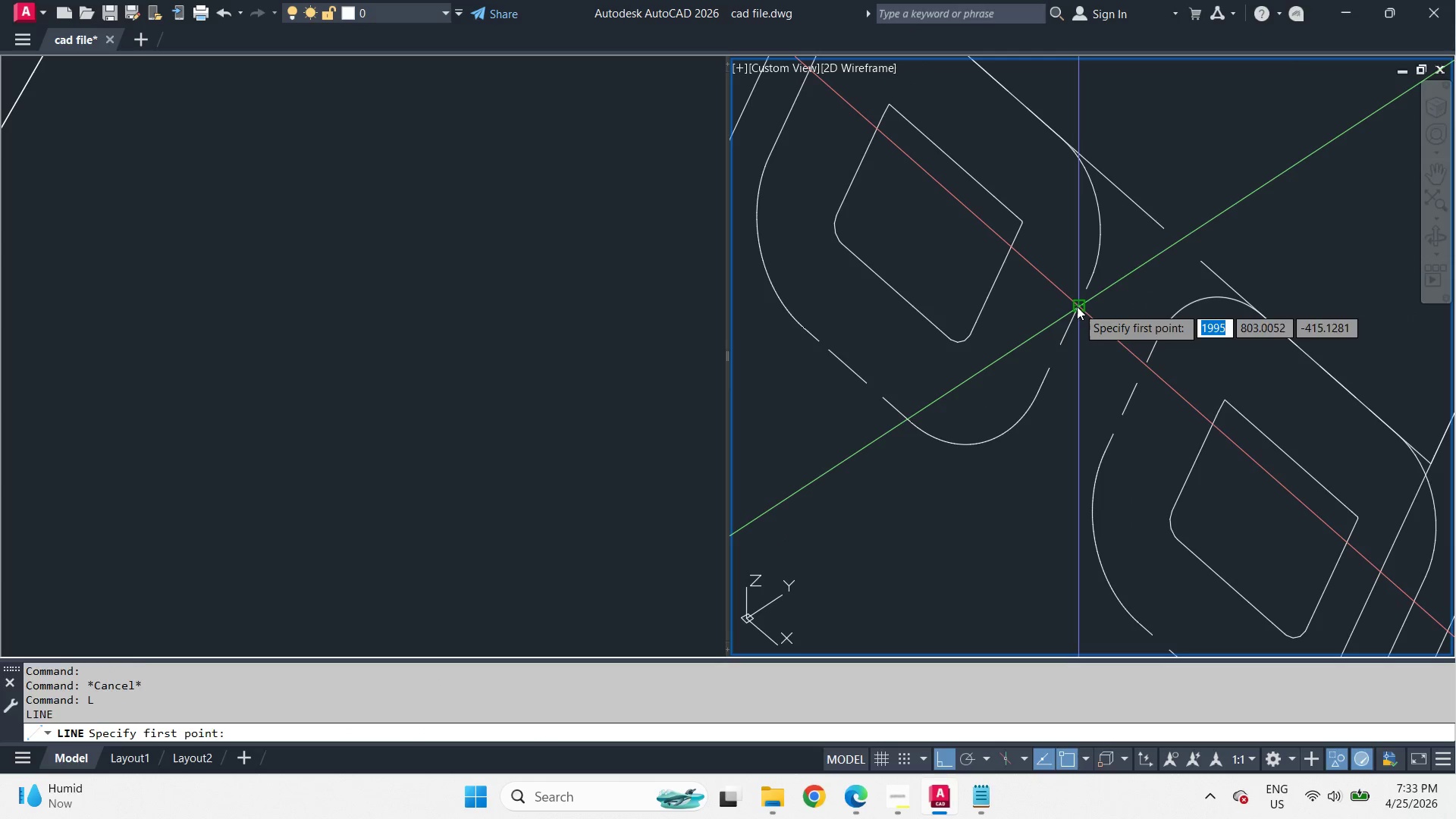 
left_click([1077, 306])
 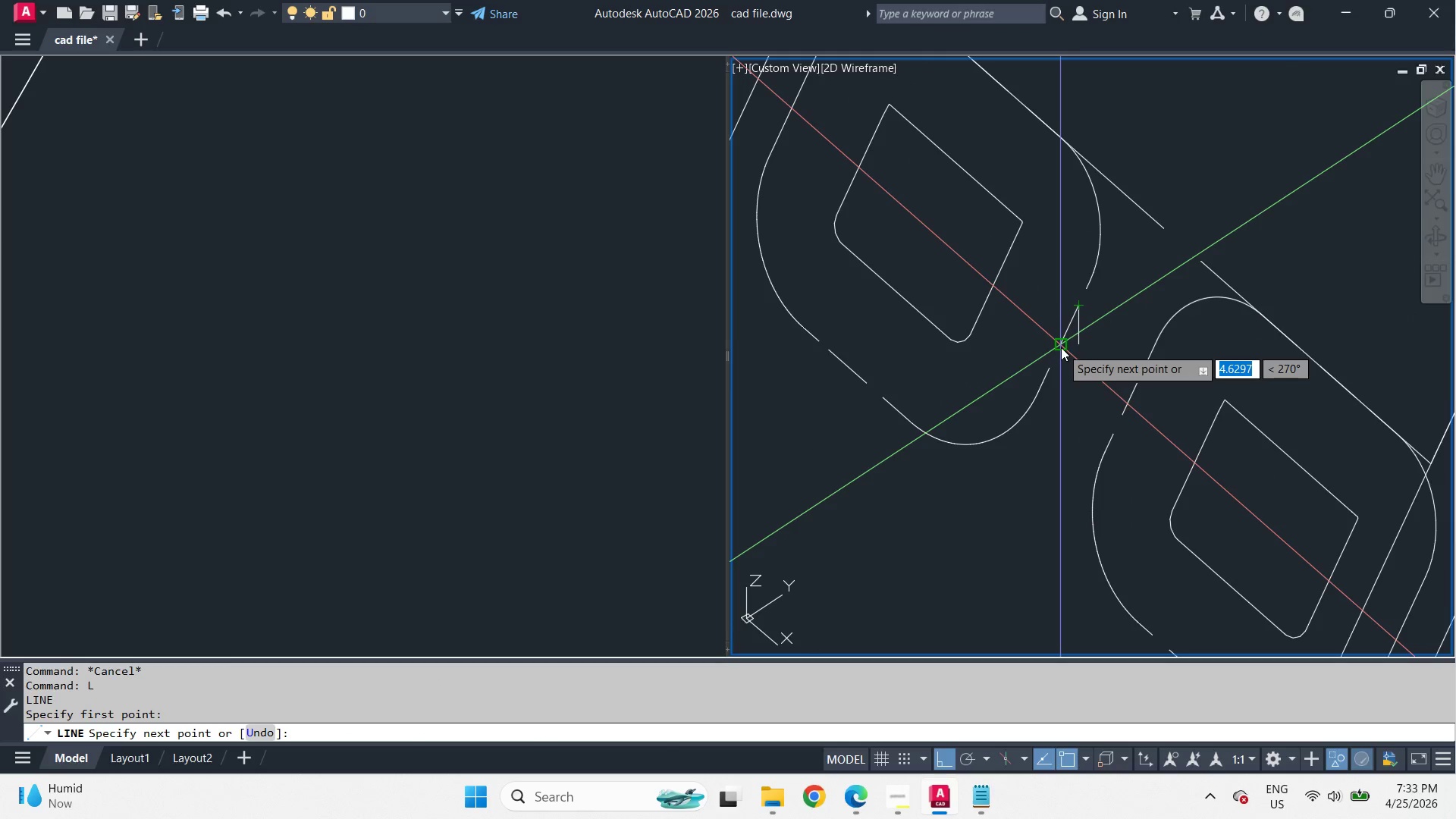 
left_click([1061, 347])
 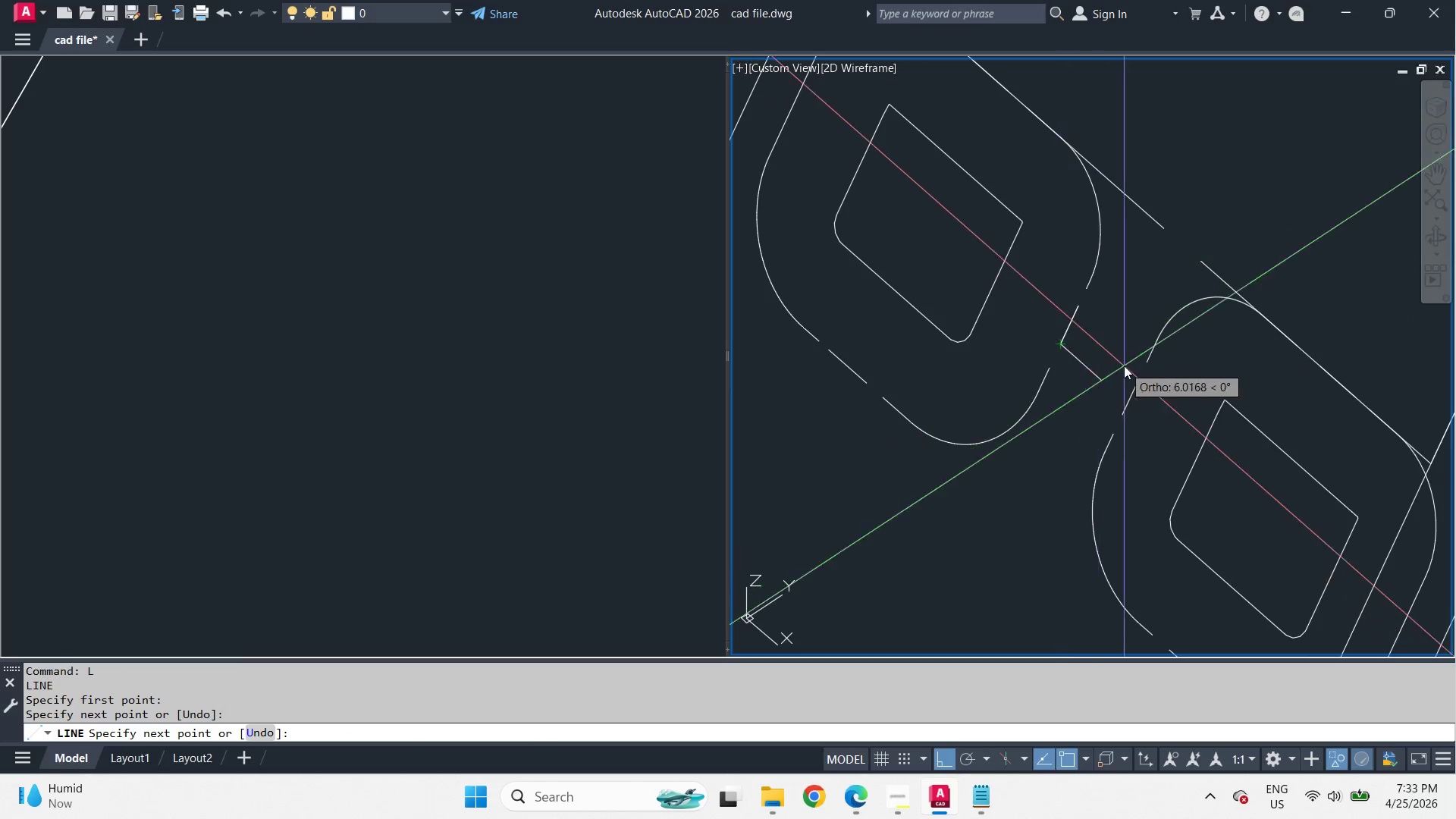 
key(Space)
 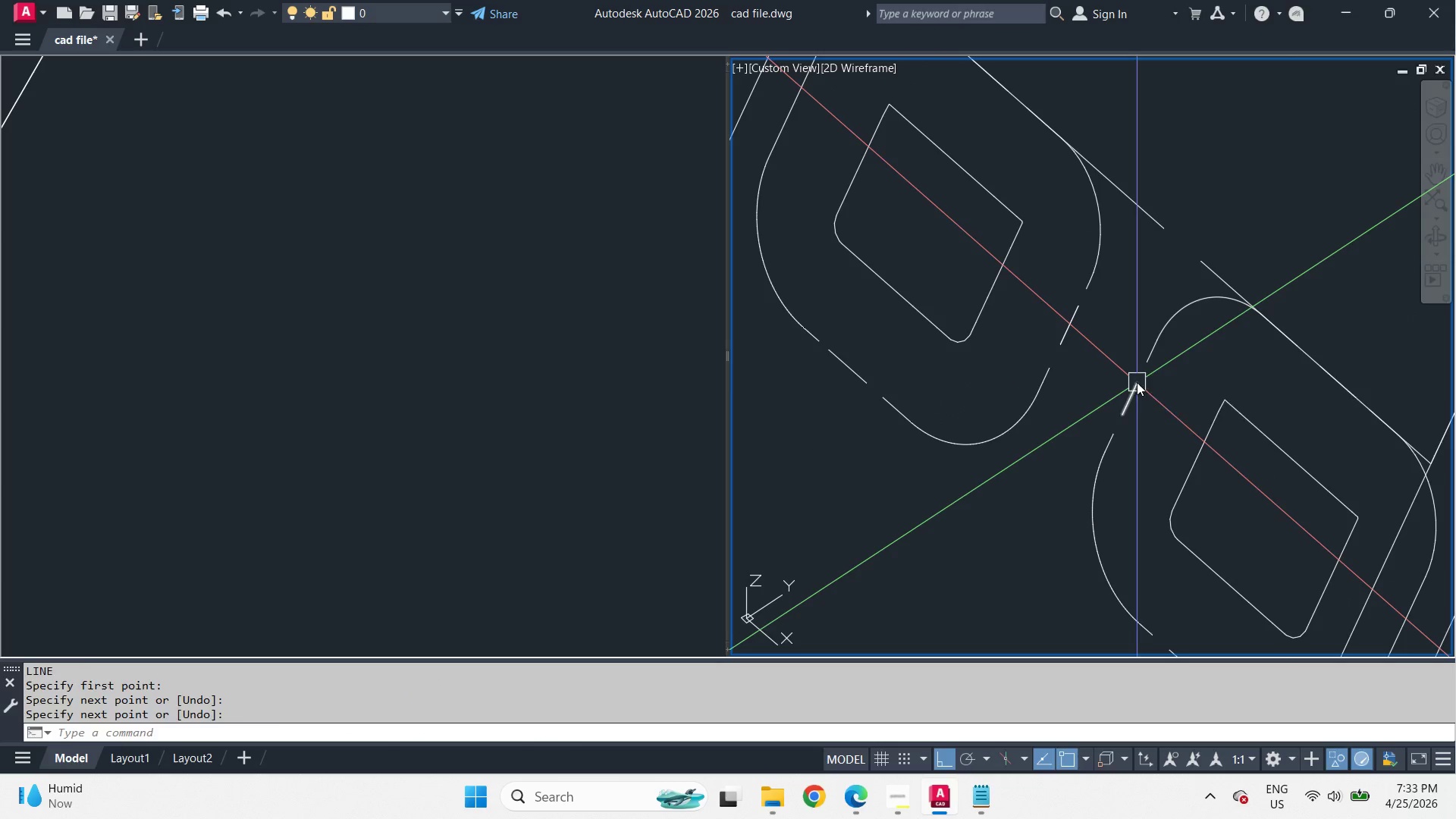 
key(Space)
 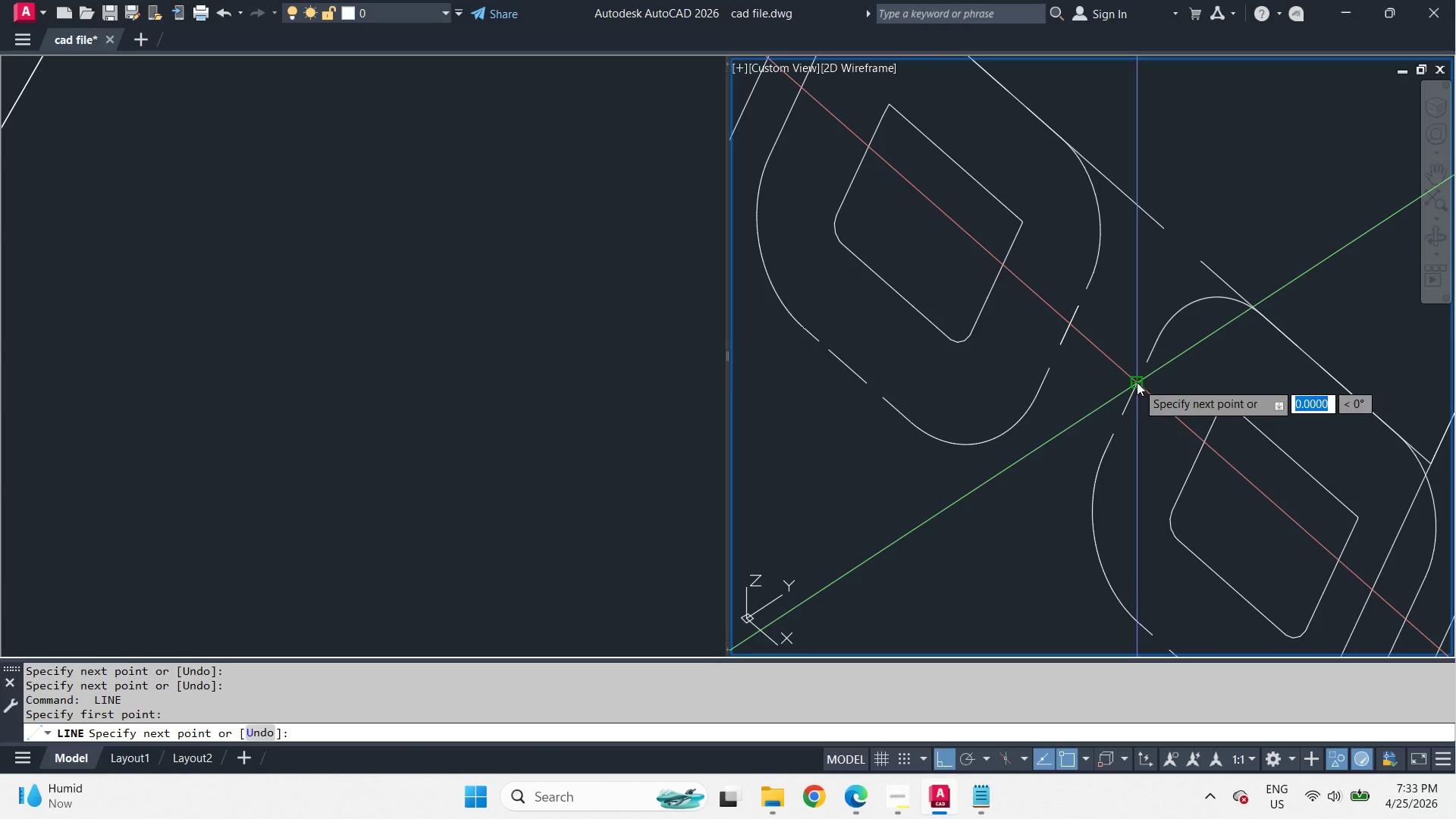 
left_click([1137, 382])
 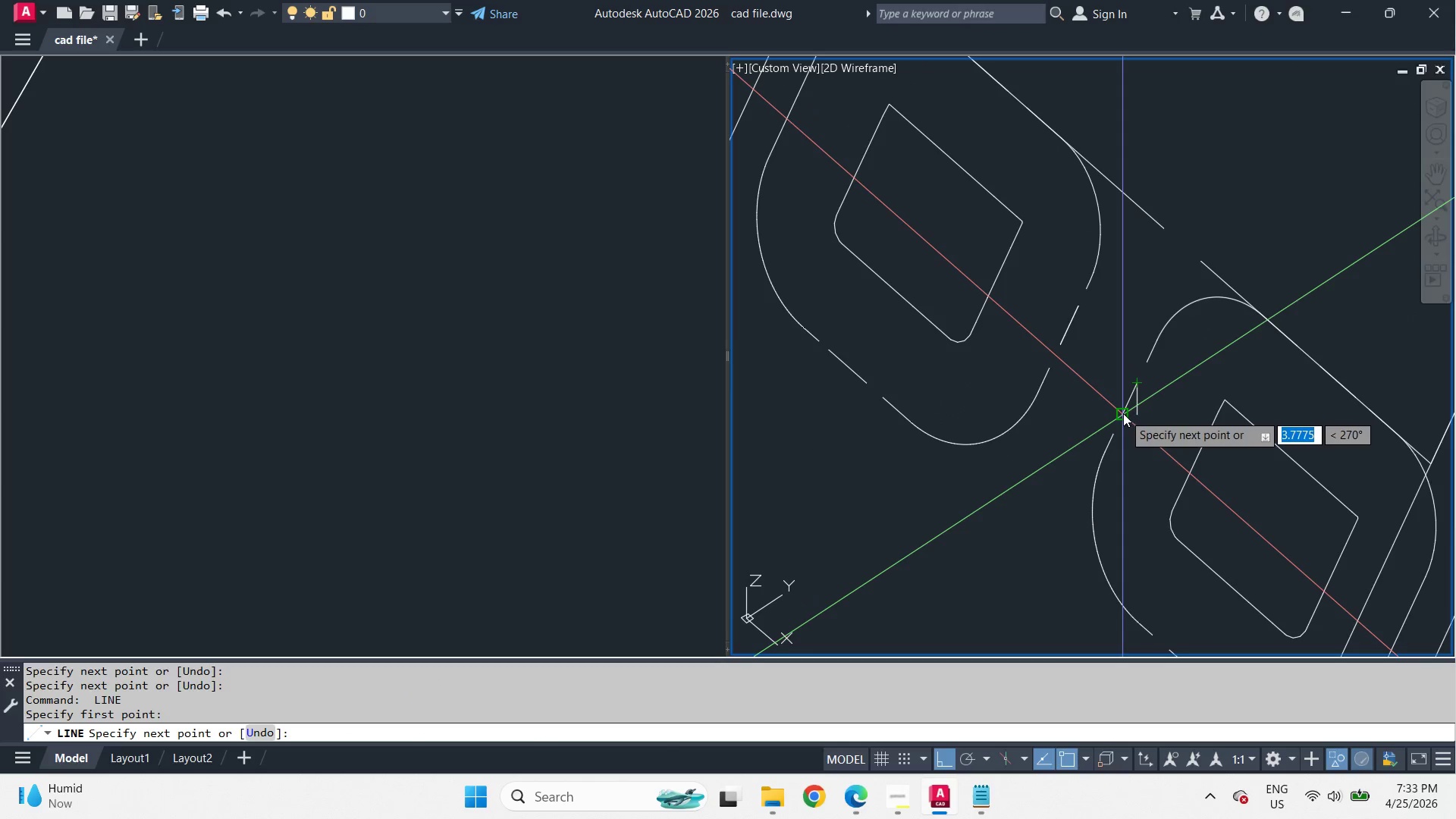 
left_click([1123, 413])
 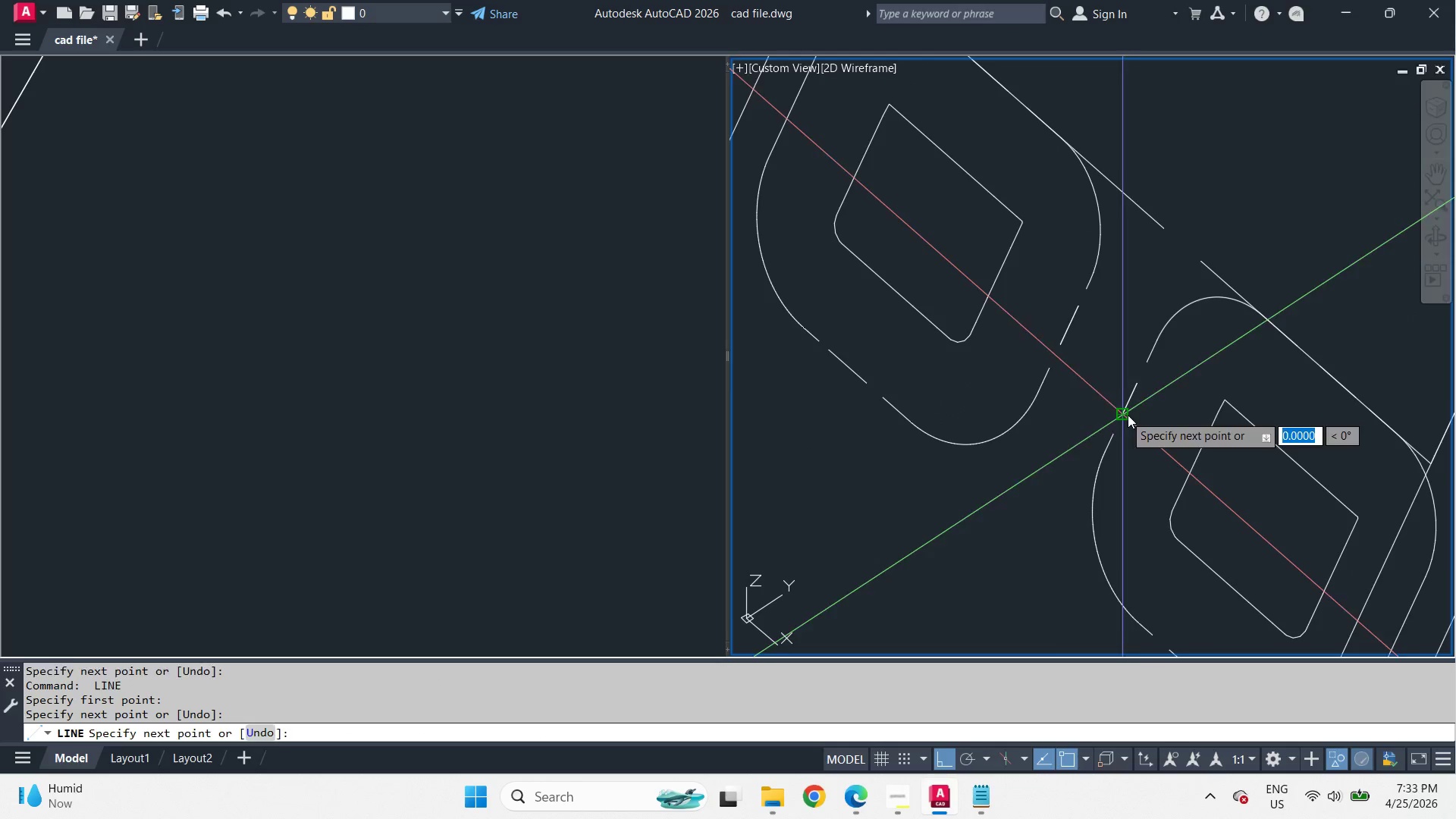 
key(Space)
 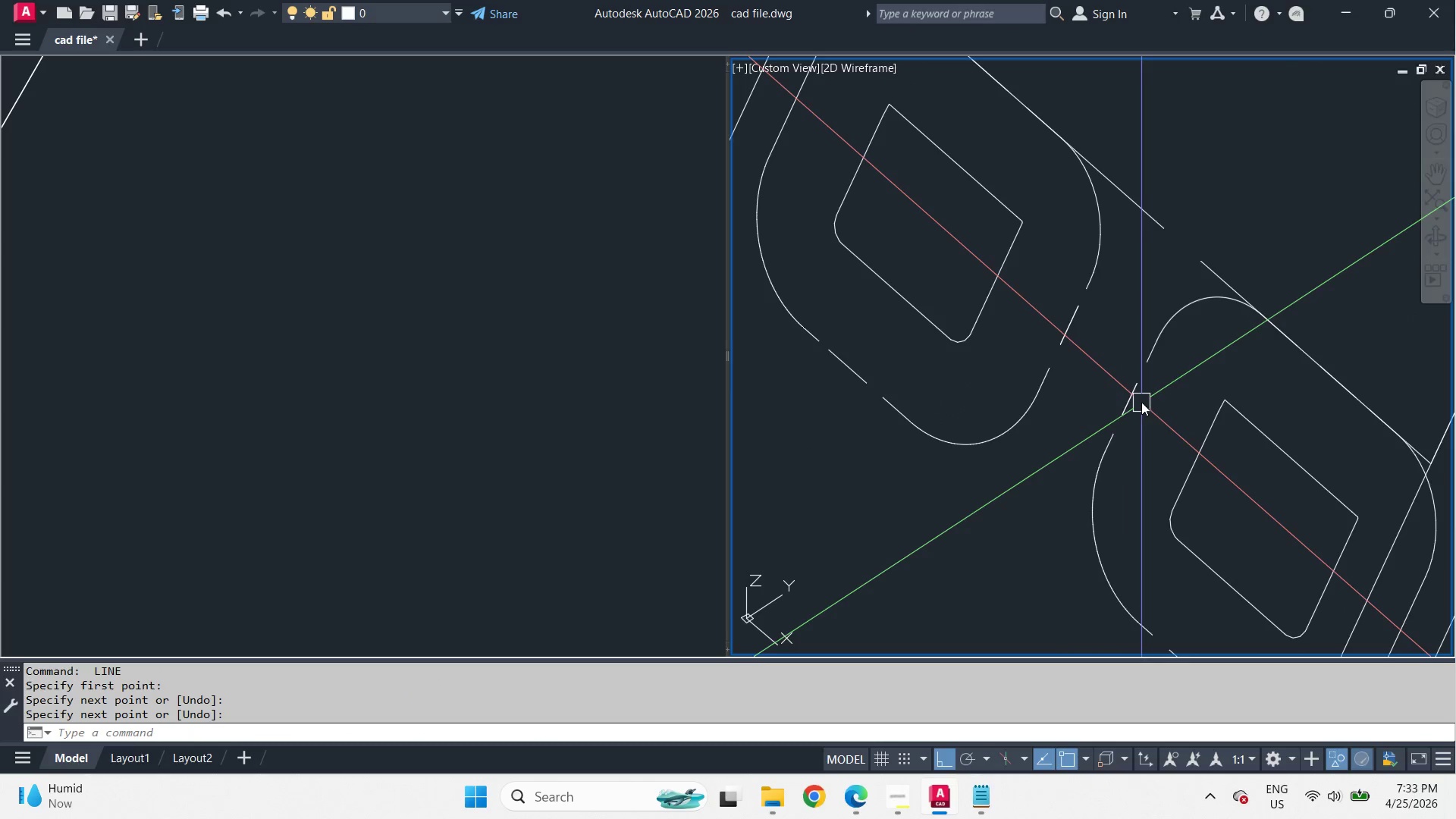 
key(F)
 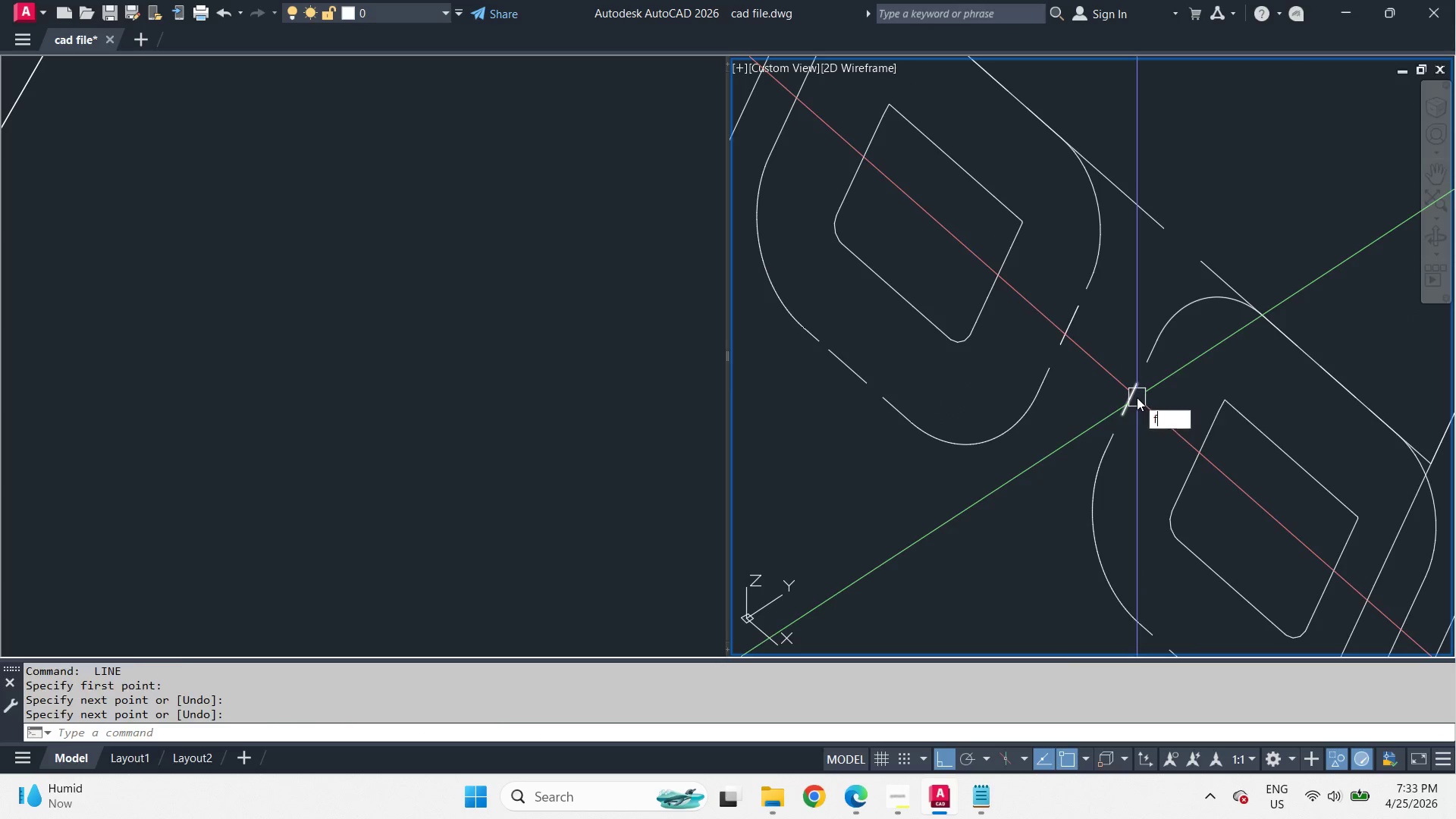 
key(Space)
 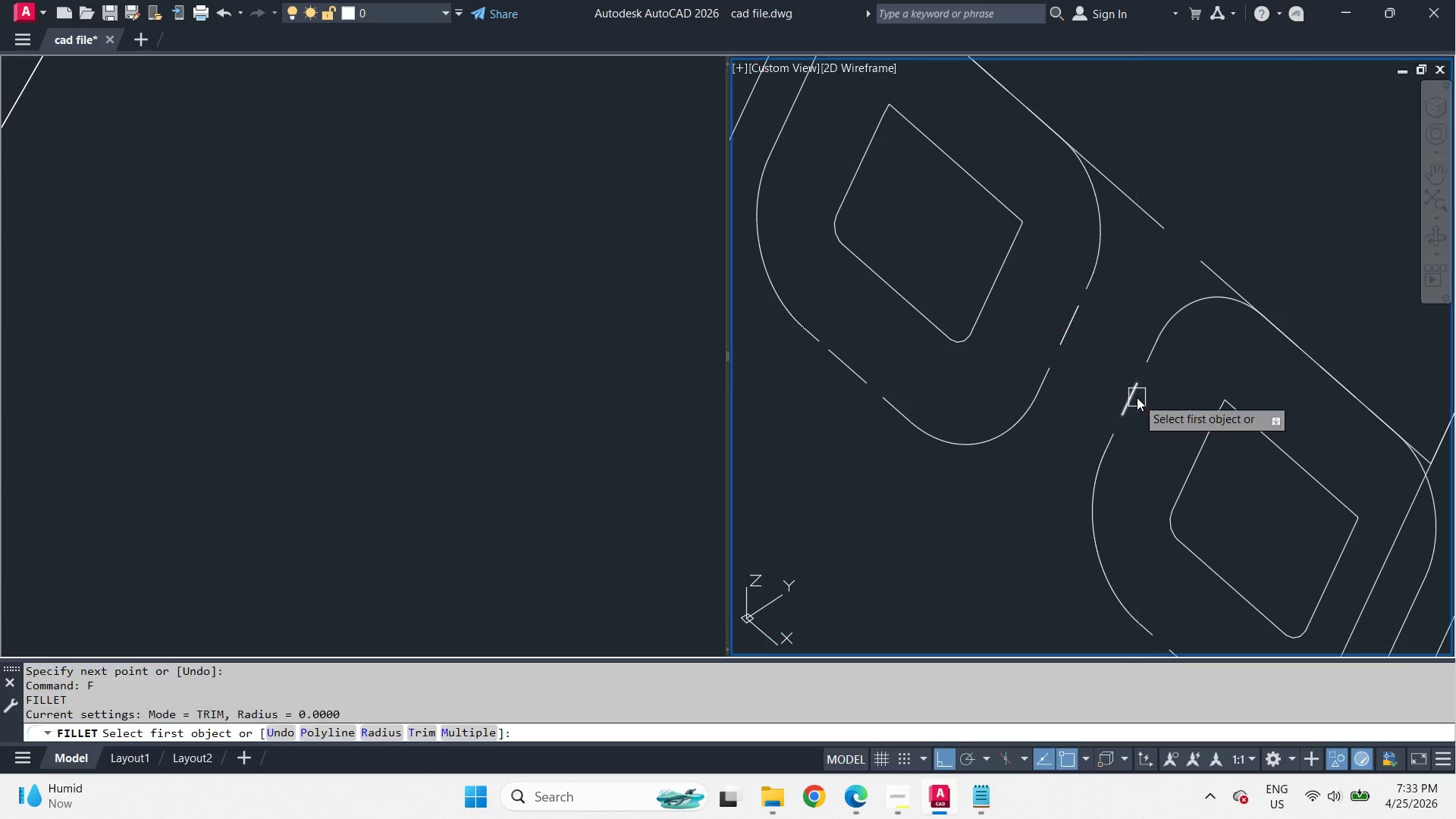 
left_click([1137, 397])
 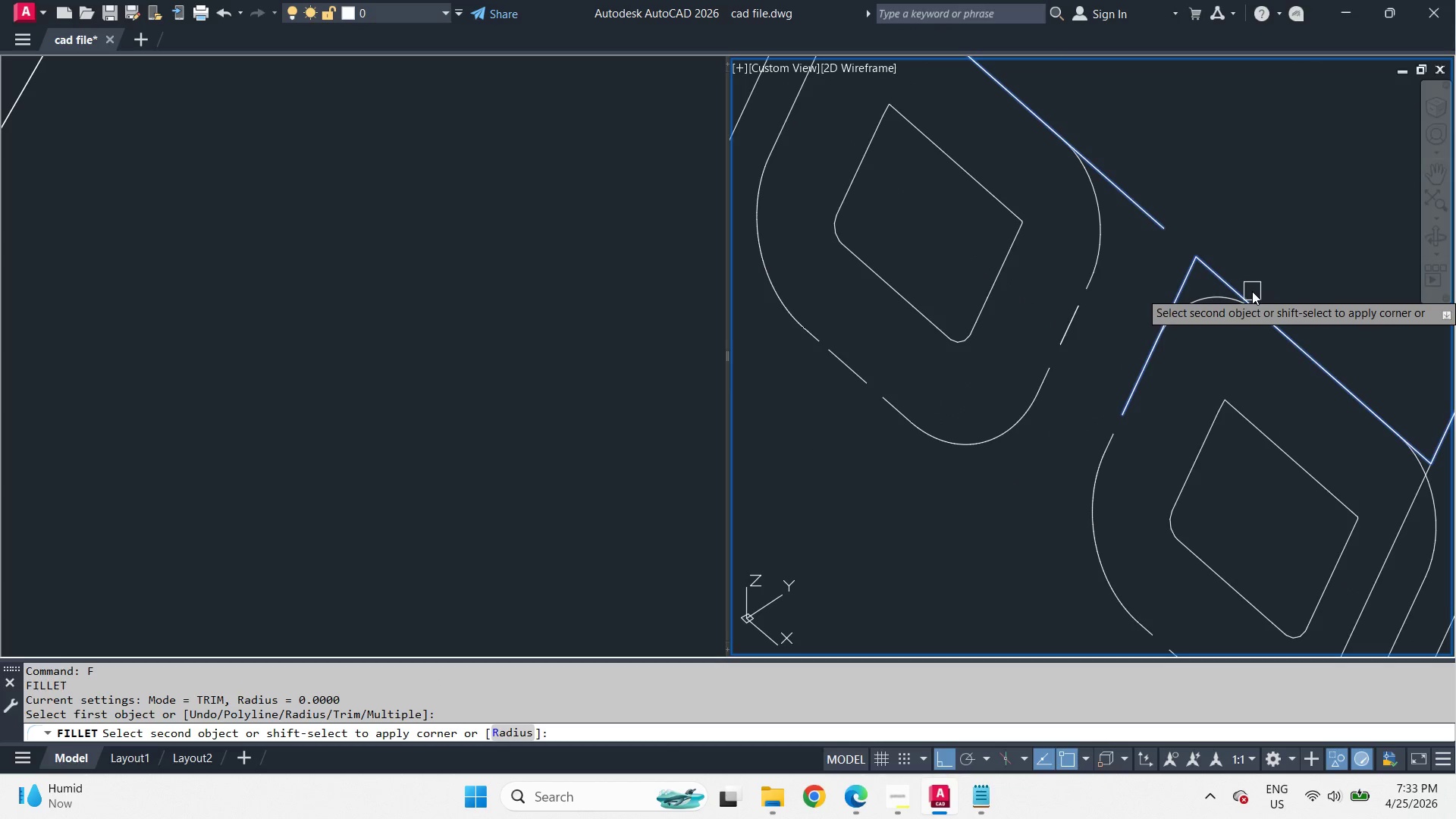 
left_click([1252, 291])
 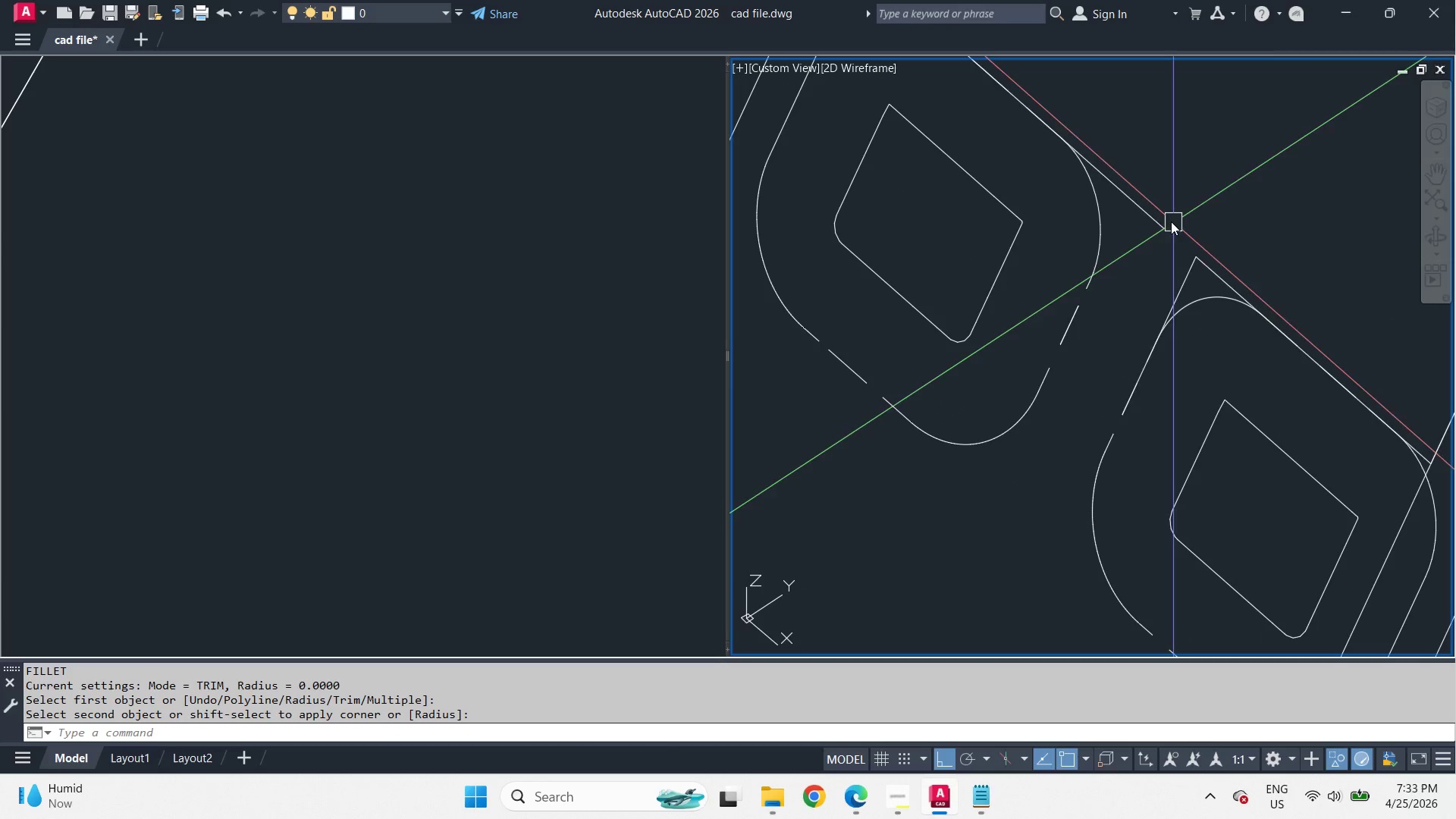 
key(Space)
 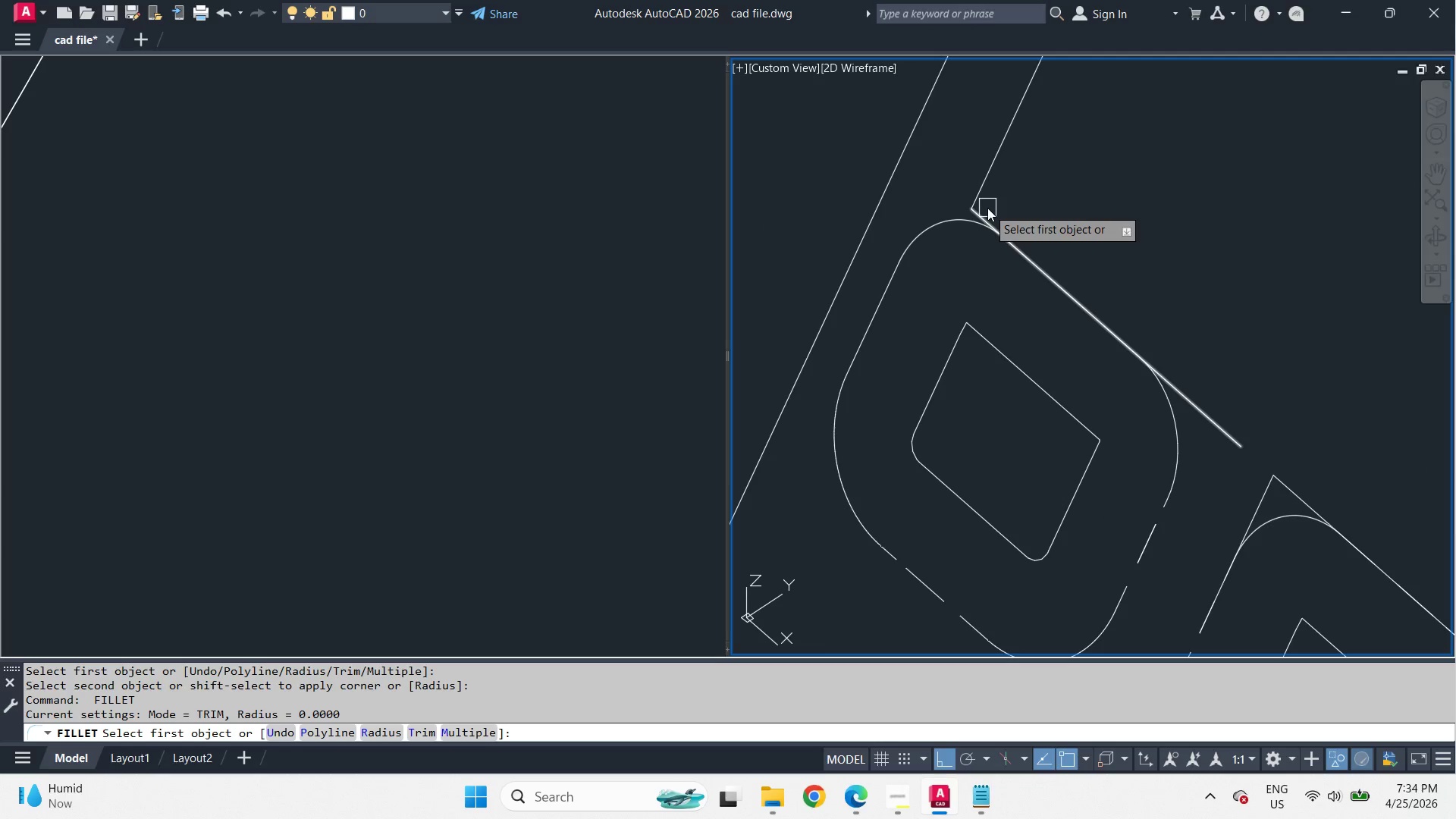 
left_click([989, 207])
 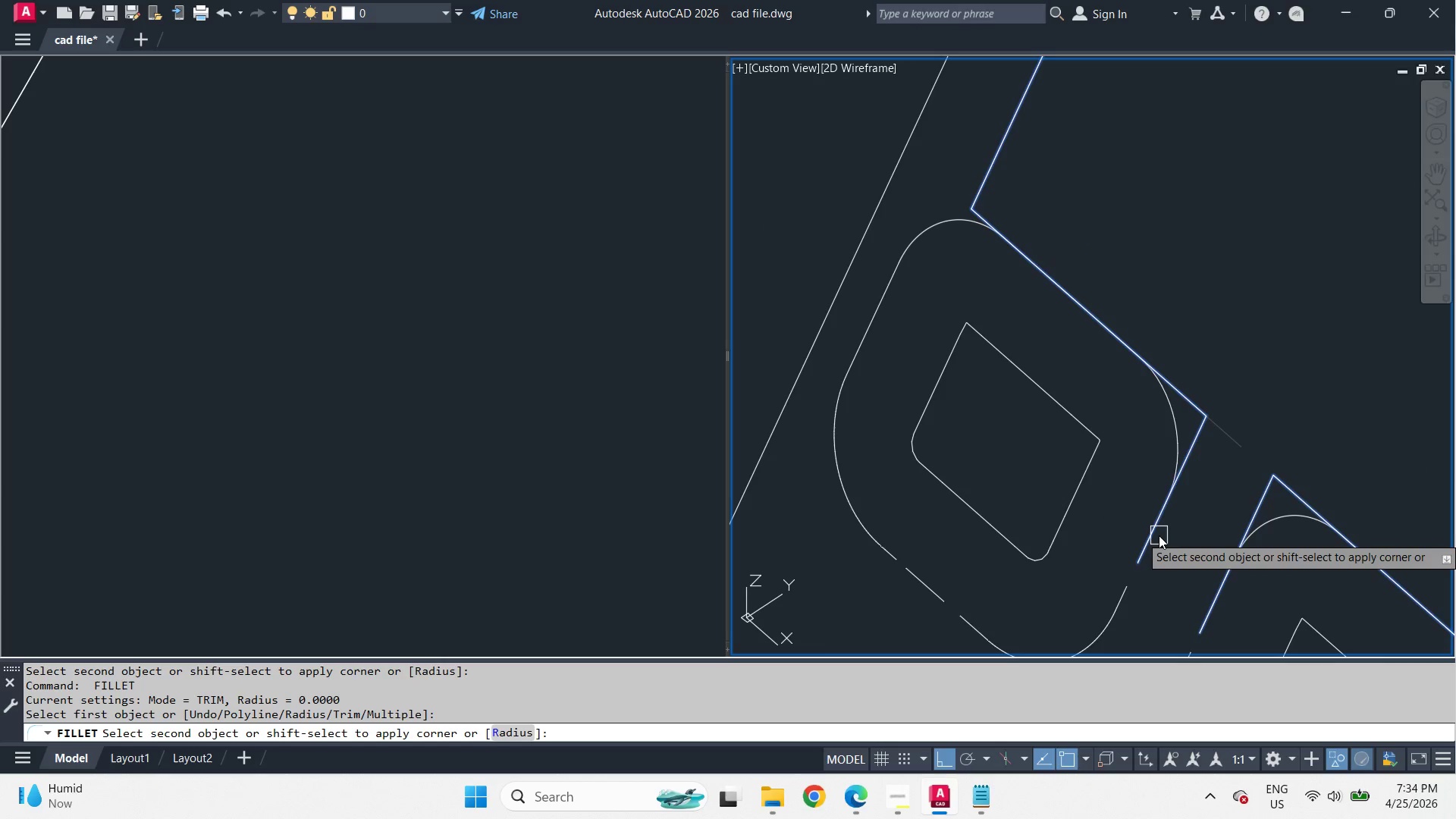 
left_click([1159, 535])
 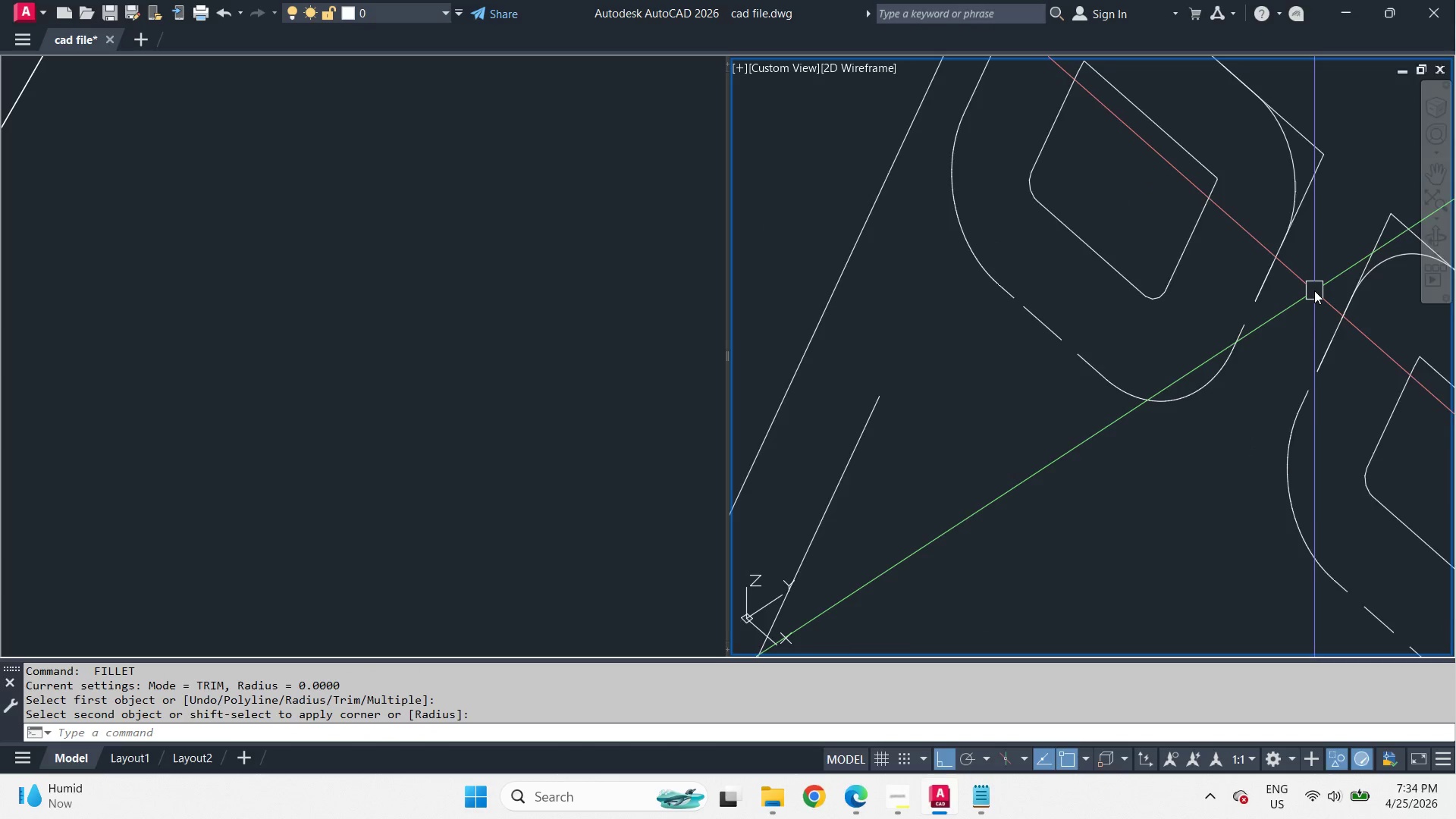 
scroll: coordinate [1314, 290], scroll_direction: down, amount: 1.0
 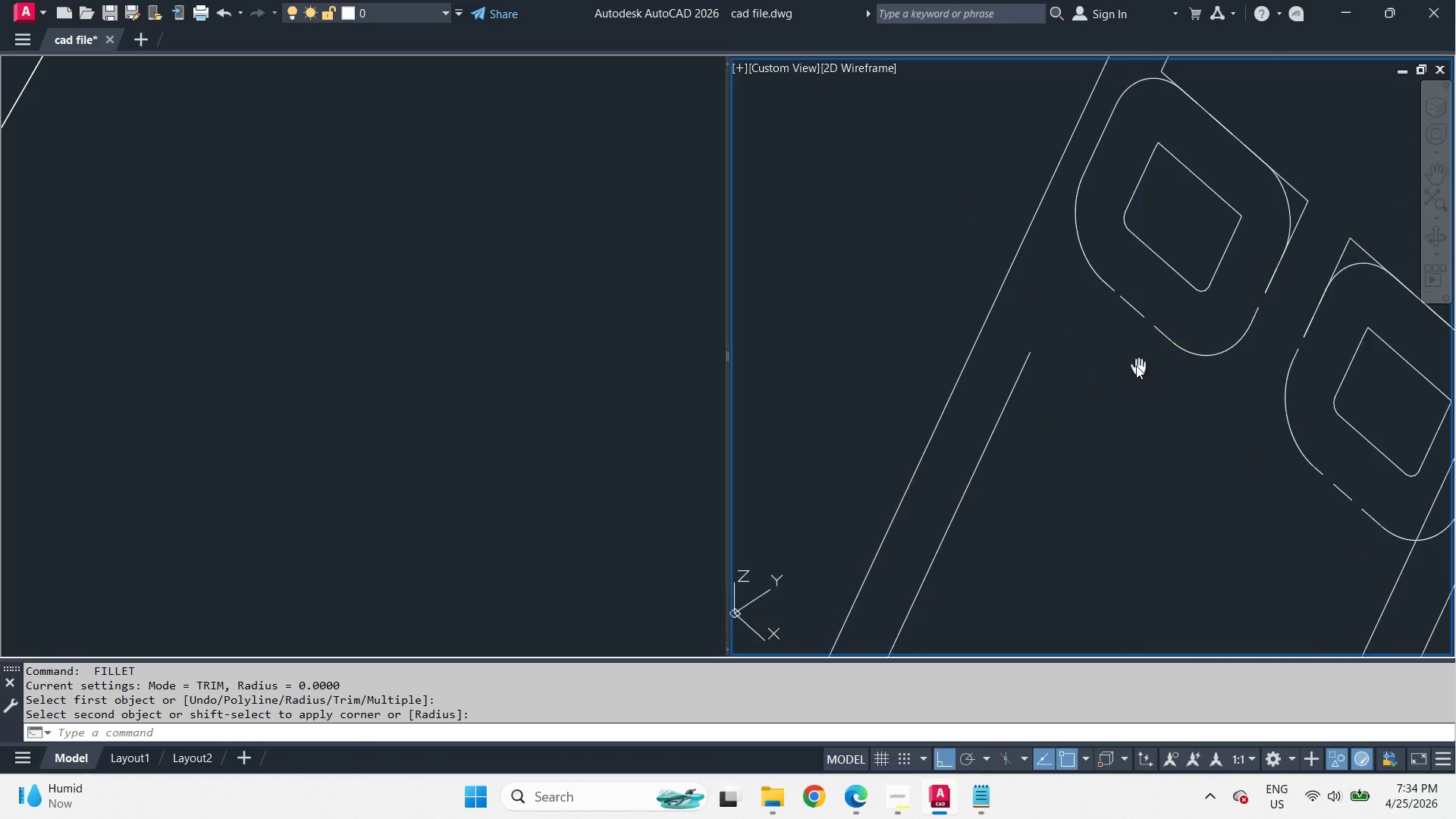 
key(L)
 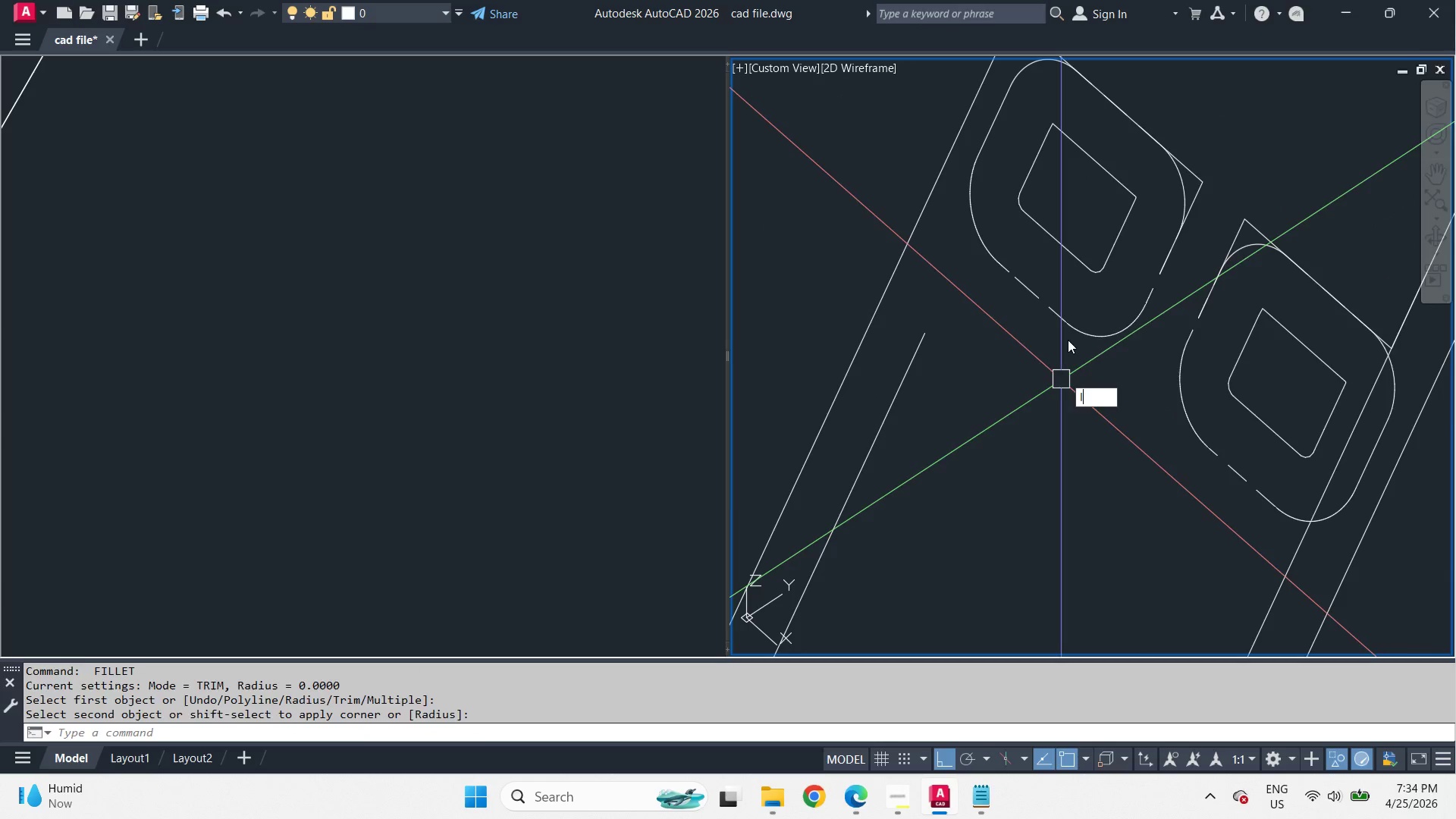 
key(Space)
 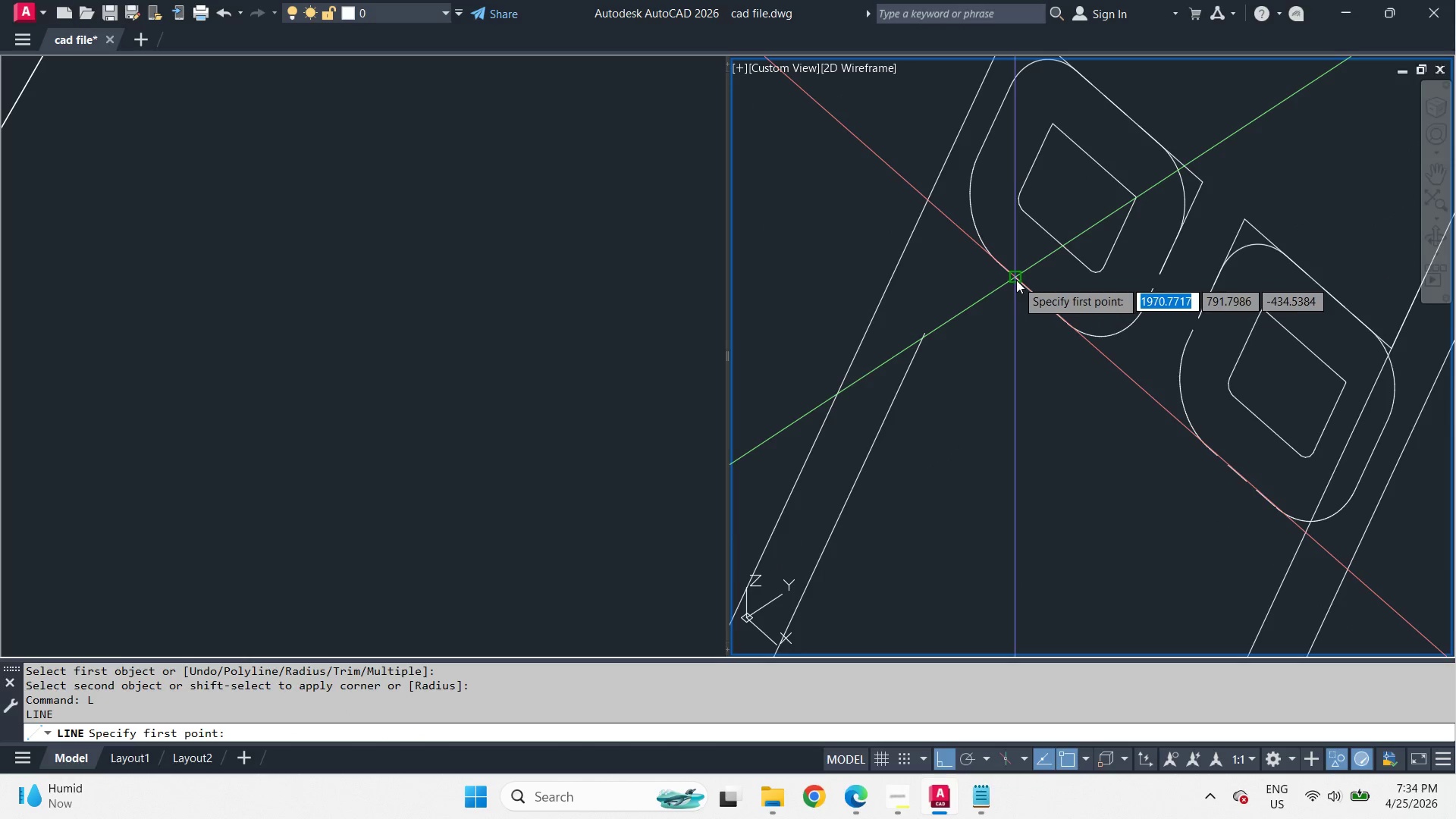 
left_click_drag(start_coordinate=[1016, 280], to_coordinate=[1021, 284])
 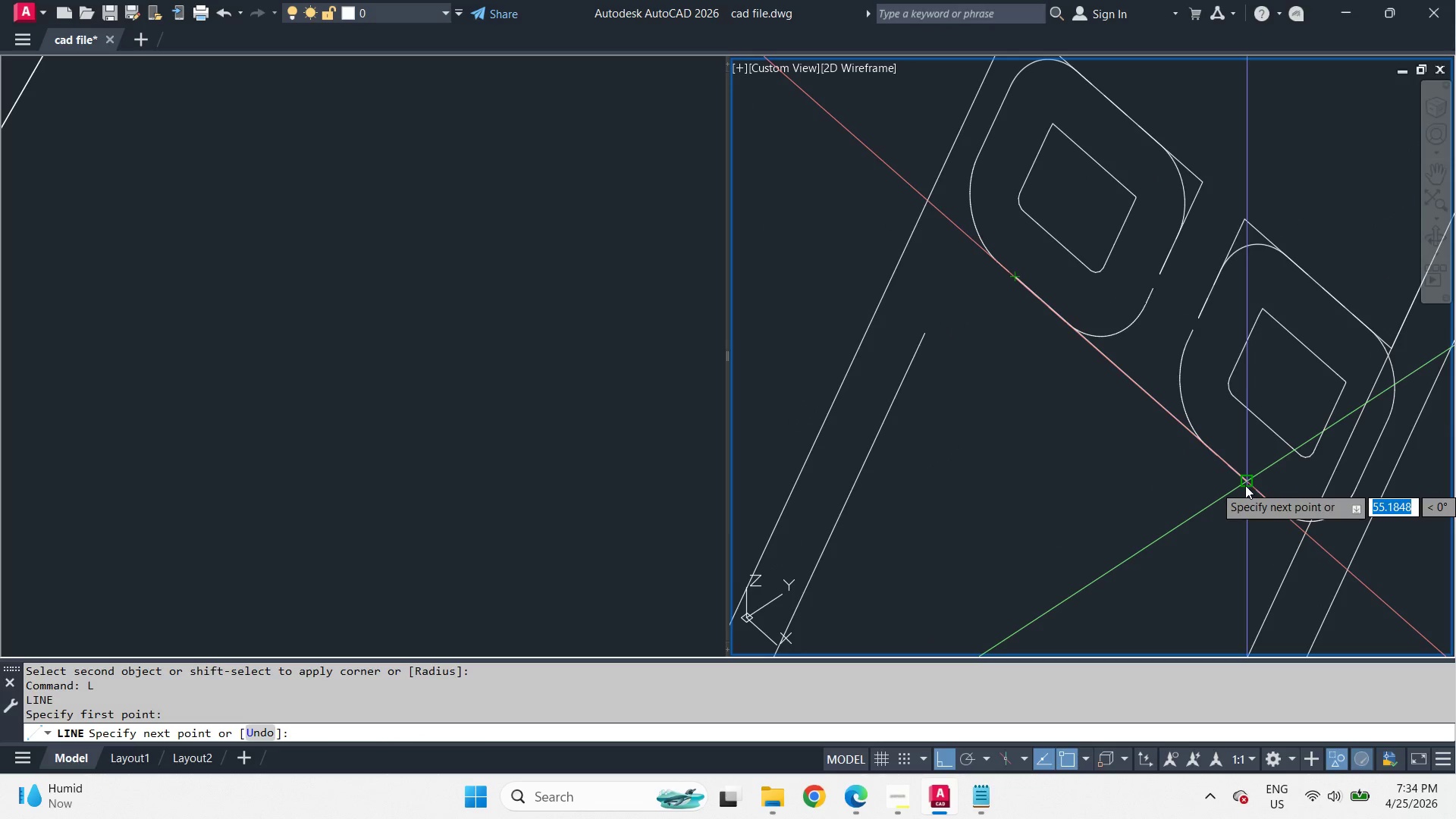 
left_click([1245, 485])
 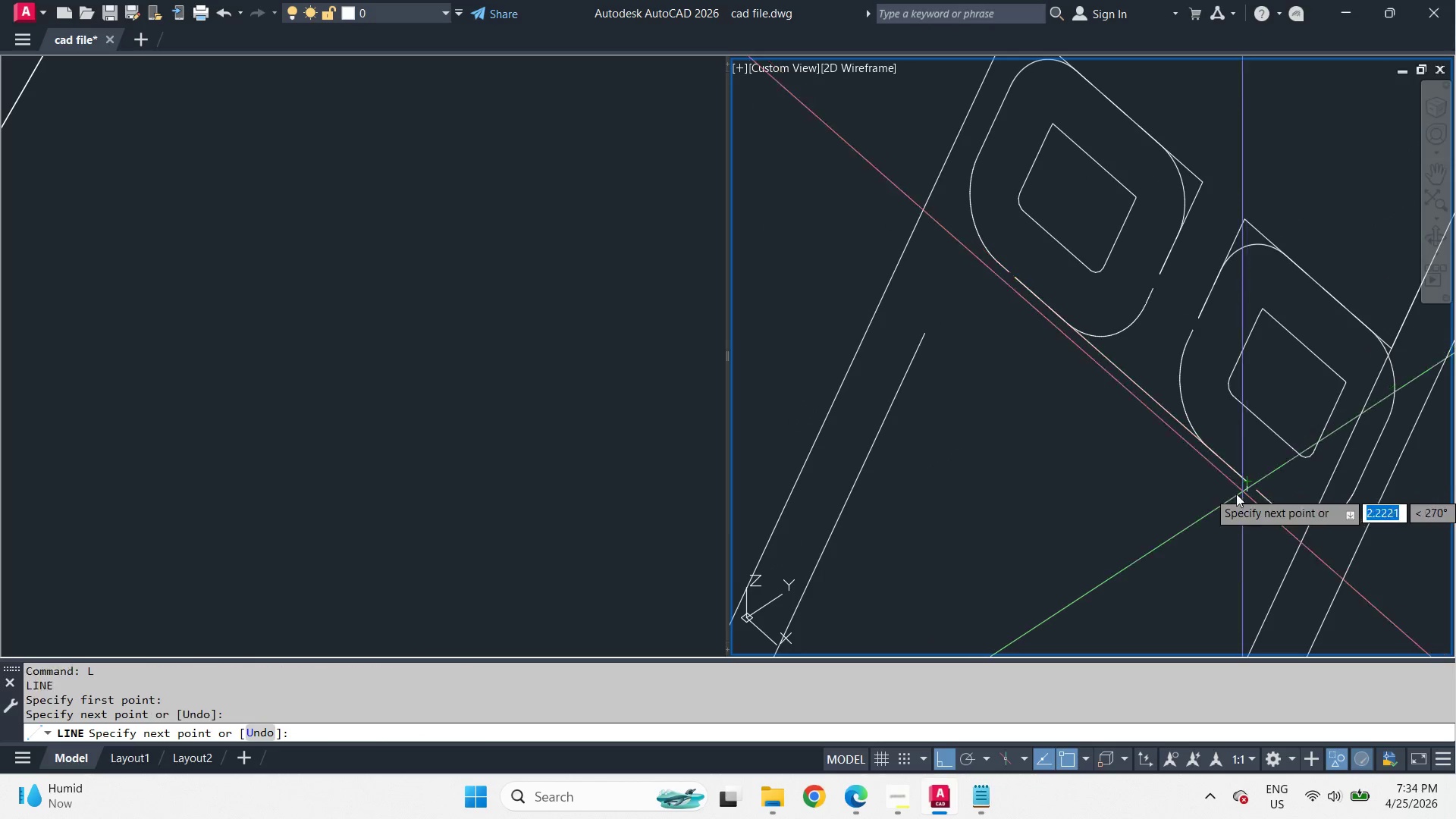 
type( br f )
 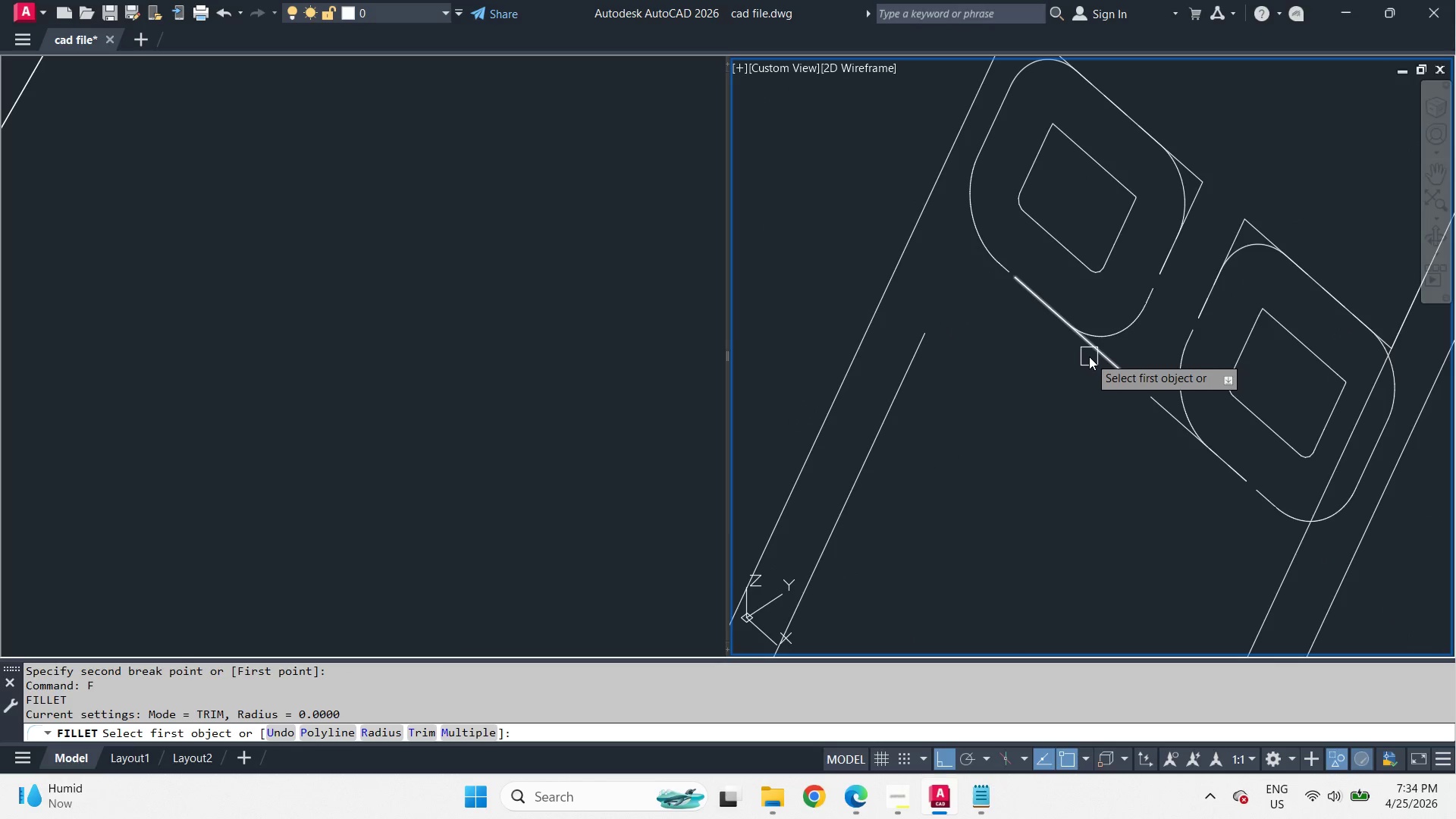 
left_click_drag(start_coordinate=[1120, 369], to_coordinate=[1144, 394])
 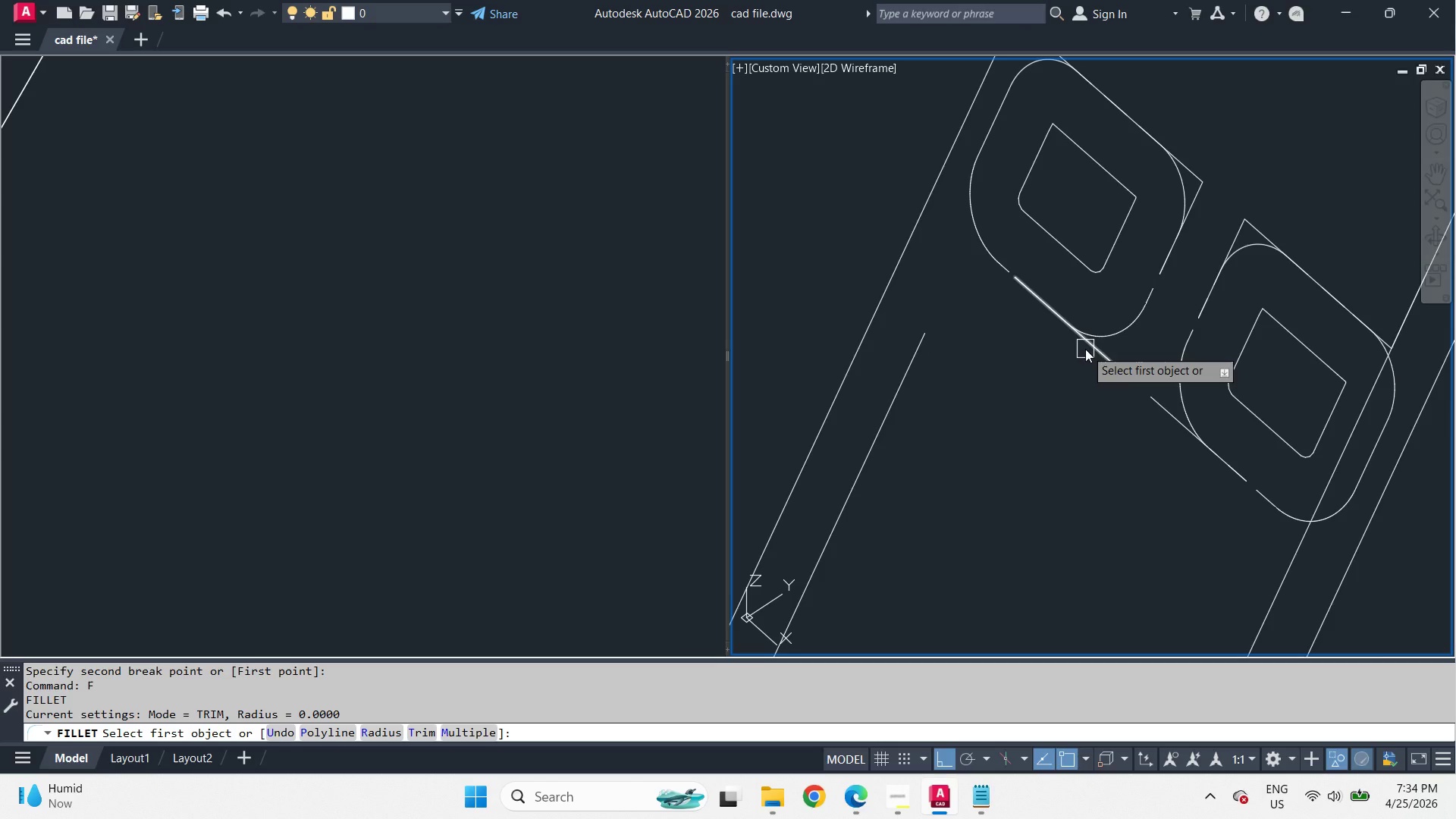 
left_click([1085, 349])
 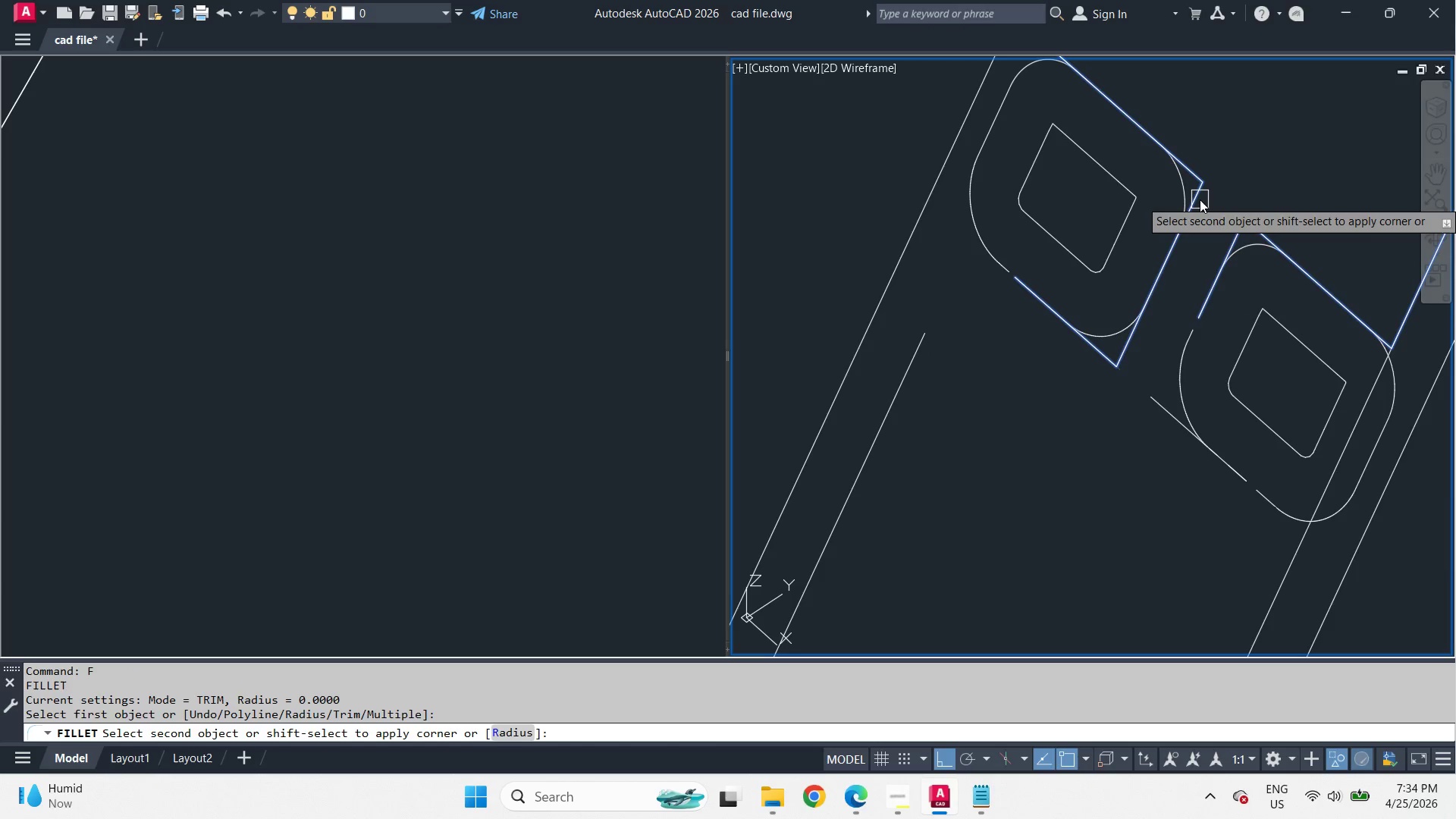 
left_click([1200, 199])
 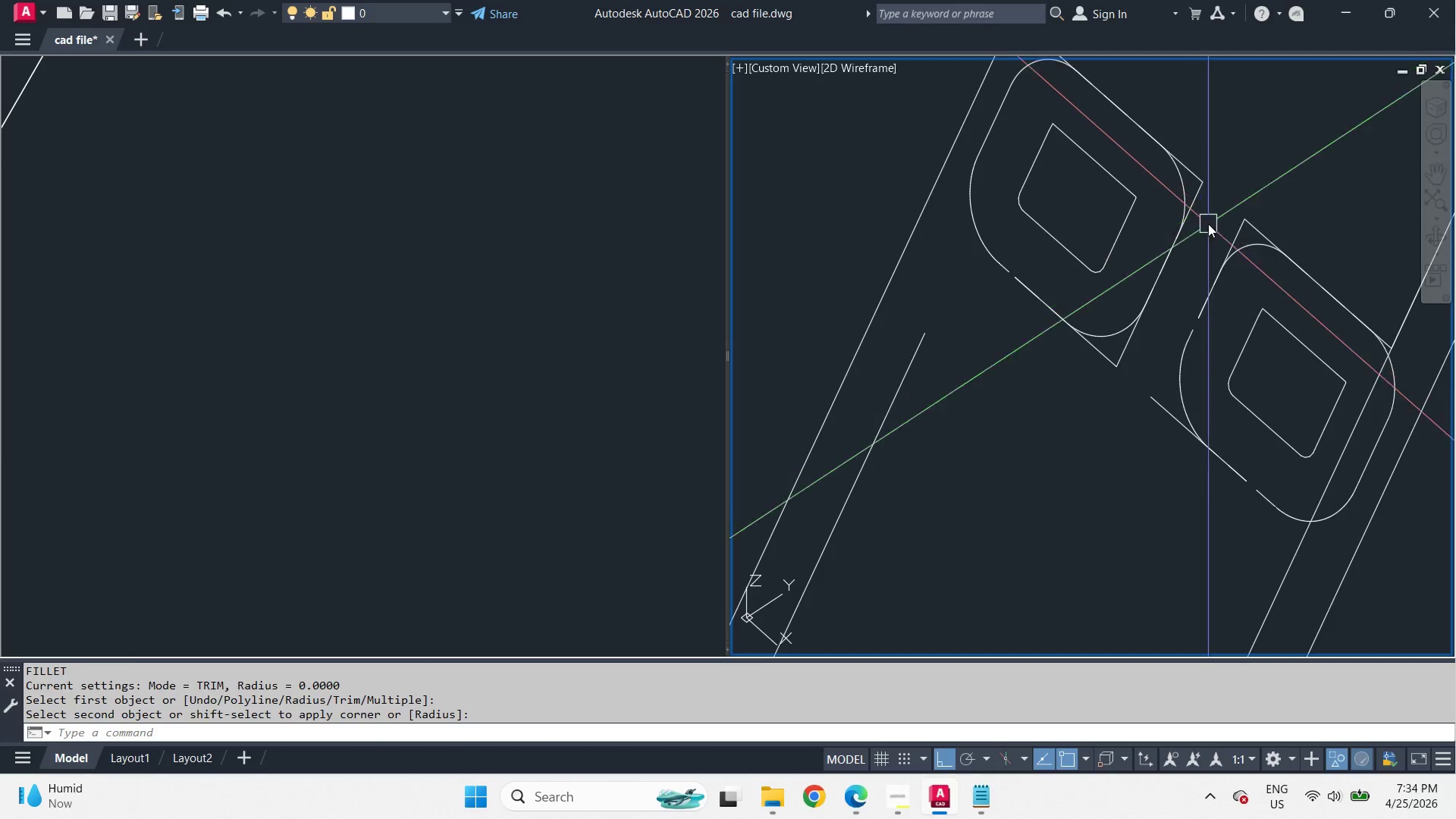 
key(Space)
 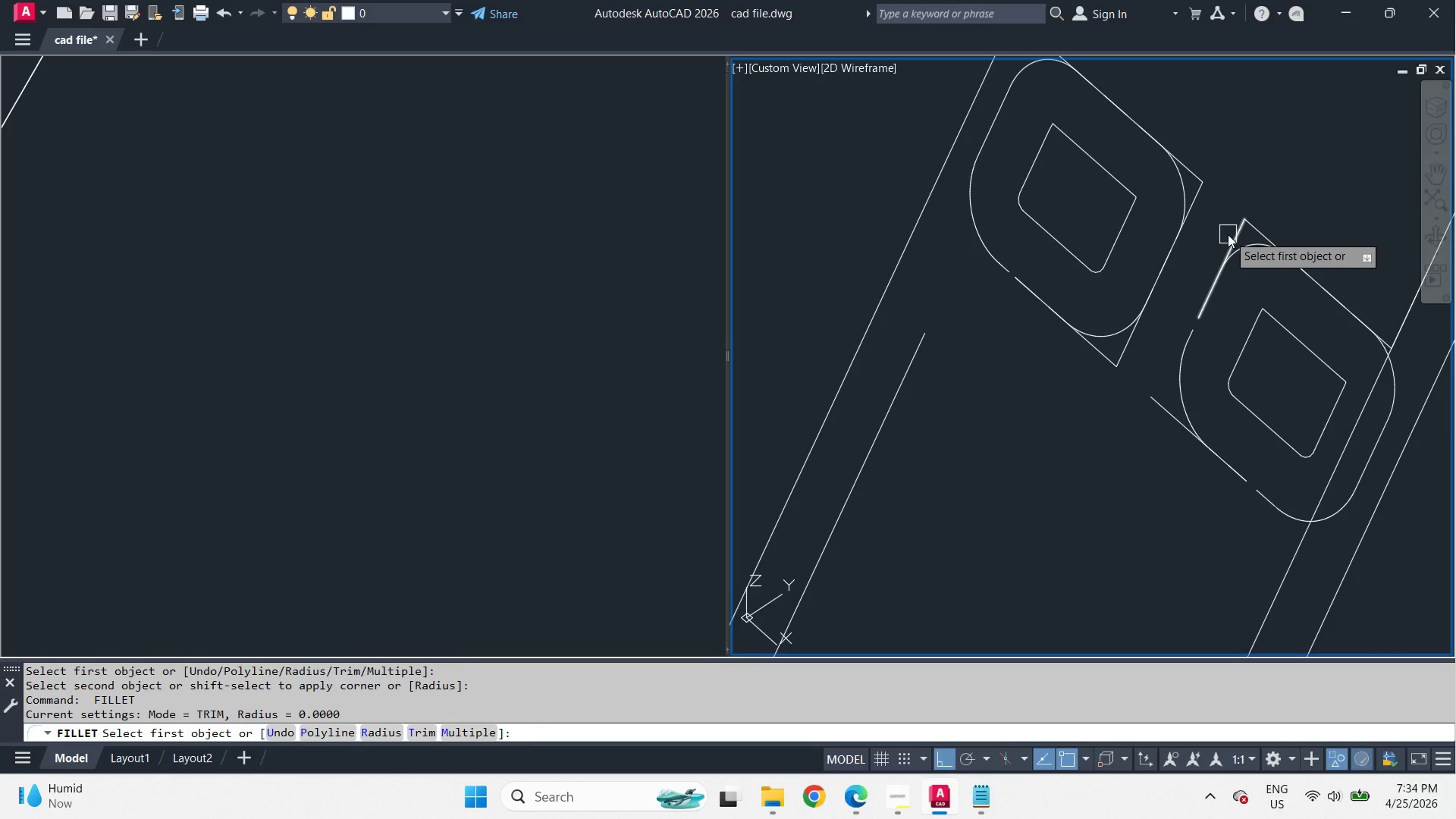 
left_click([1228, 234])
 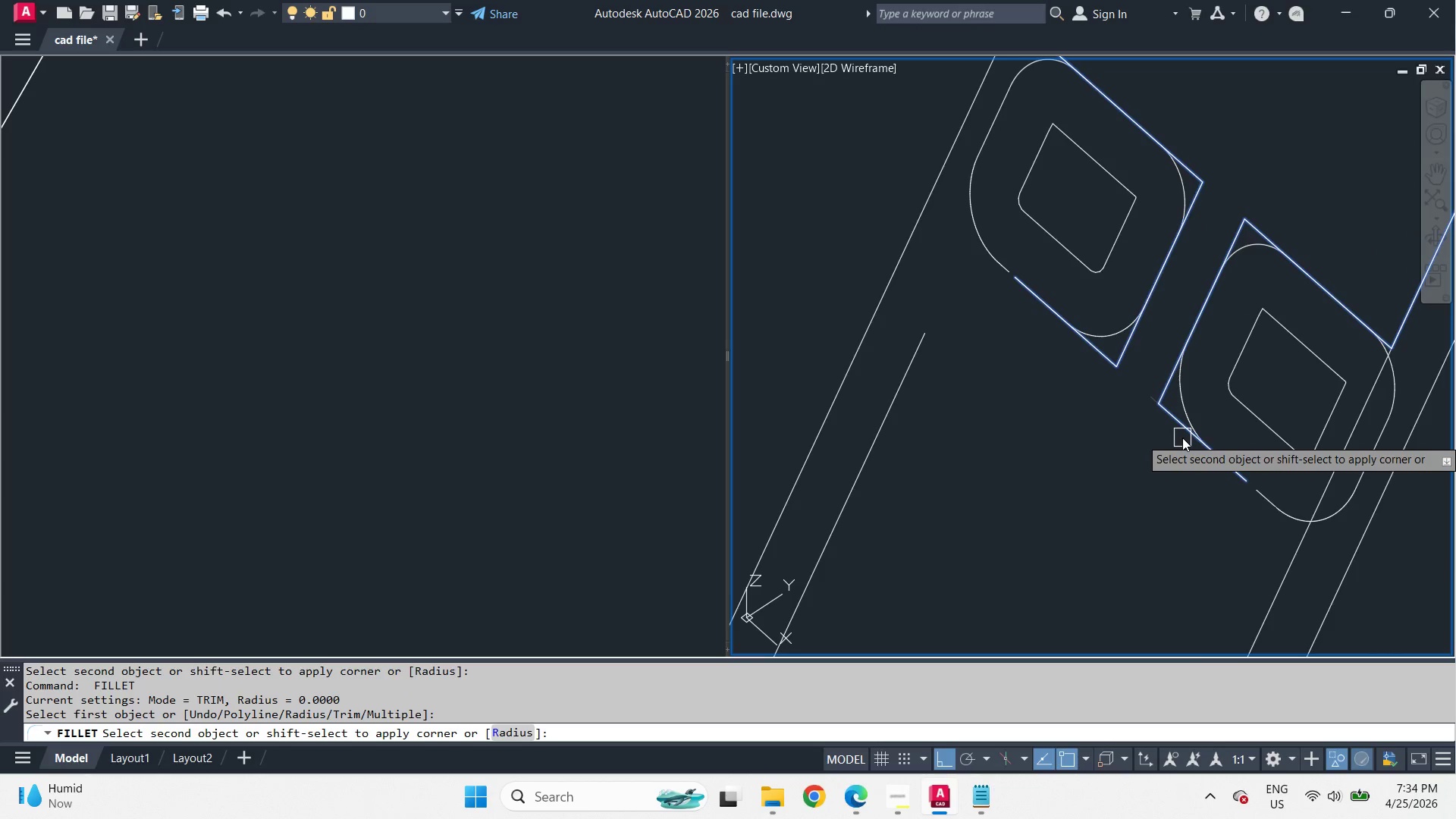 
left_click([1182, 438])
 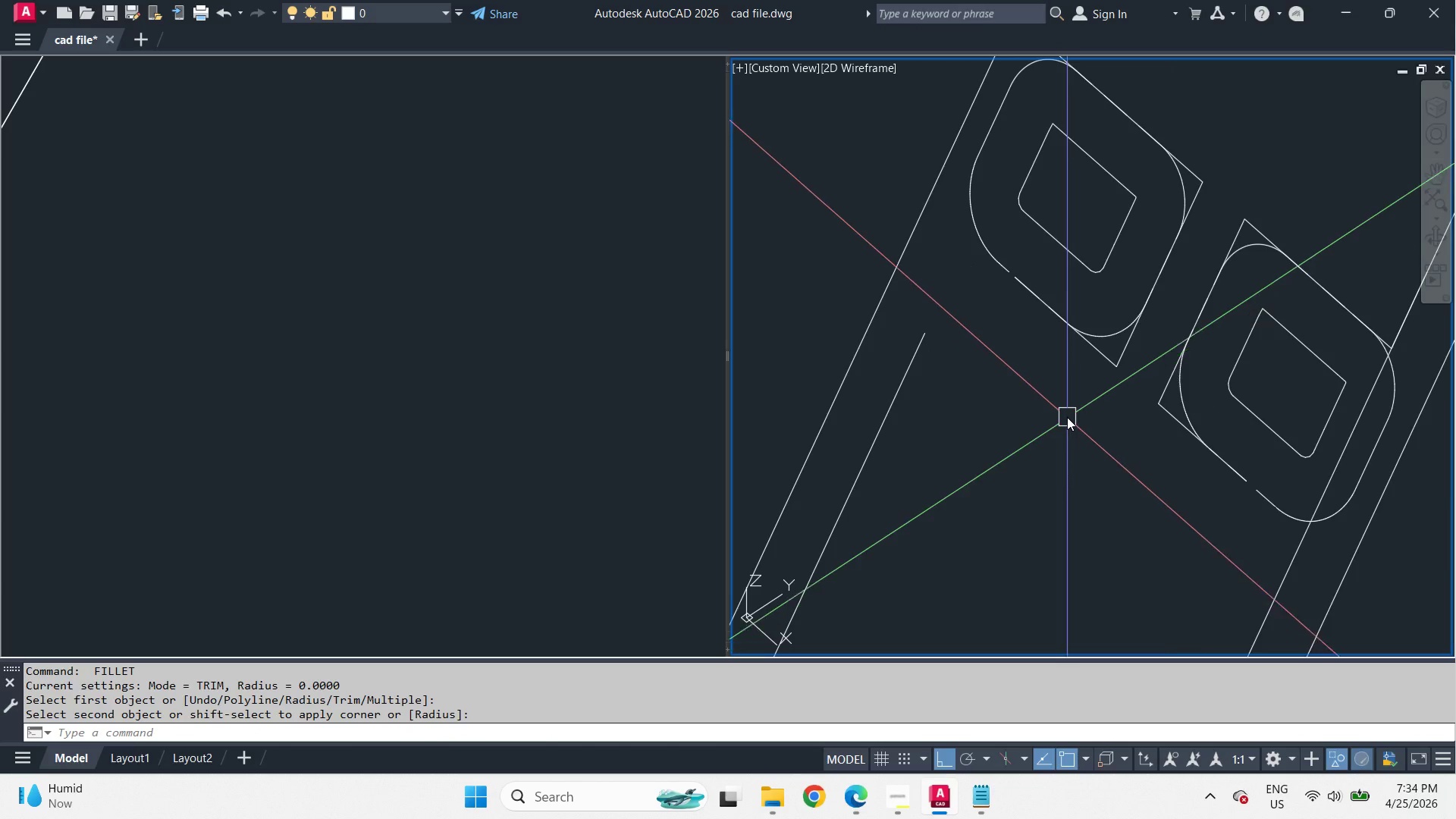 
key(F)
 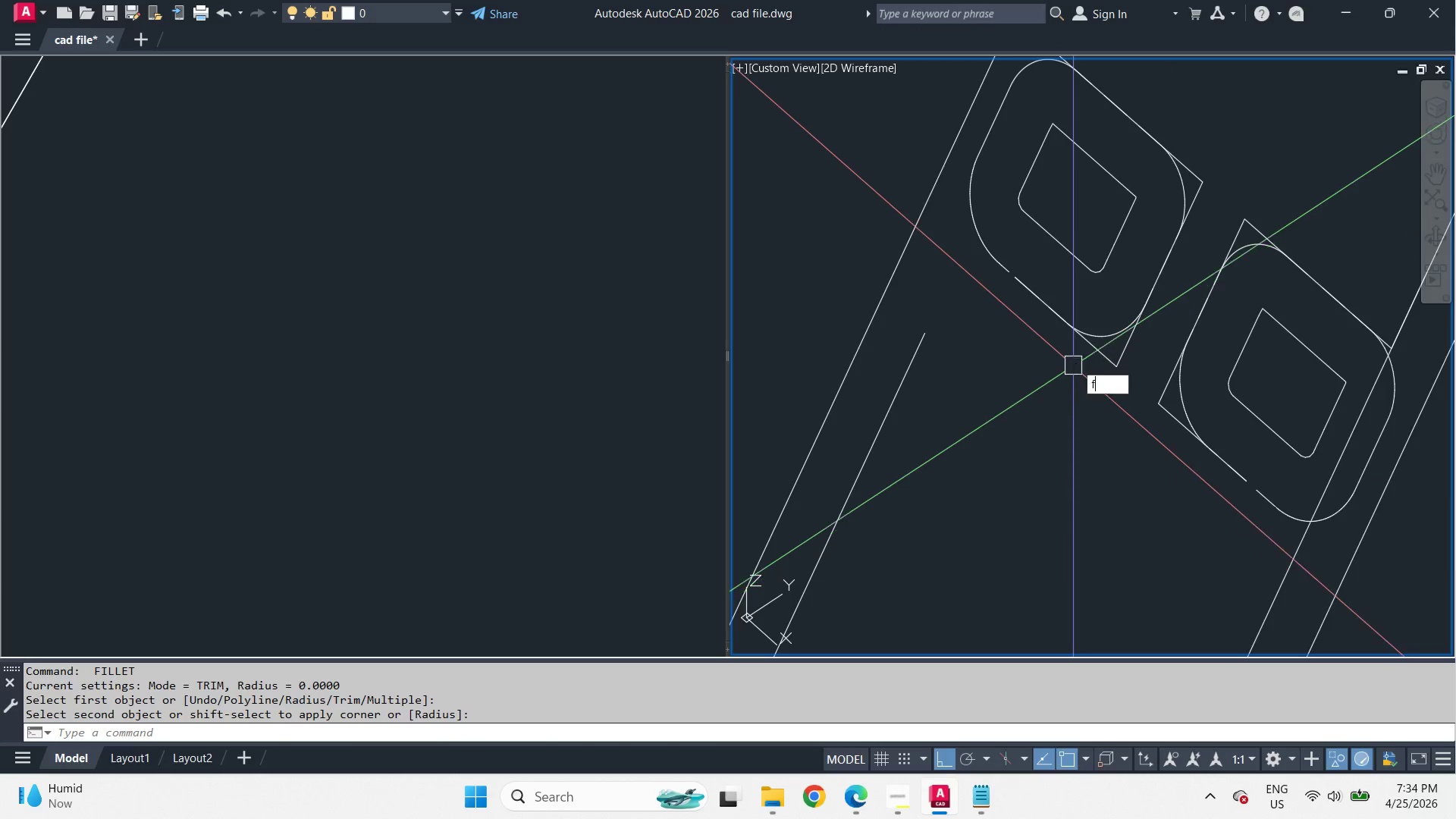 
key(Space)
 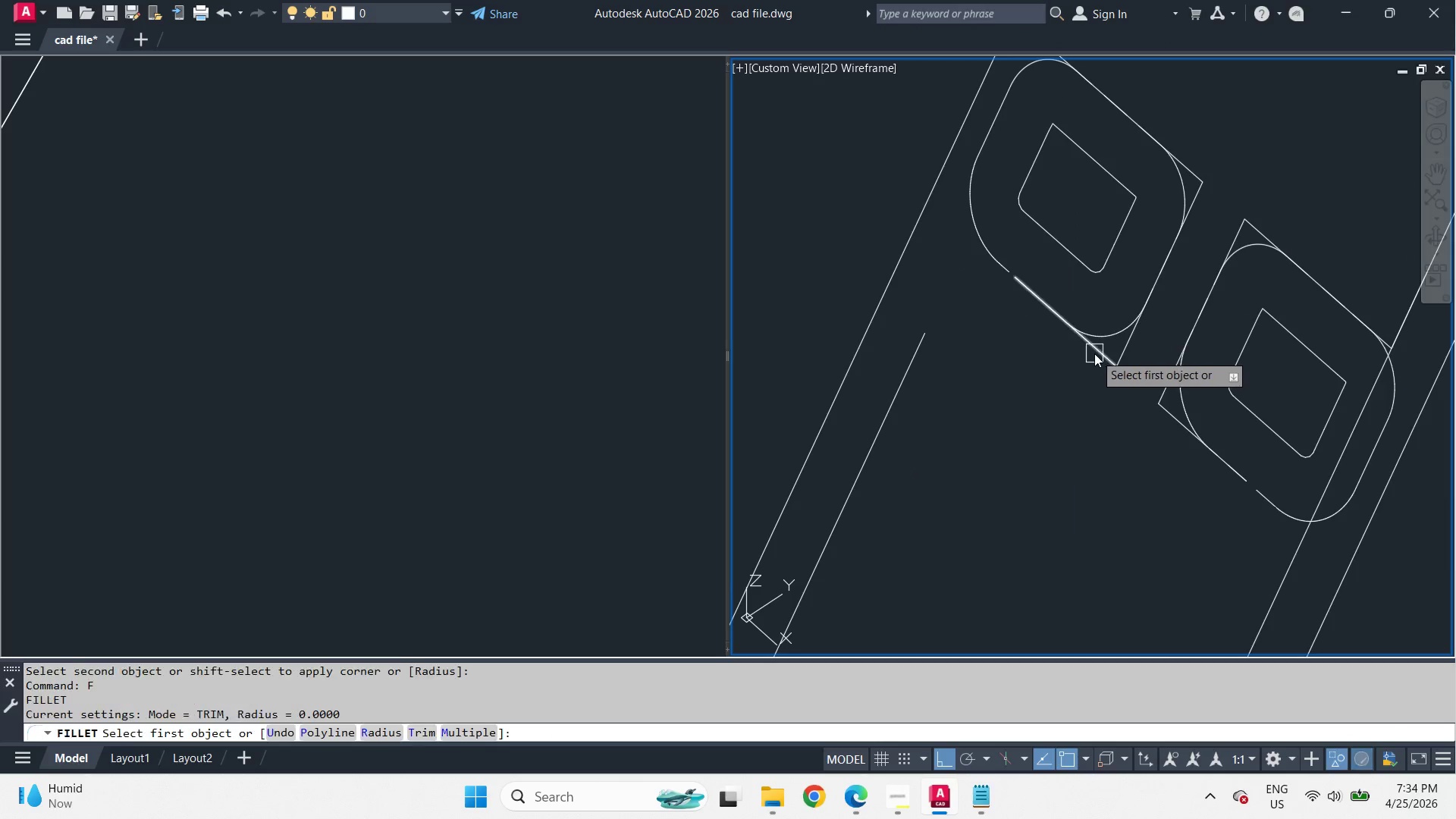 
left_click([1095, 353])
 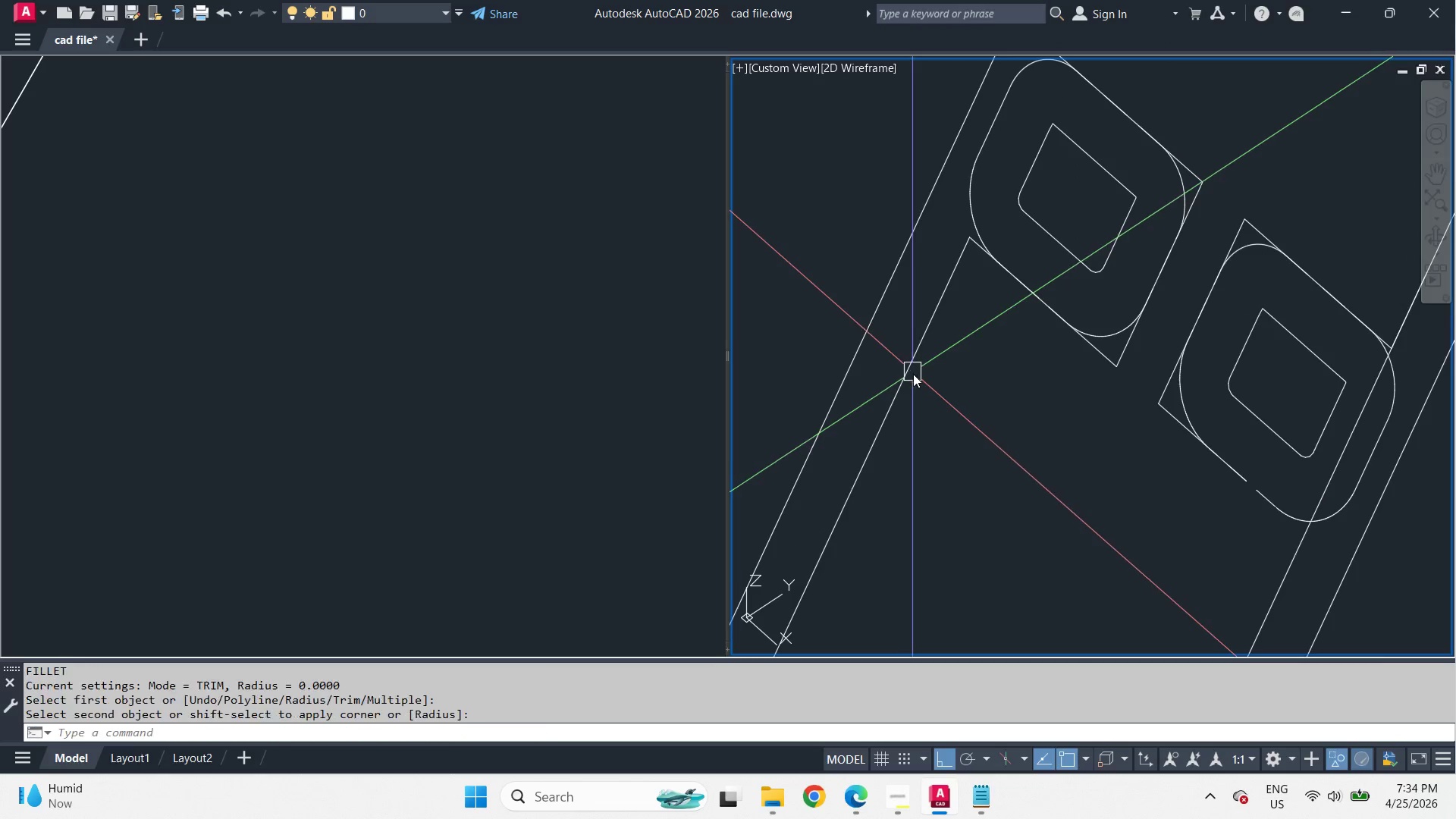 
key(Space)
 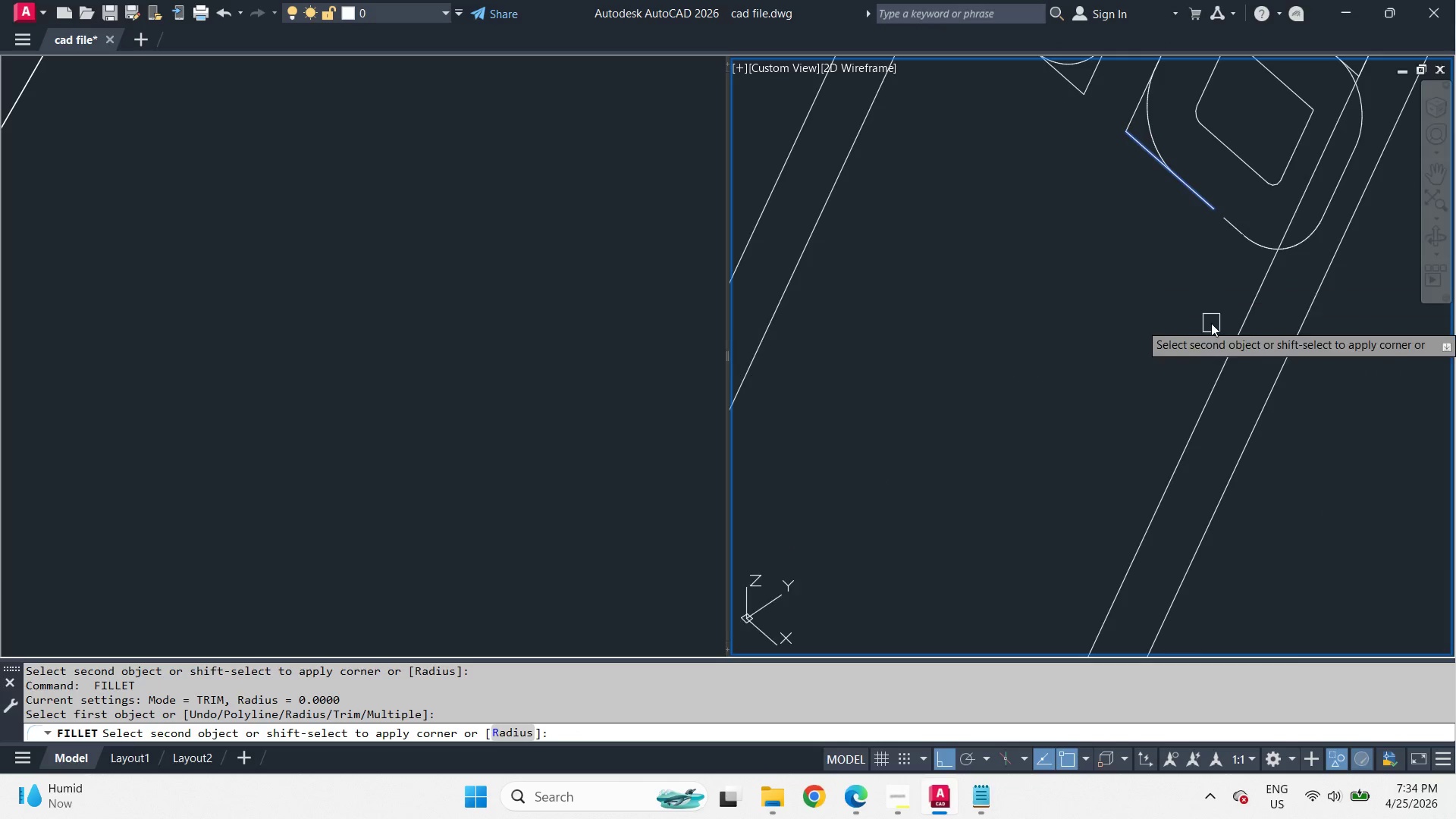 
left_click([1222, 361])
 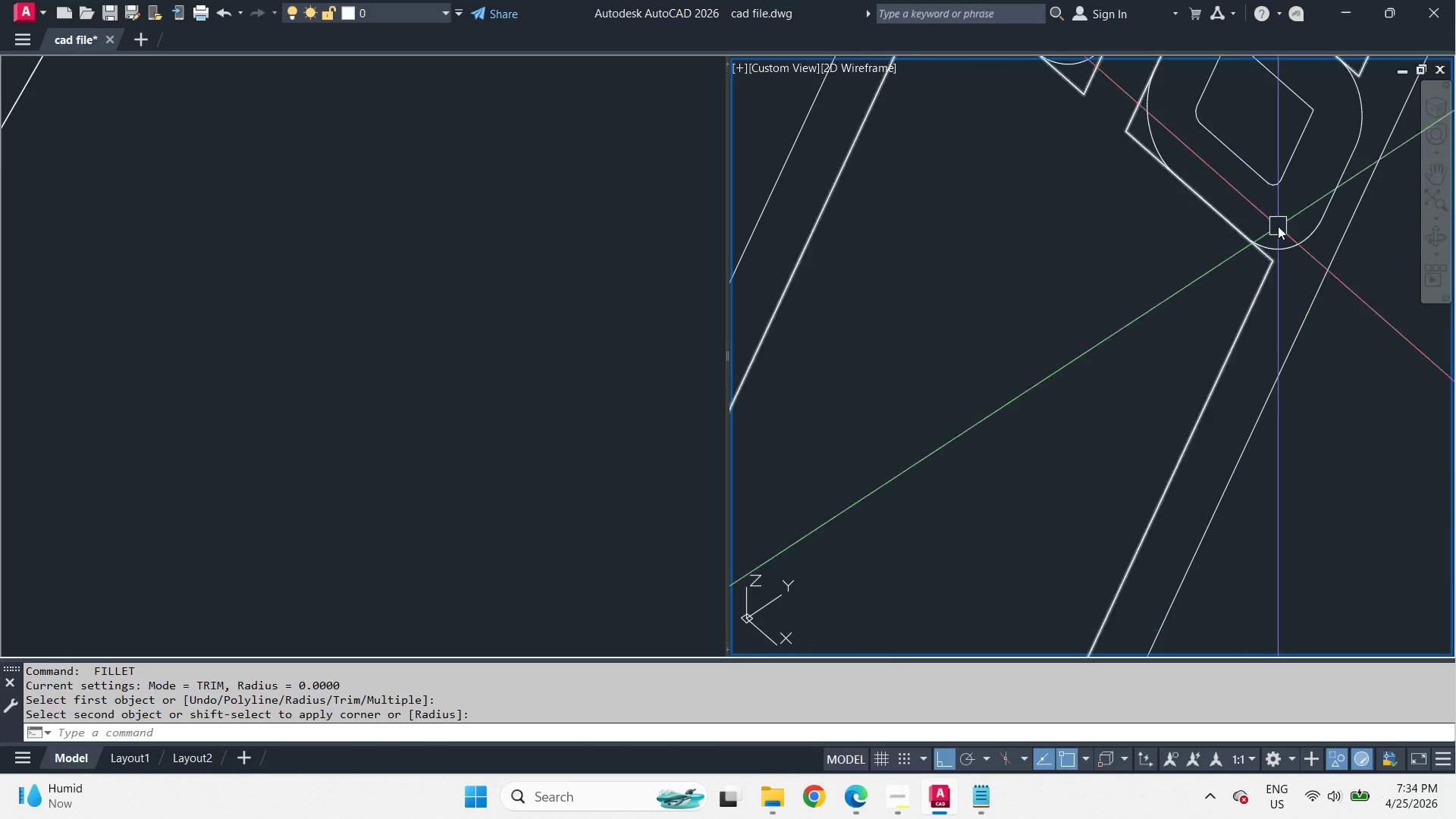 
left_click([1241, 292])
 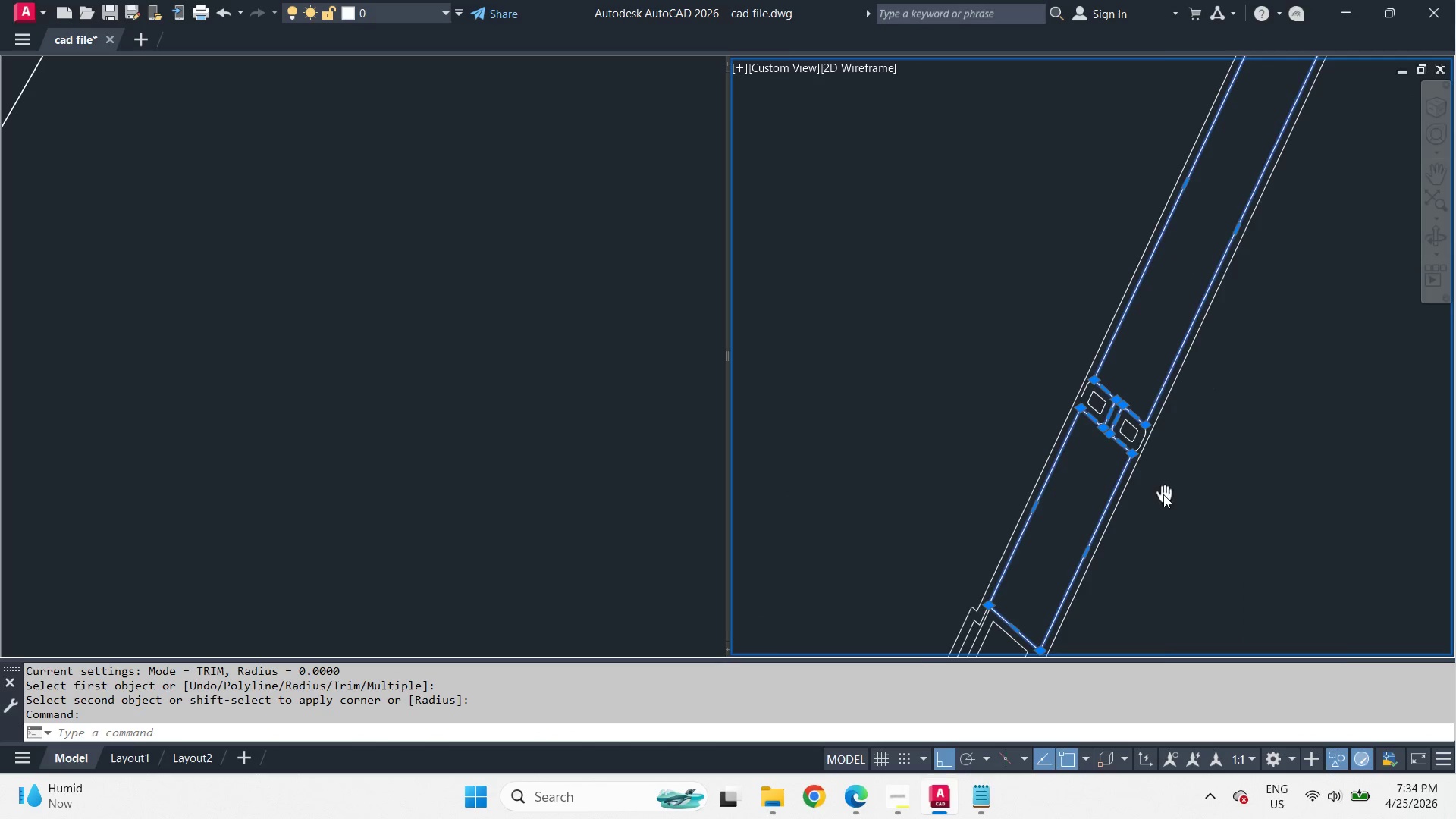 
scroll: coordinate [1278, 228], scroll_direction: down, amount: 4.0
 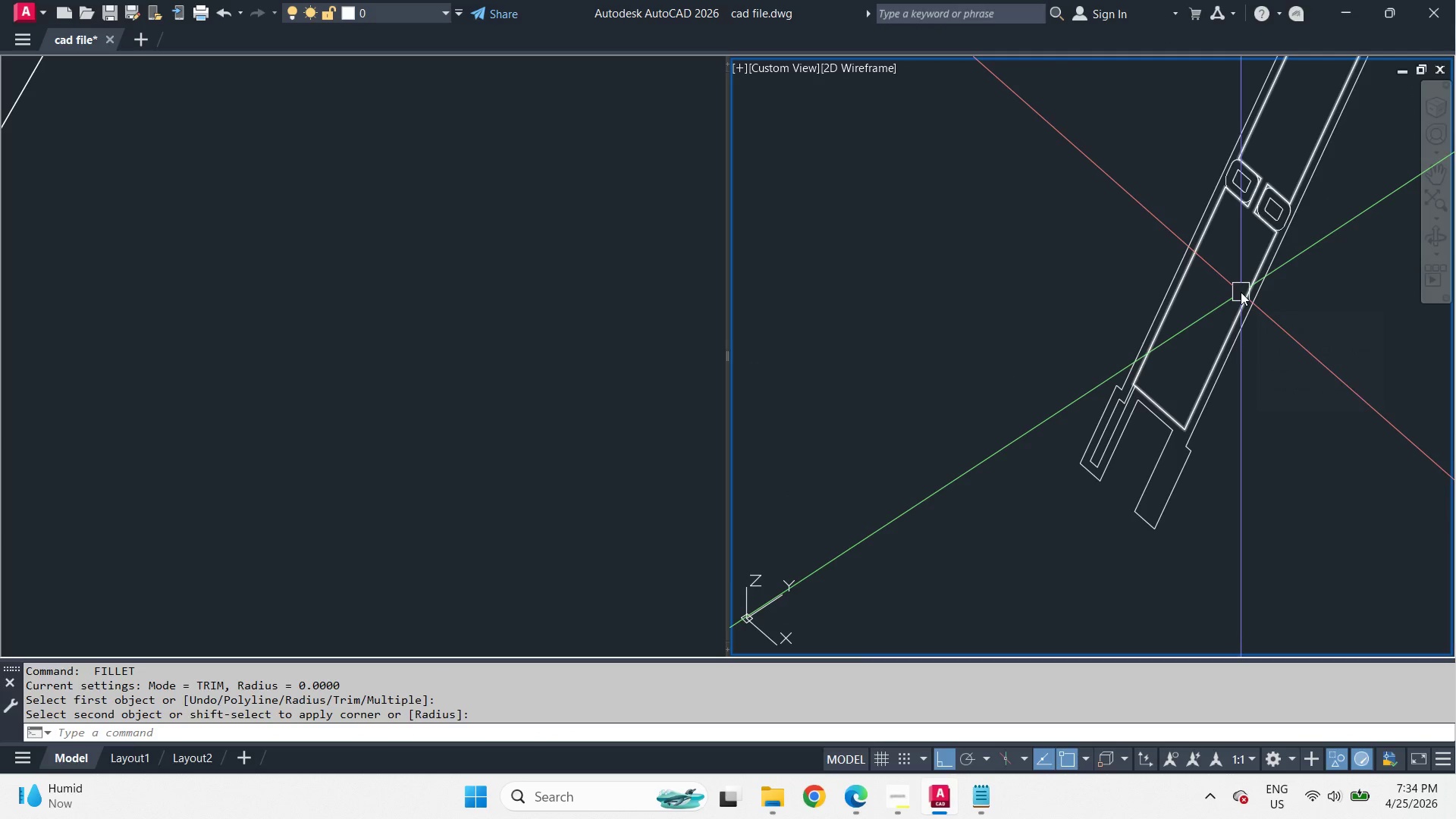 
type(exxt )
 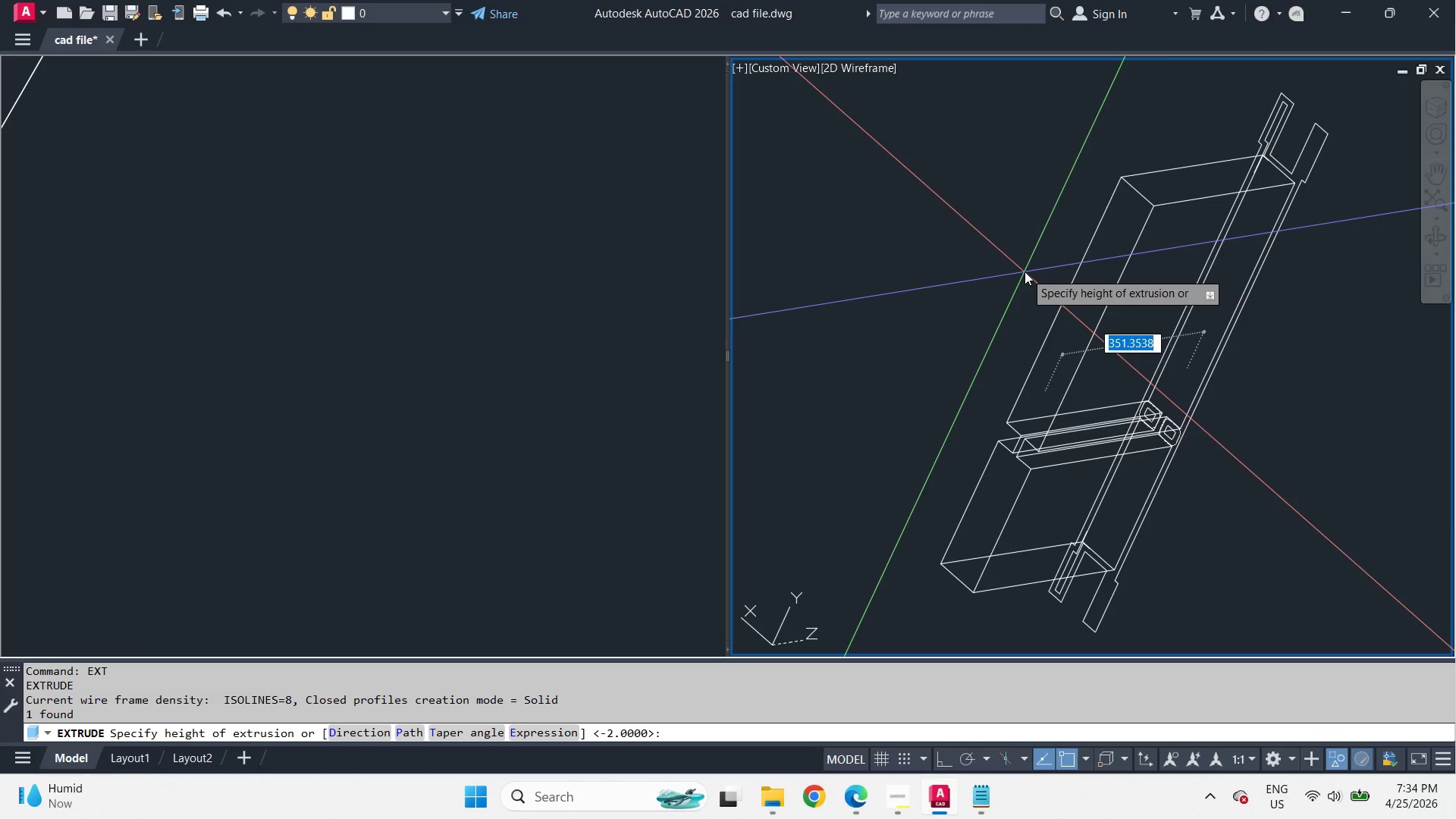 
scroll: coordinate [1240, 433], scroll_direction: down, amount: 1.0
 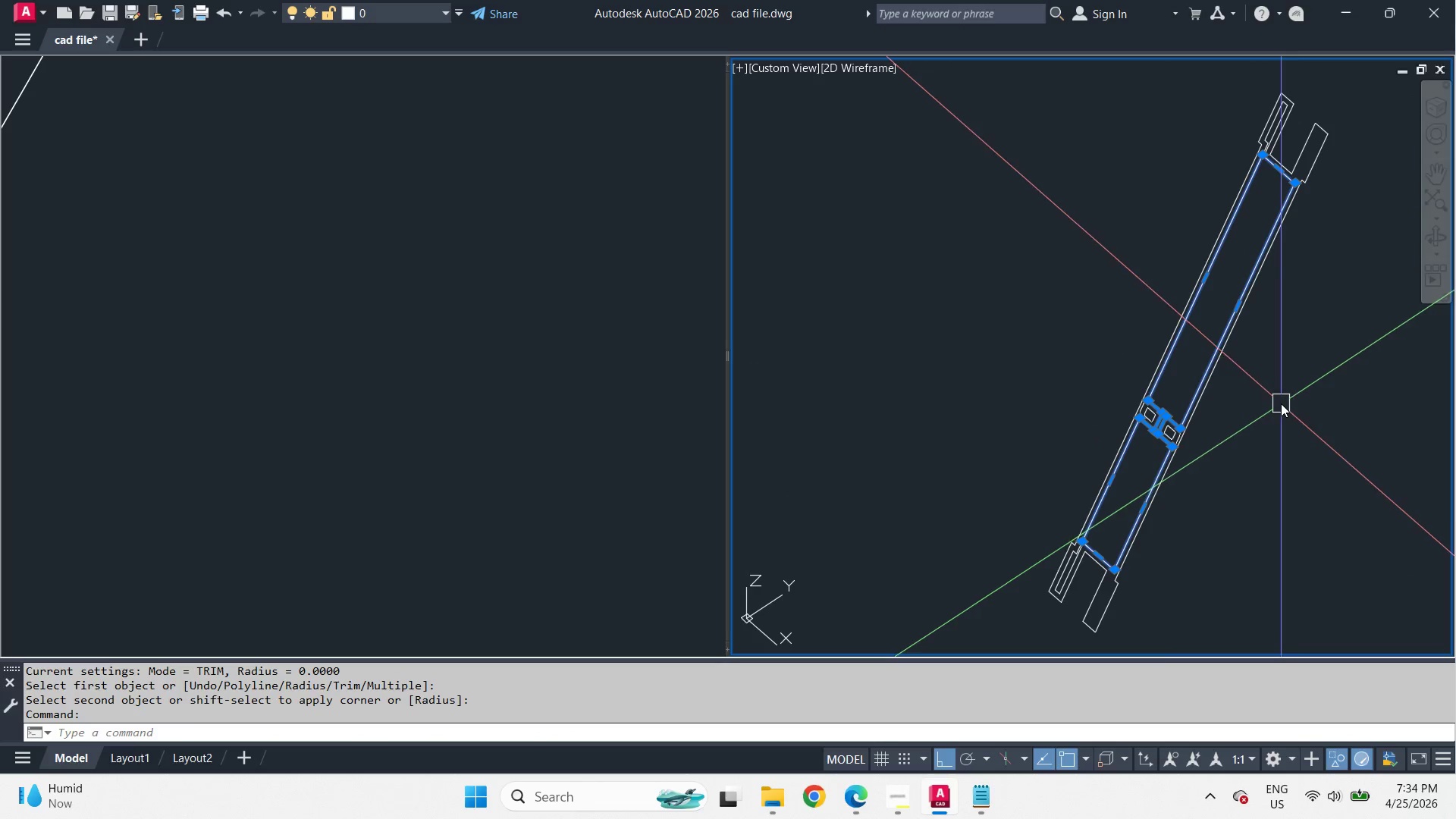 
type(2 cj)
 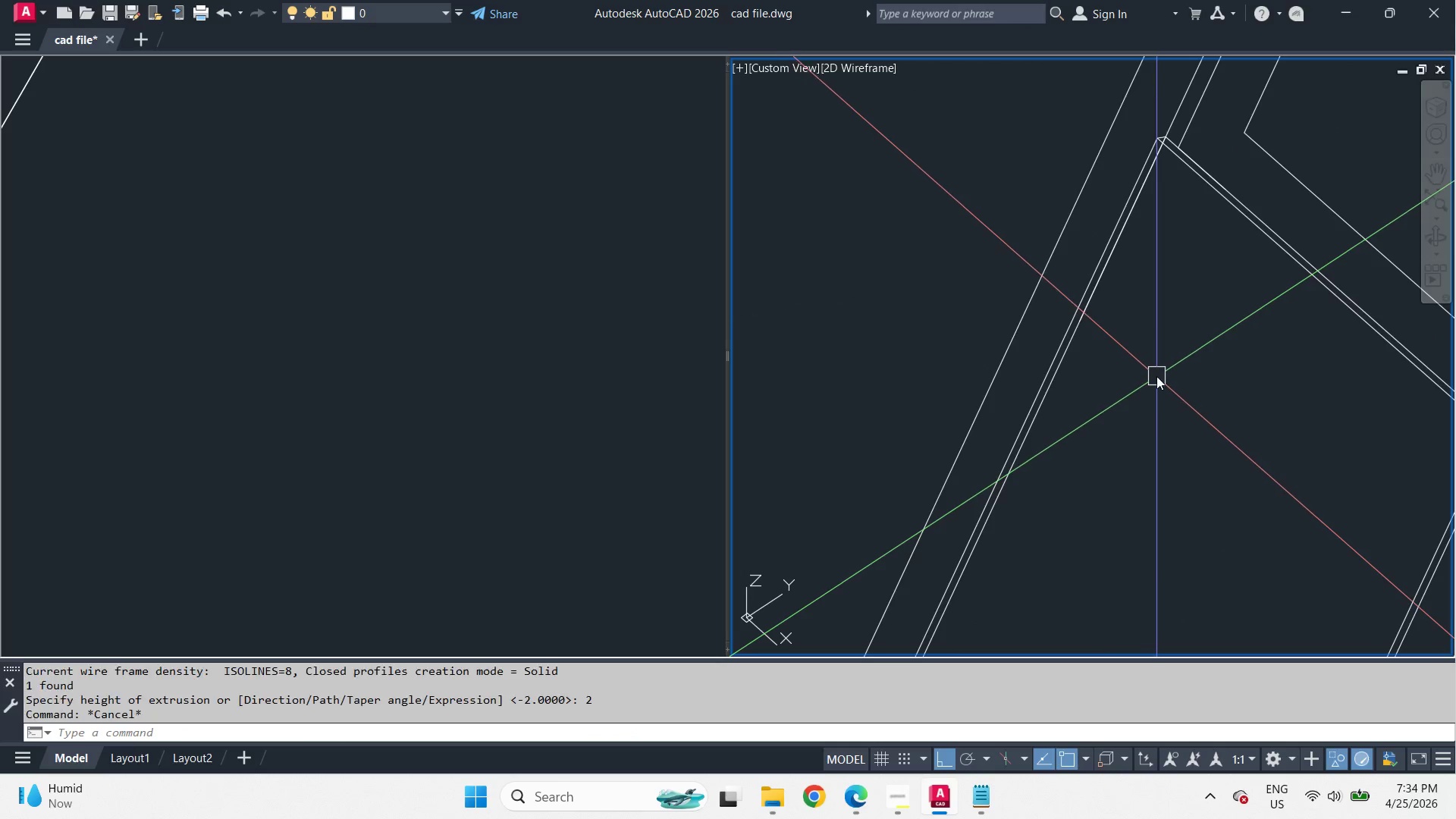 
scroll: coordinate [1263, 171], scroll_direction: up, amount: 3.0
 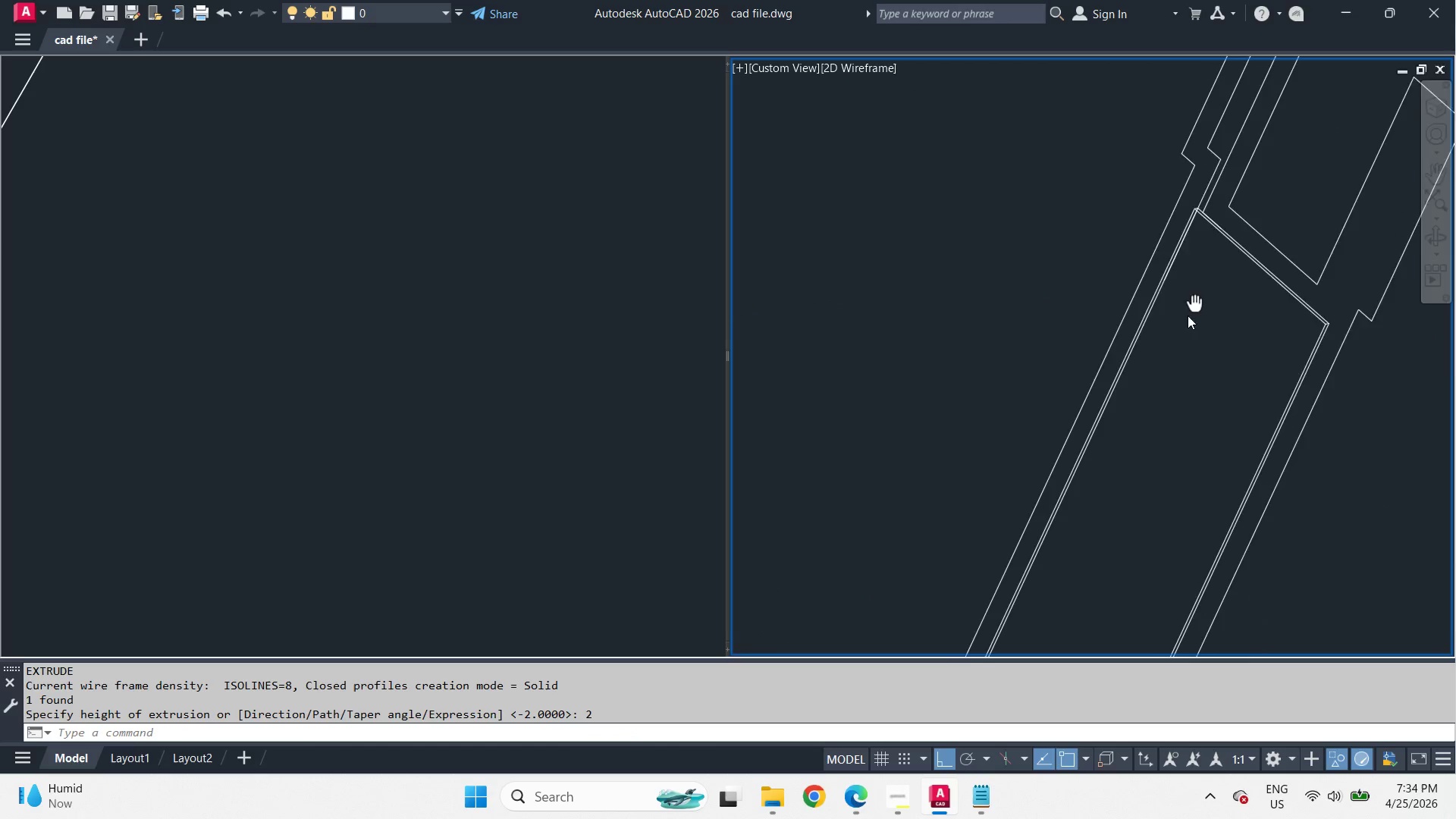 
key(Escape)
 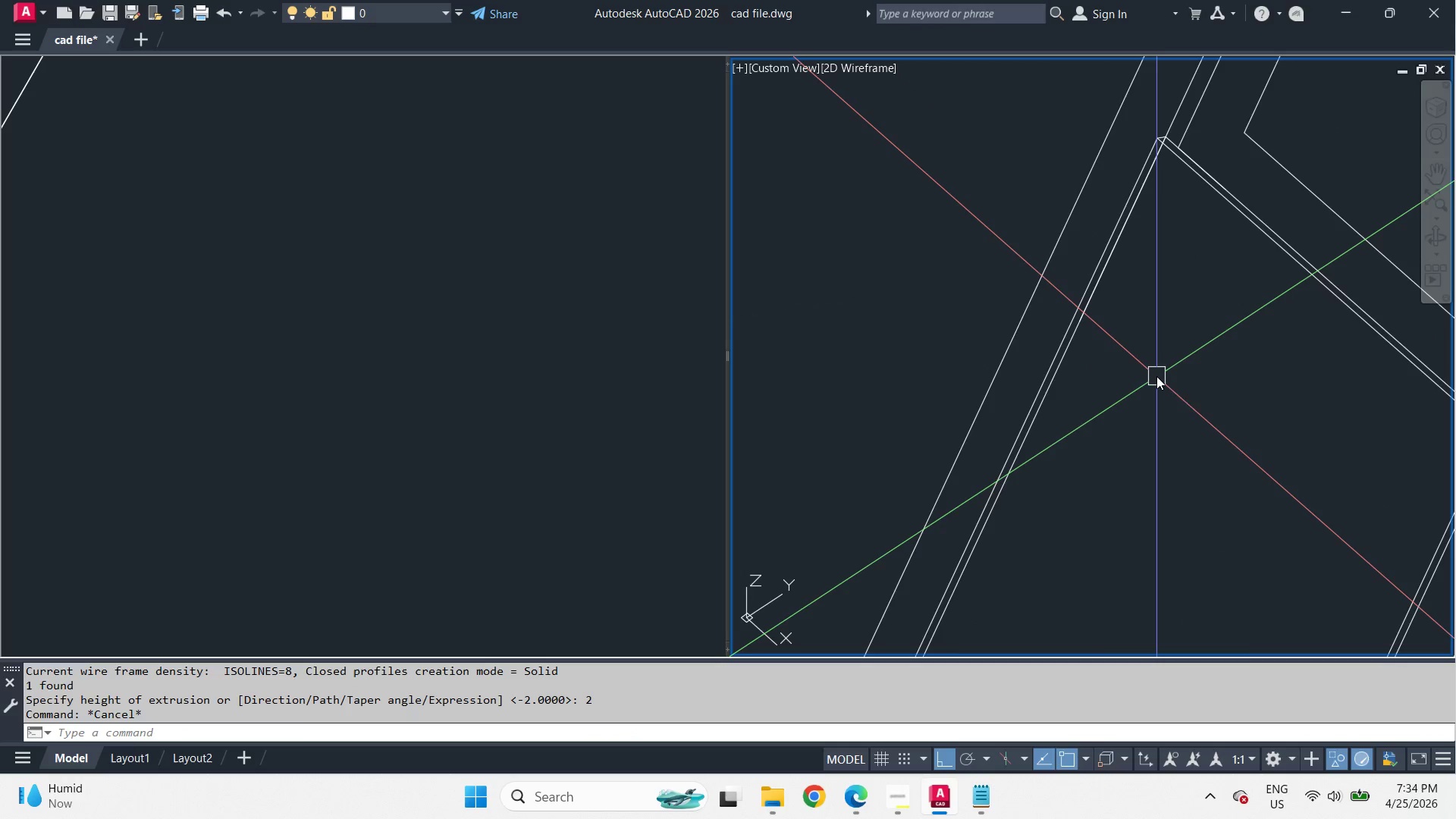 
scroll: coordinate [1156, 377], scroll_direction: up, amount: 2.0
 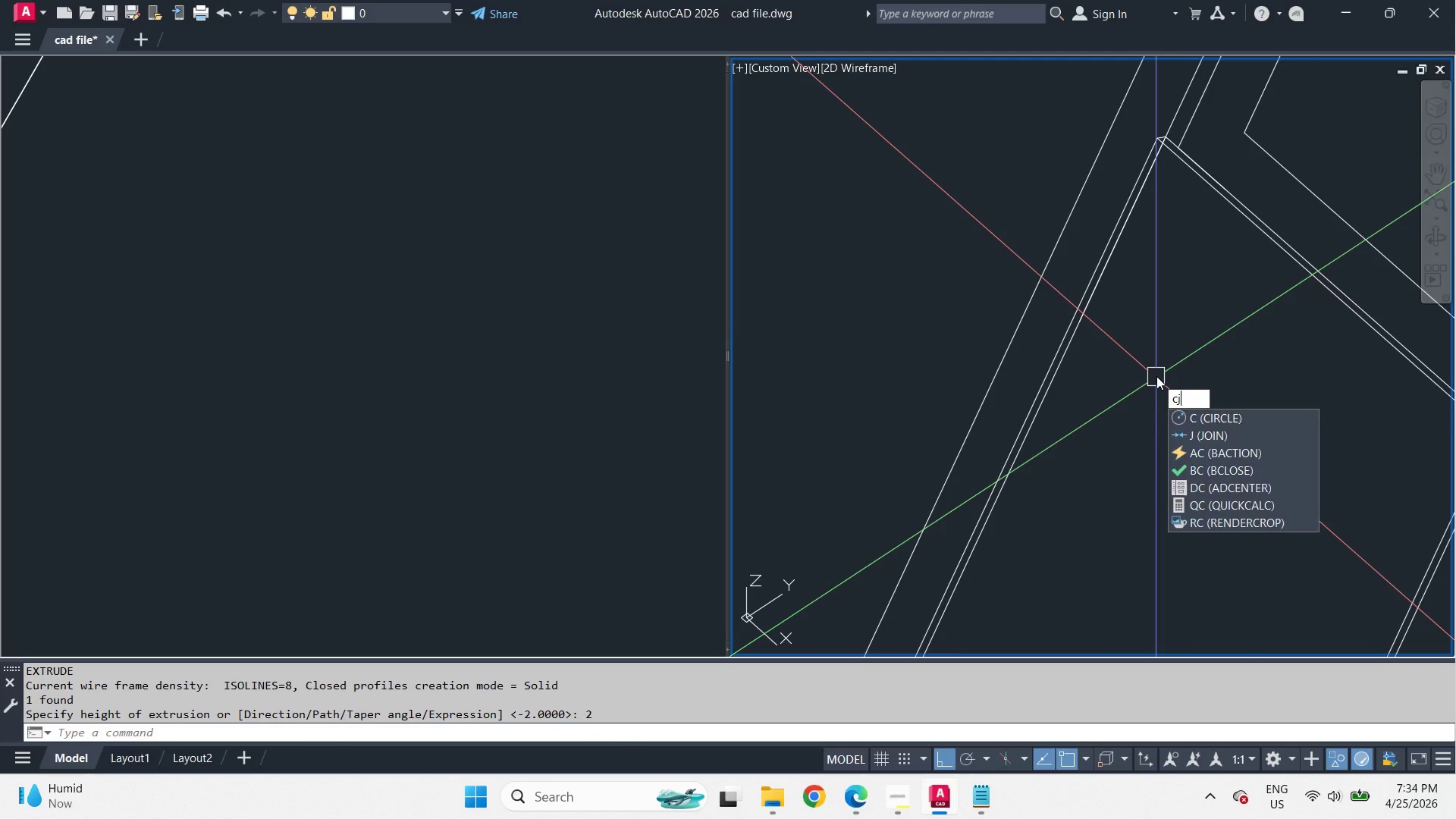 
type(cha)
 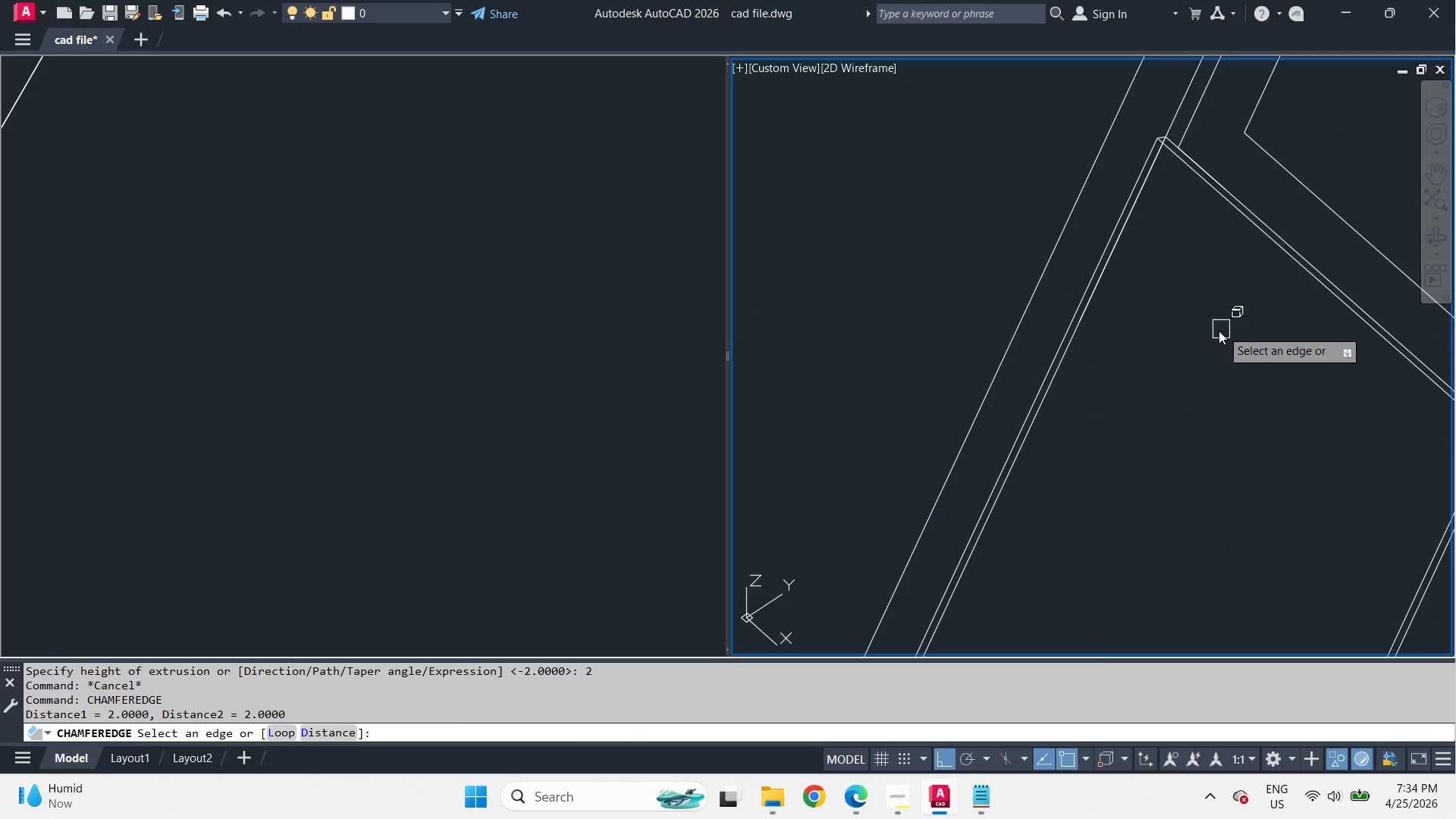 
key(L)
 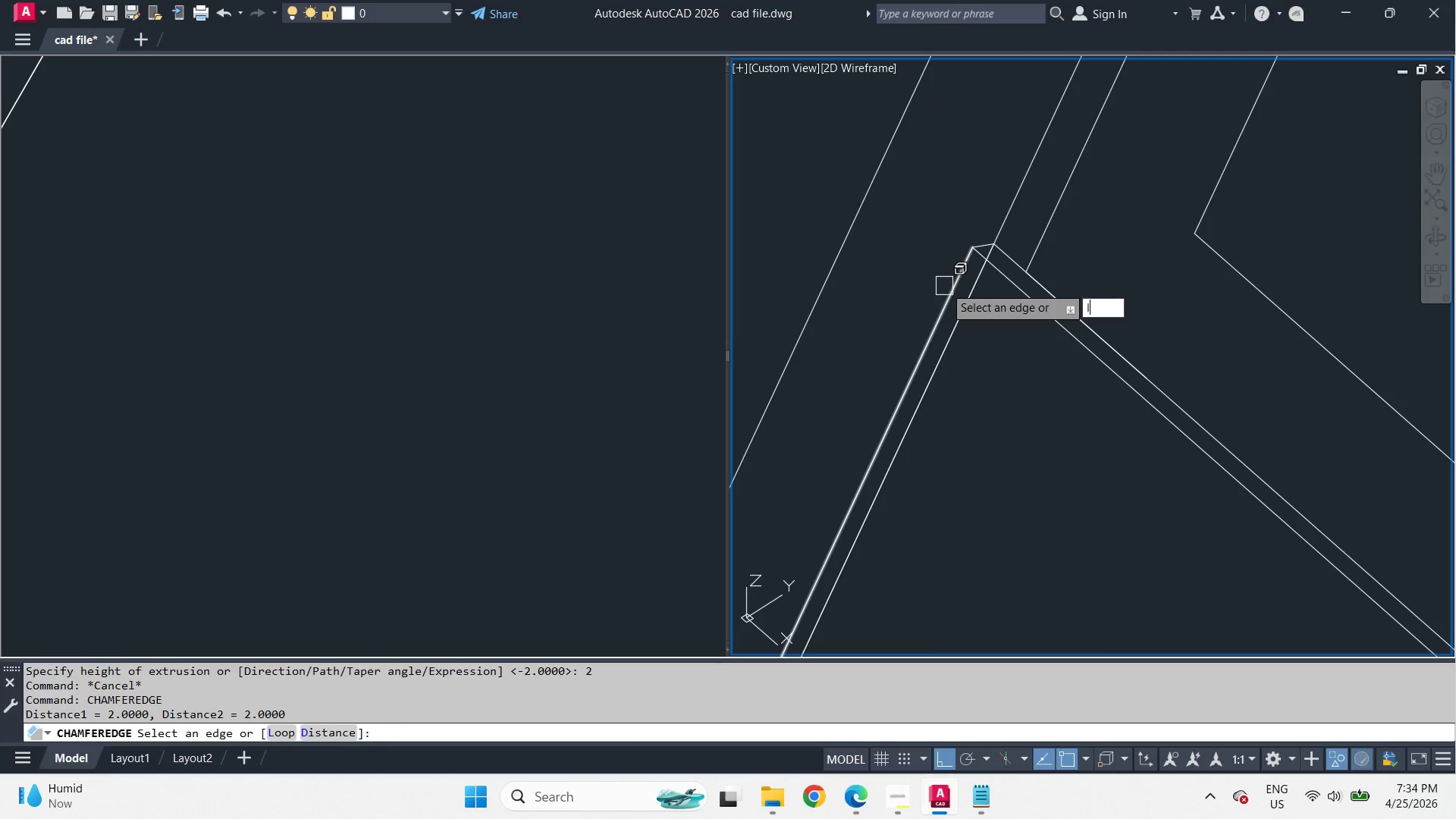 
key(Space)
 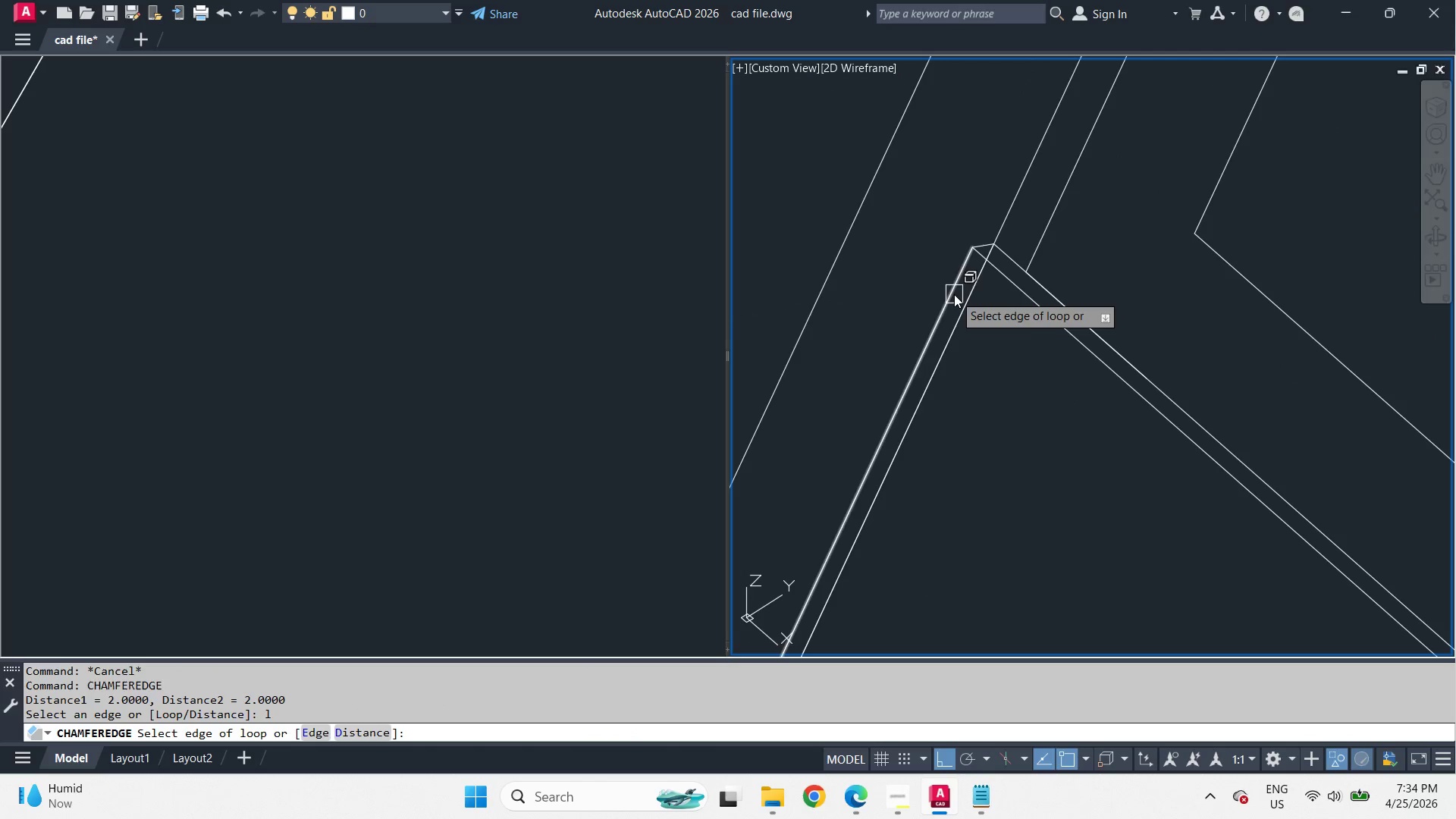 
scroll: coordinate [1060, 312], scroll_direction: up, amount: 2.0
 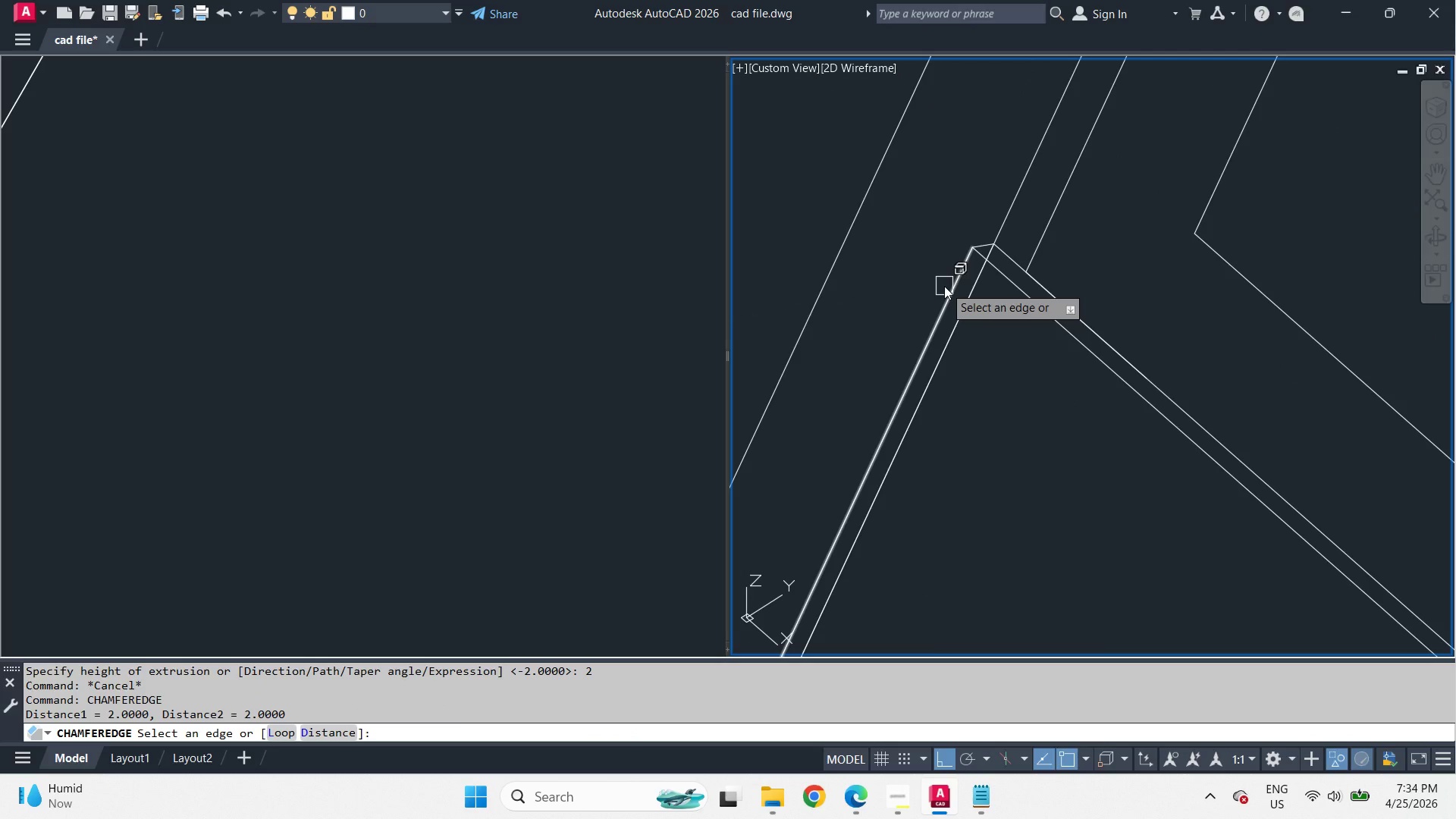 
left_click([954, 294])
 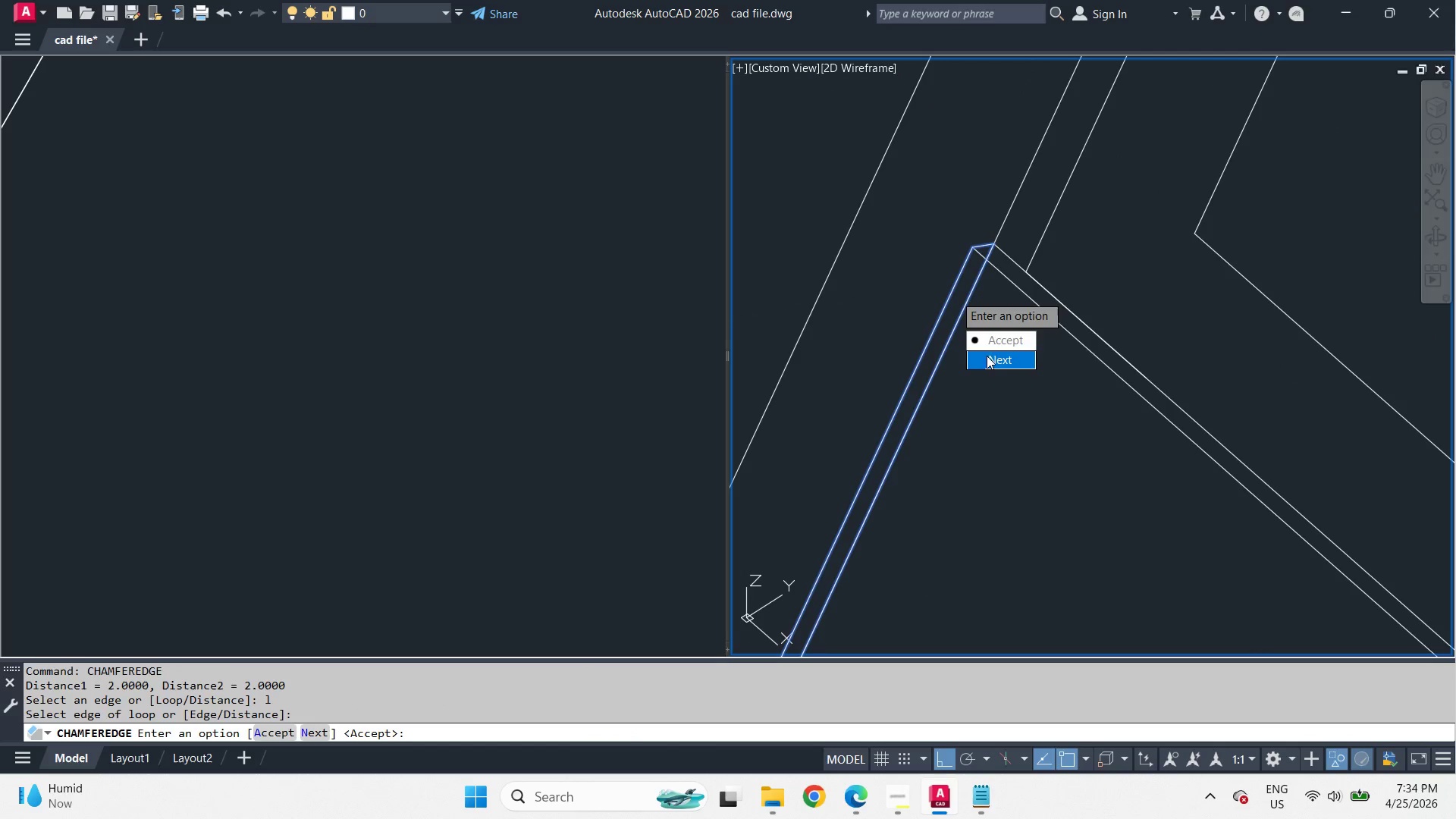 
left_click_drag(start_coordinate=[989, 361], to_coordinate=[954, 294])
 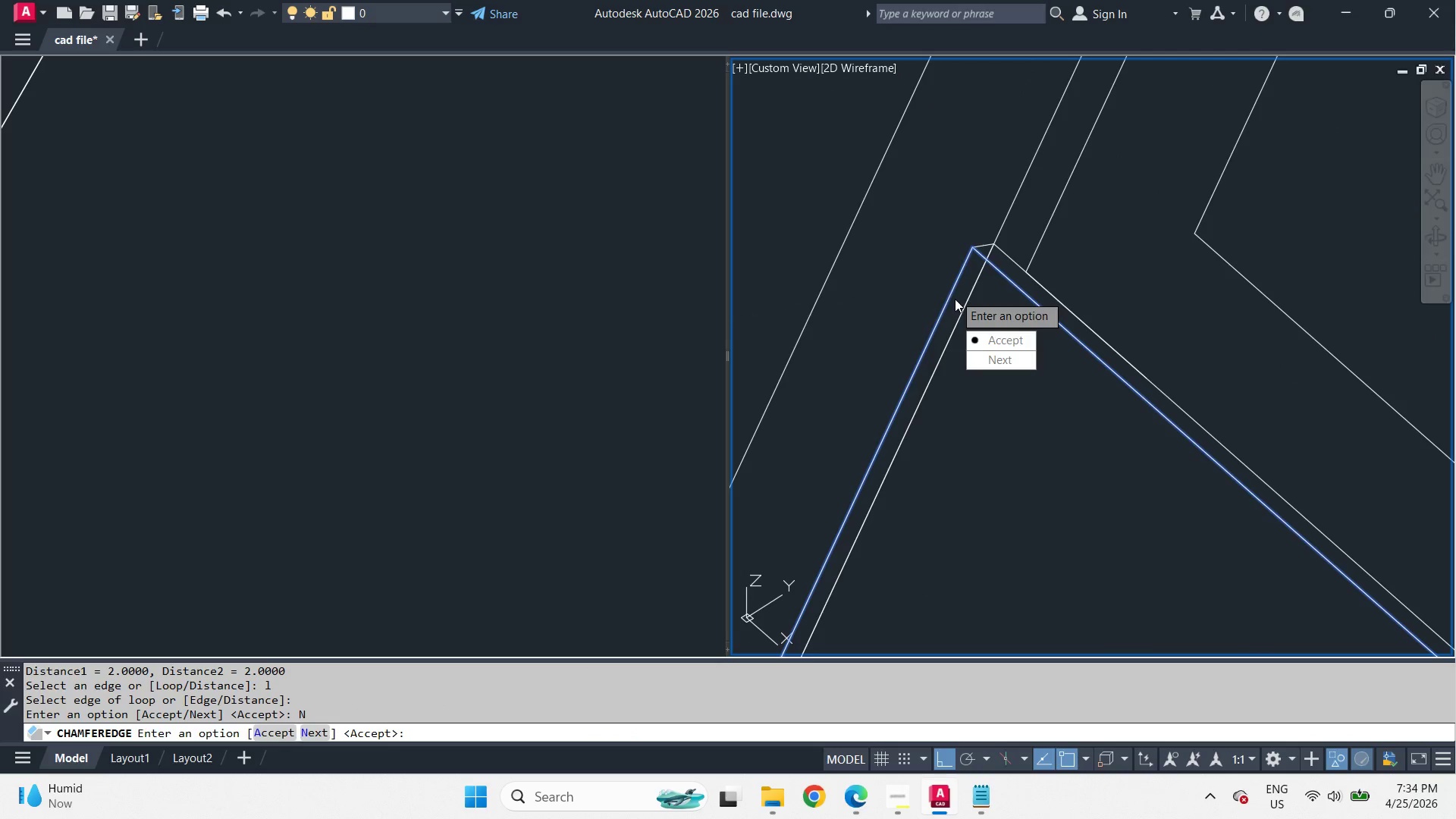 
key(Space)
 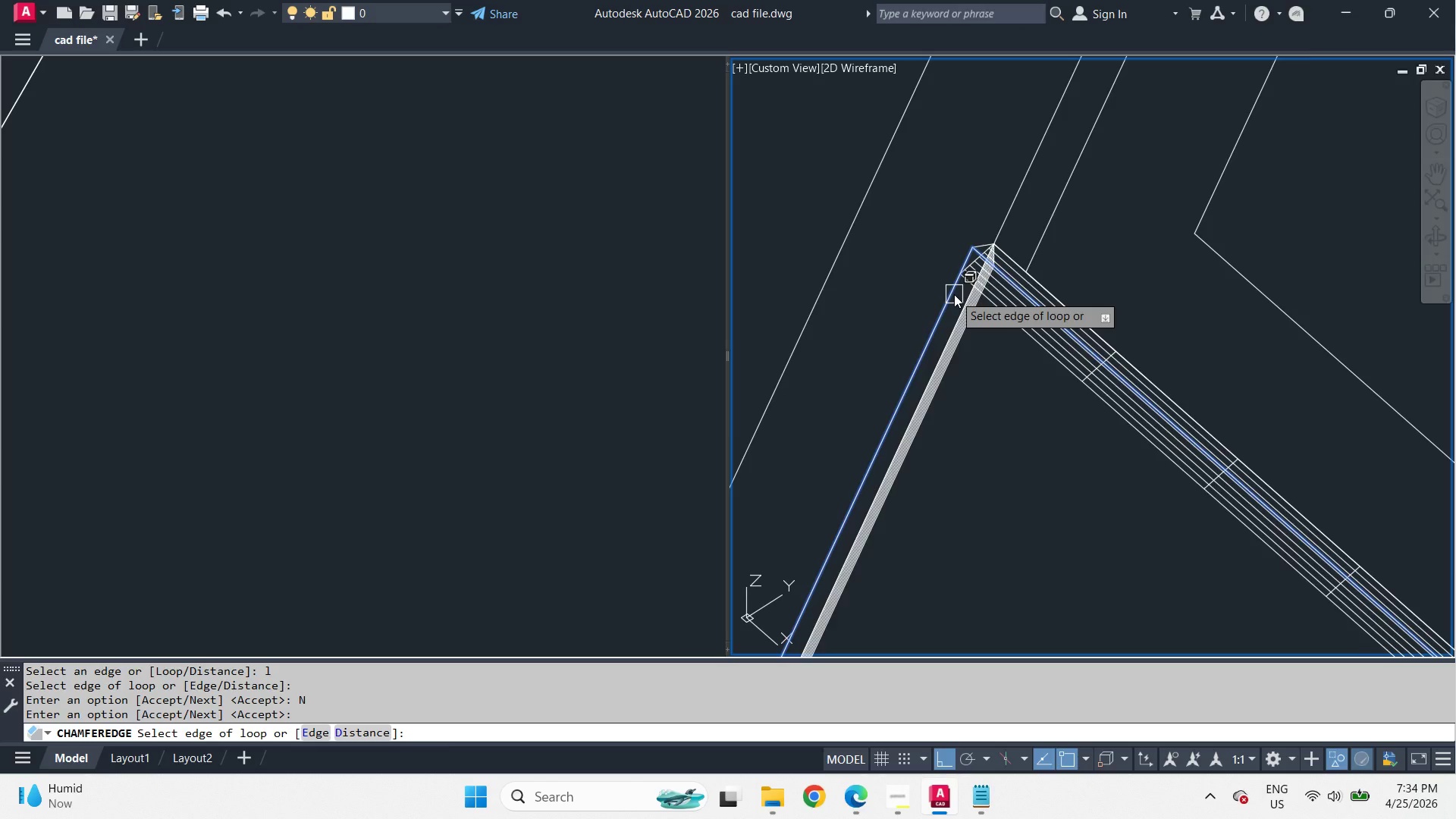 
key(Space)
 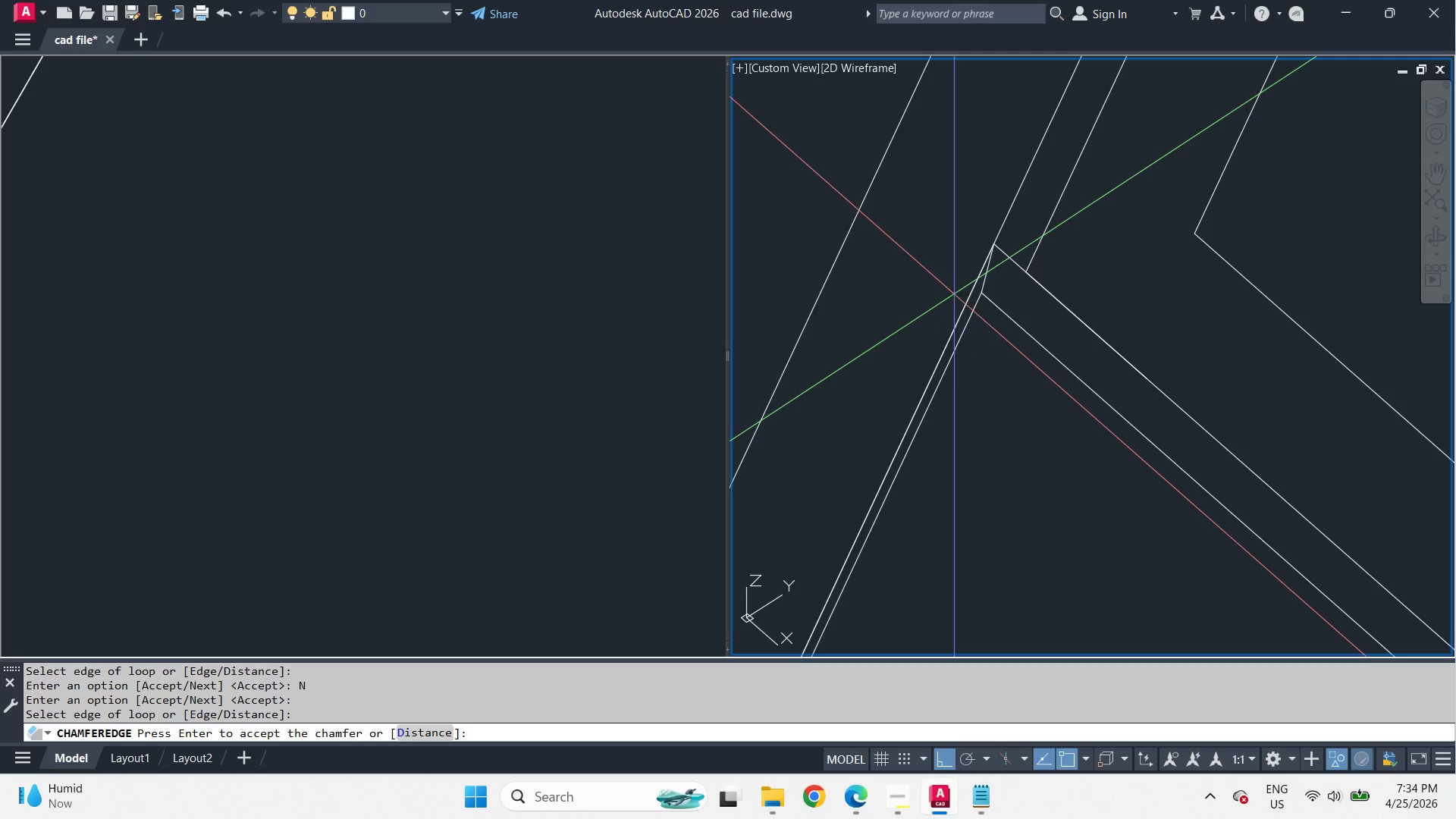 
key(Space)
 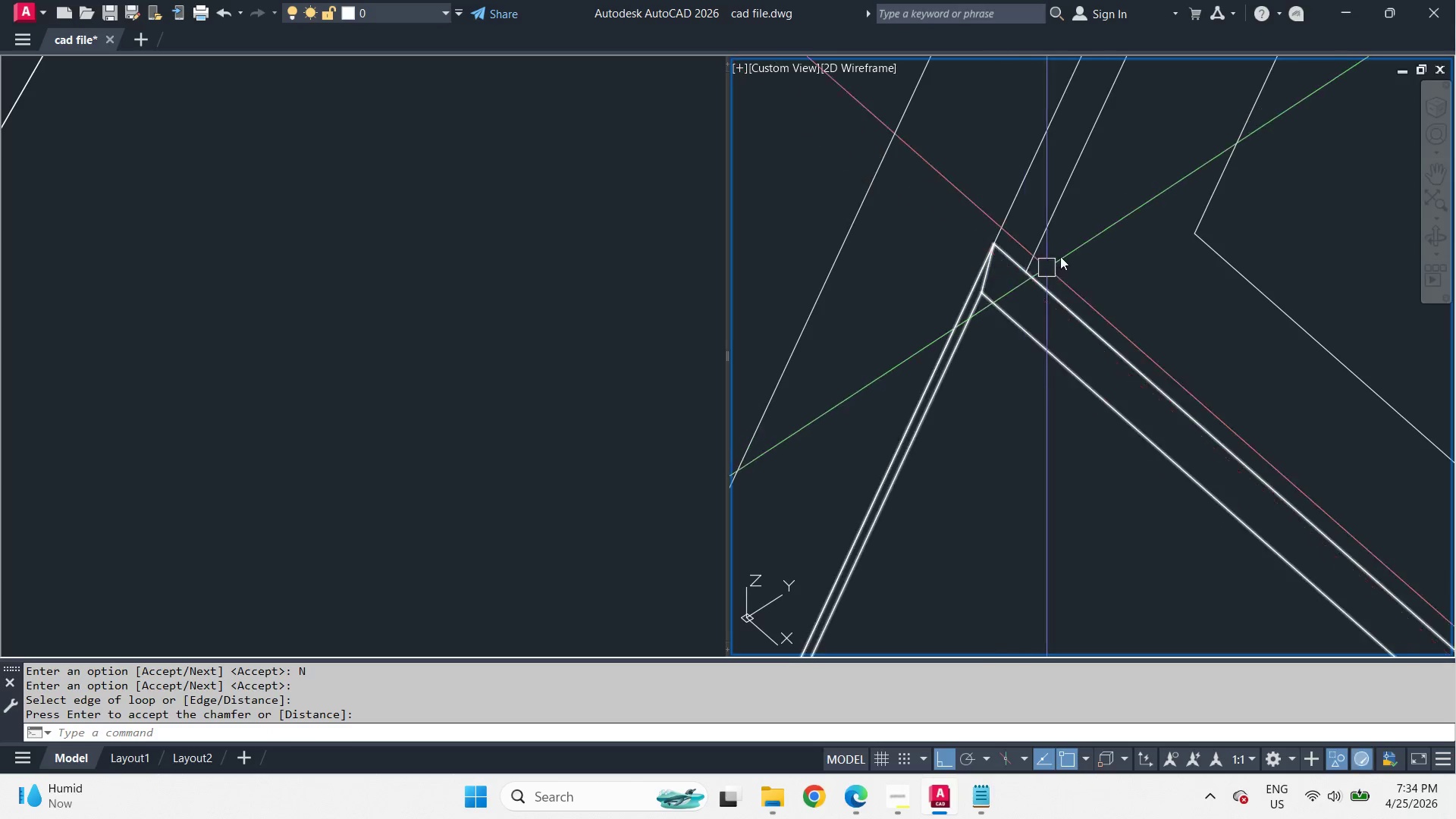 
right_click([1028, 269])
 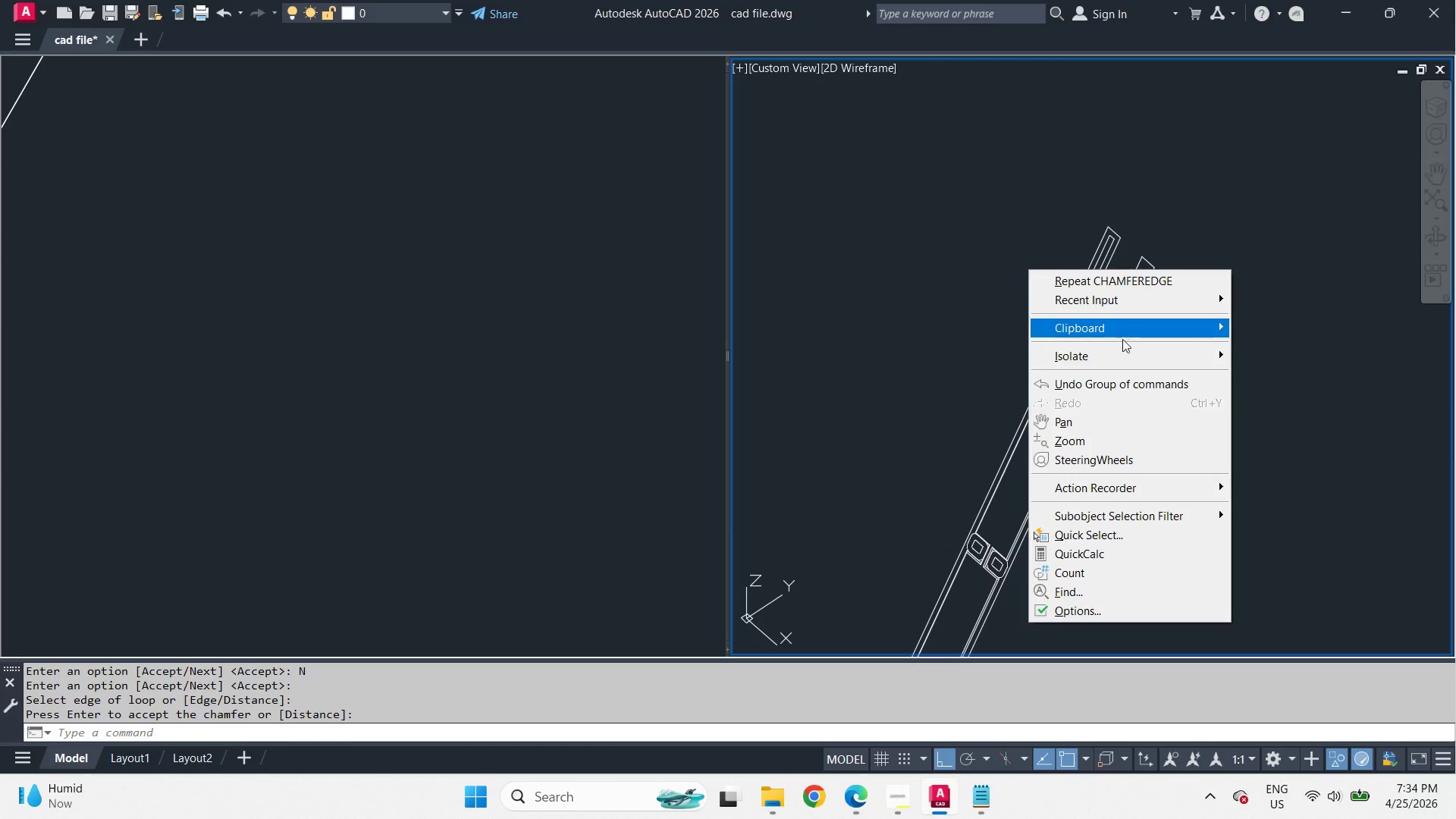 
scroll: coordinate [1080, 248], scroll_direction: down, amount: 3.0
 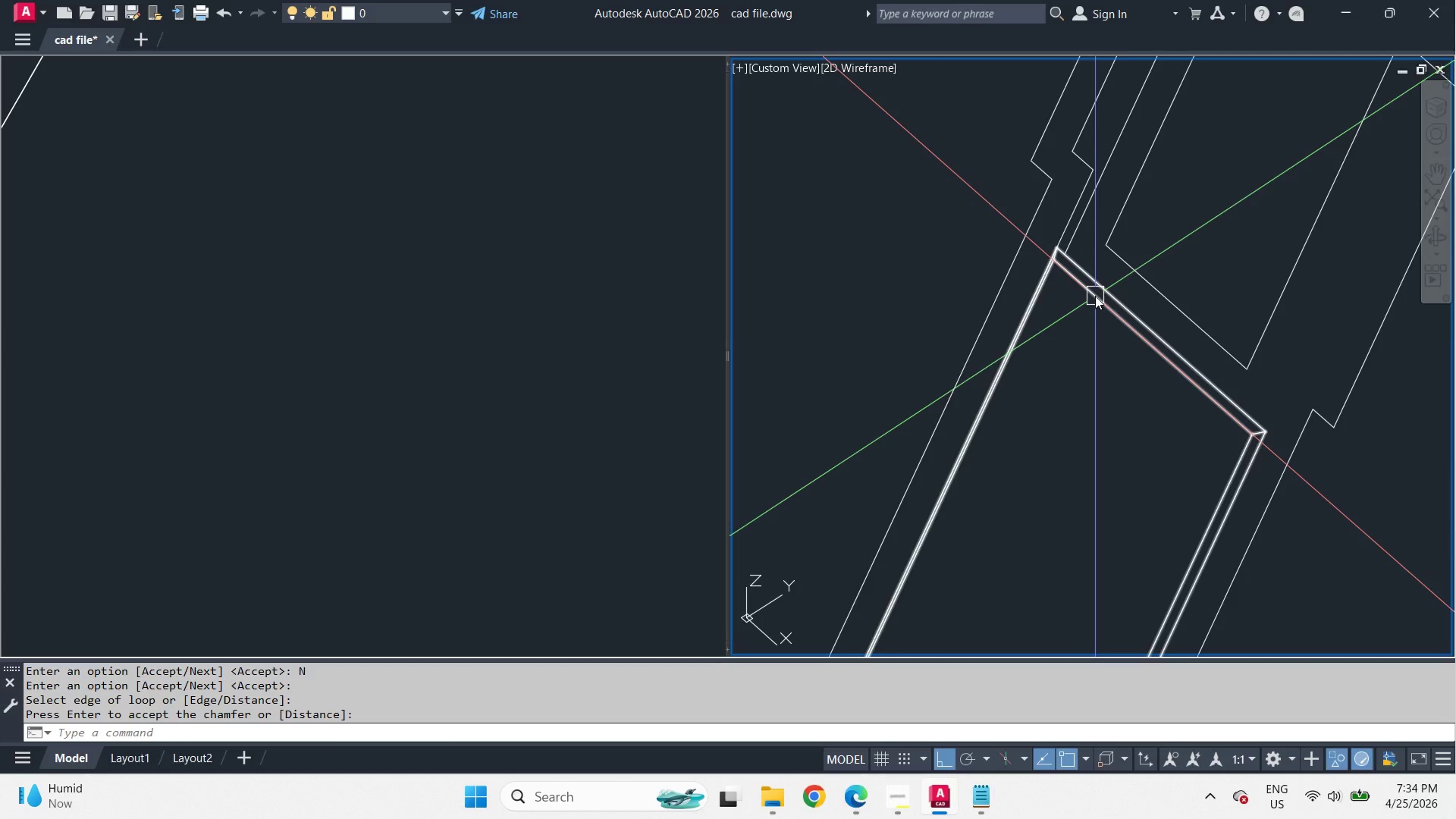 
left_click([1122, 369])
 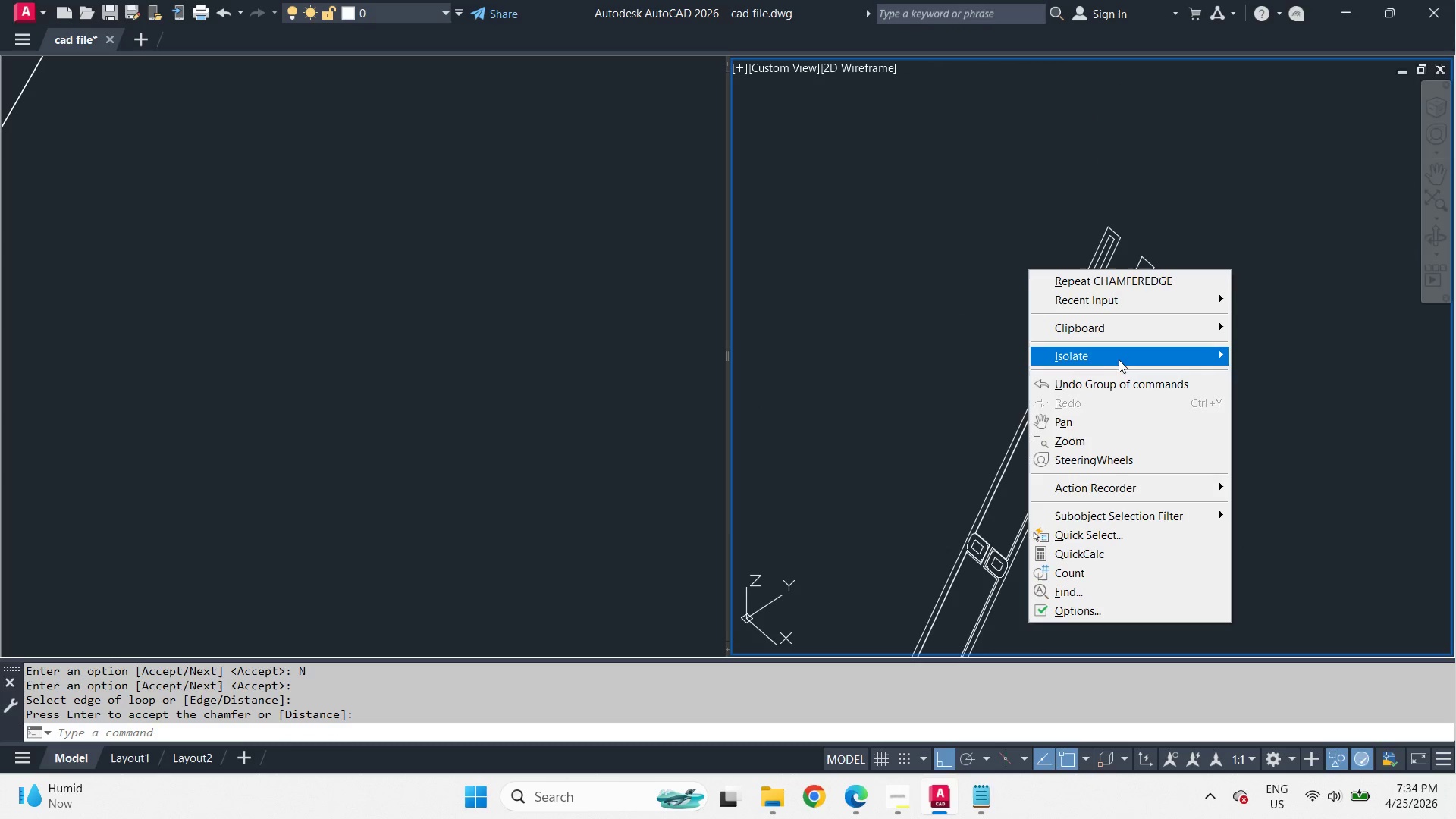 
scroll: coordinate [1095, 296], scroll_direction: down, amount: 4.0
 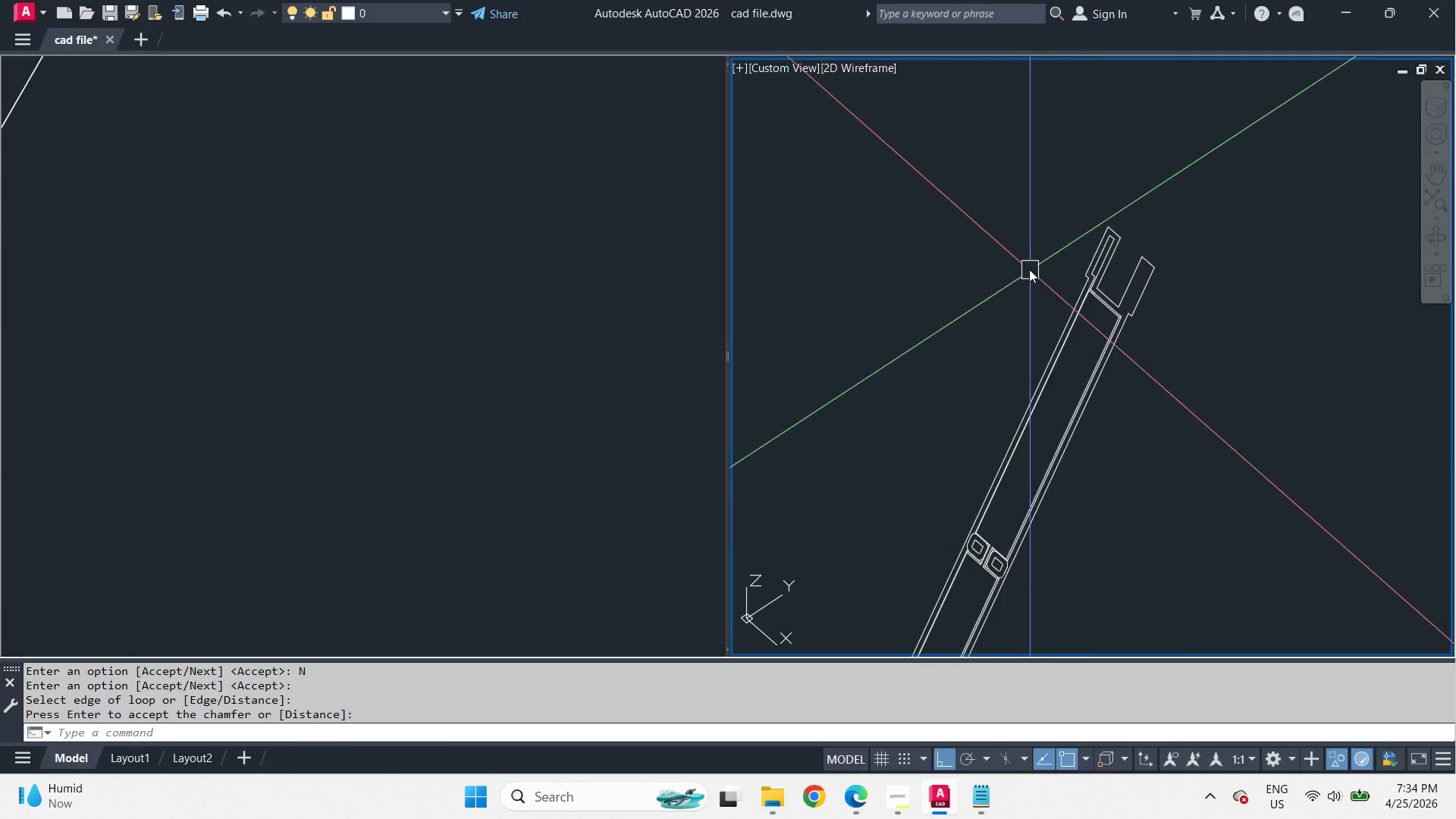 
double_click([1119, 359])
 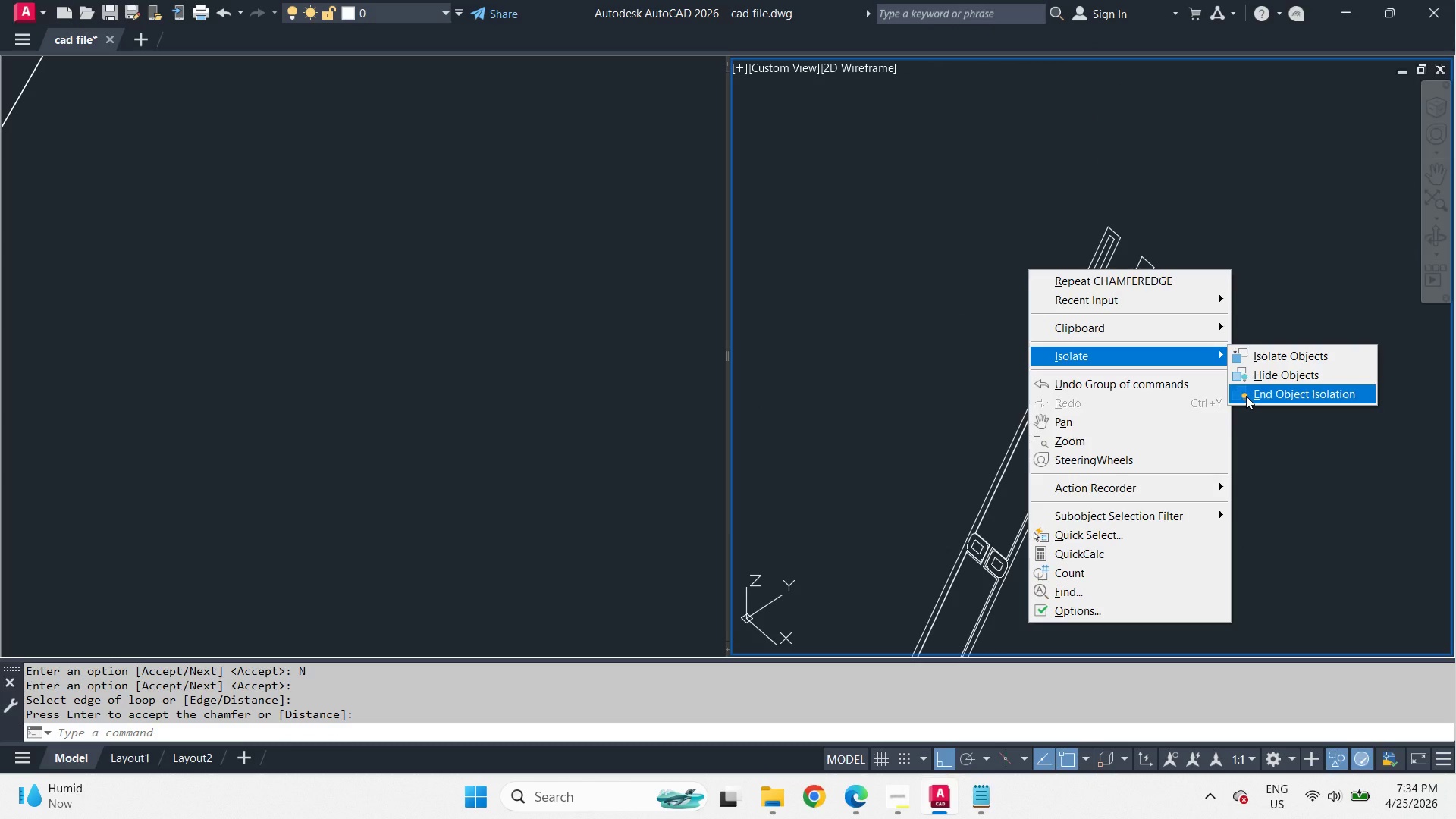 
left_click([1246, 396])
 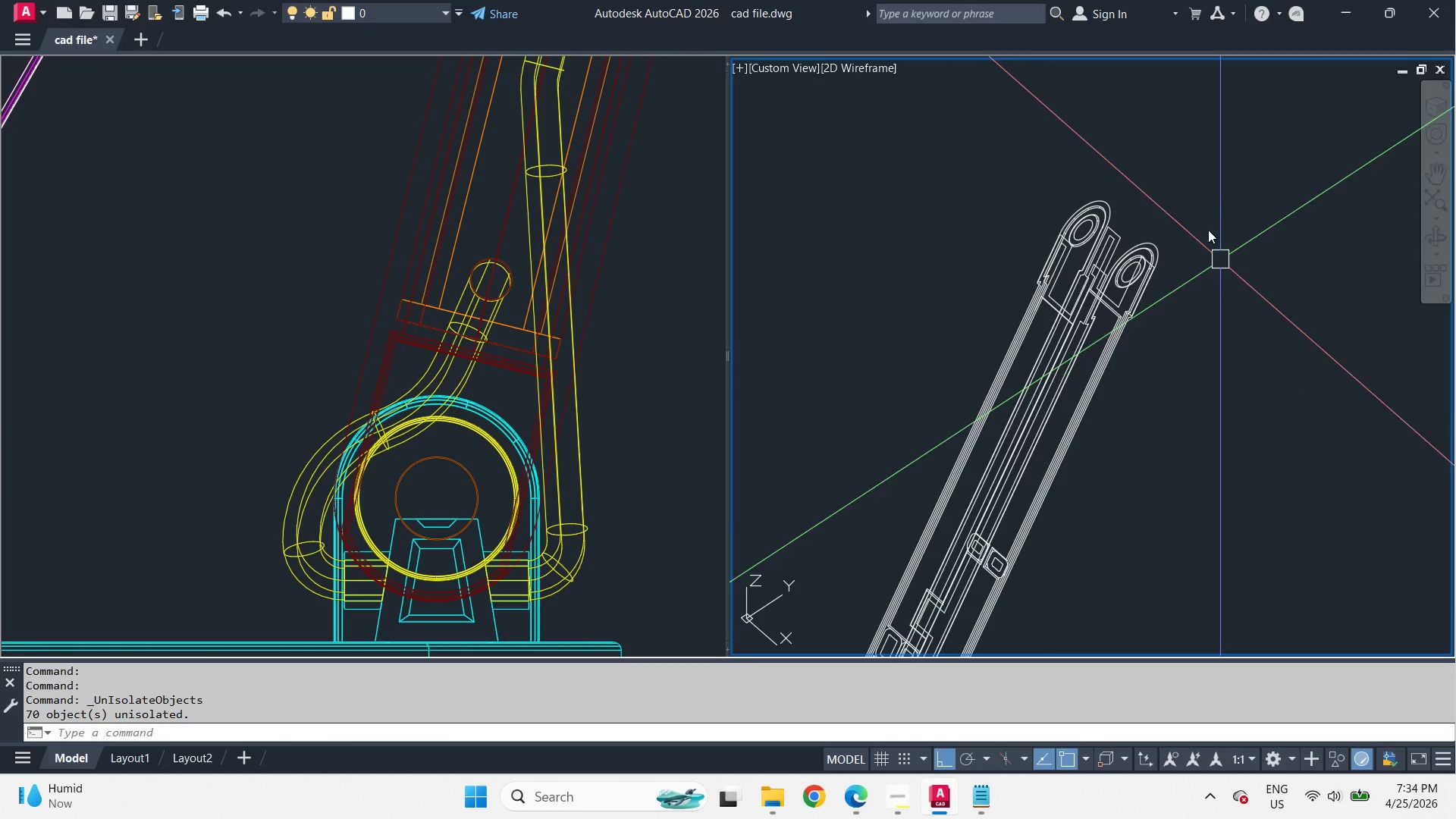 
left_click_drag(start_coordinate=[1108, 171], to_coordinate=[1122, 218])
 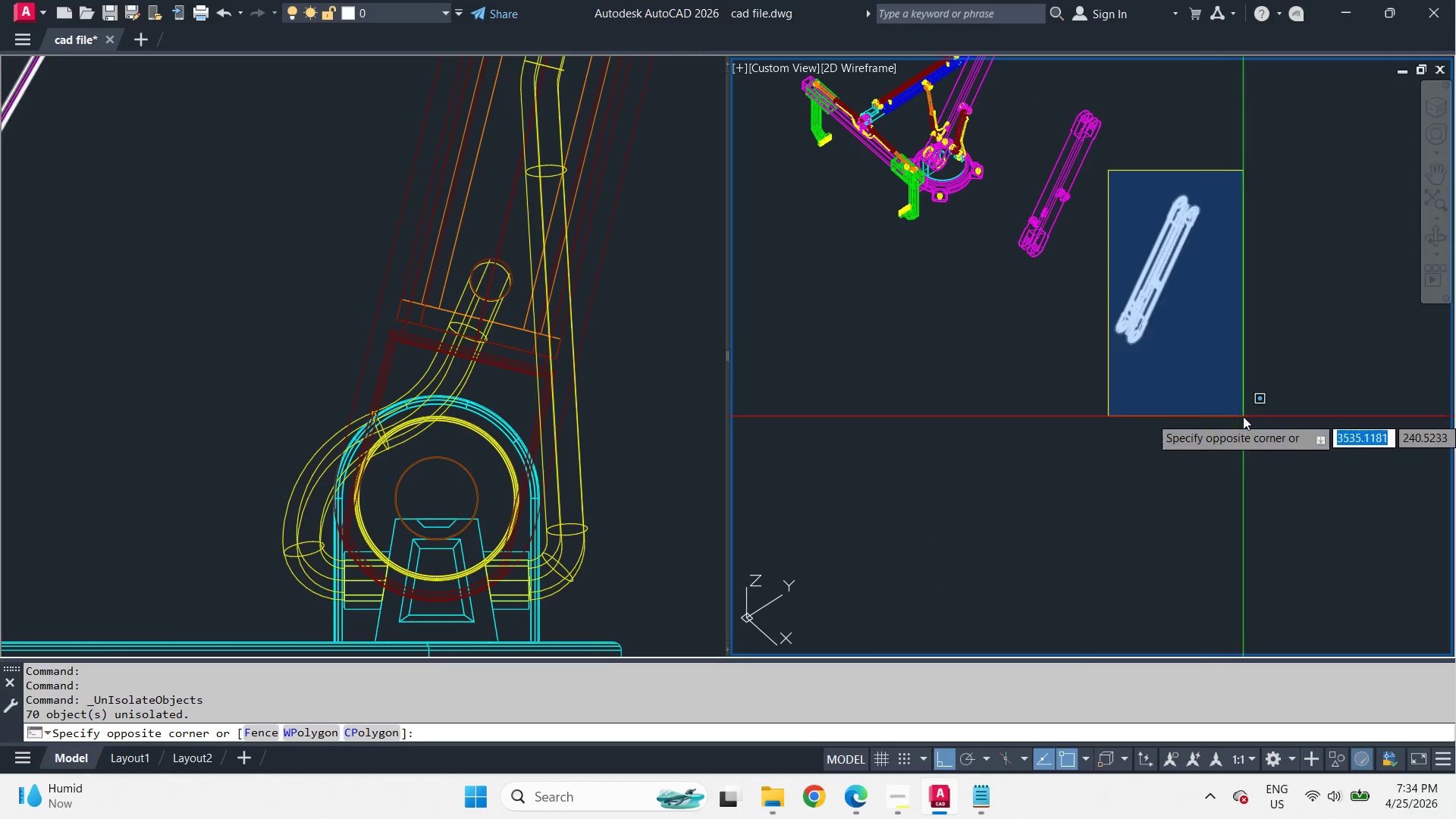 
double_click([1244, 416])
 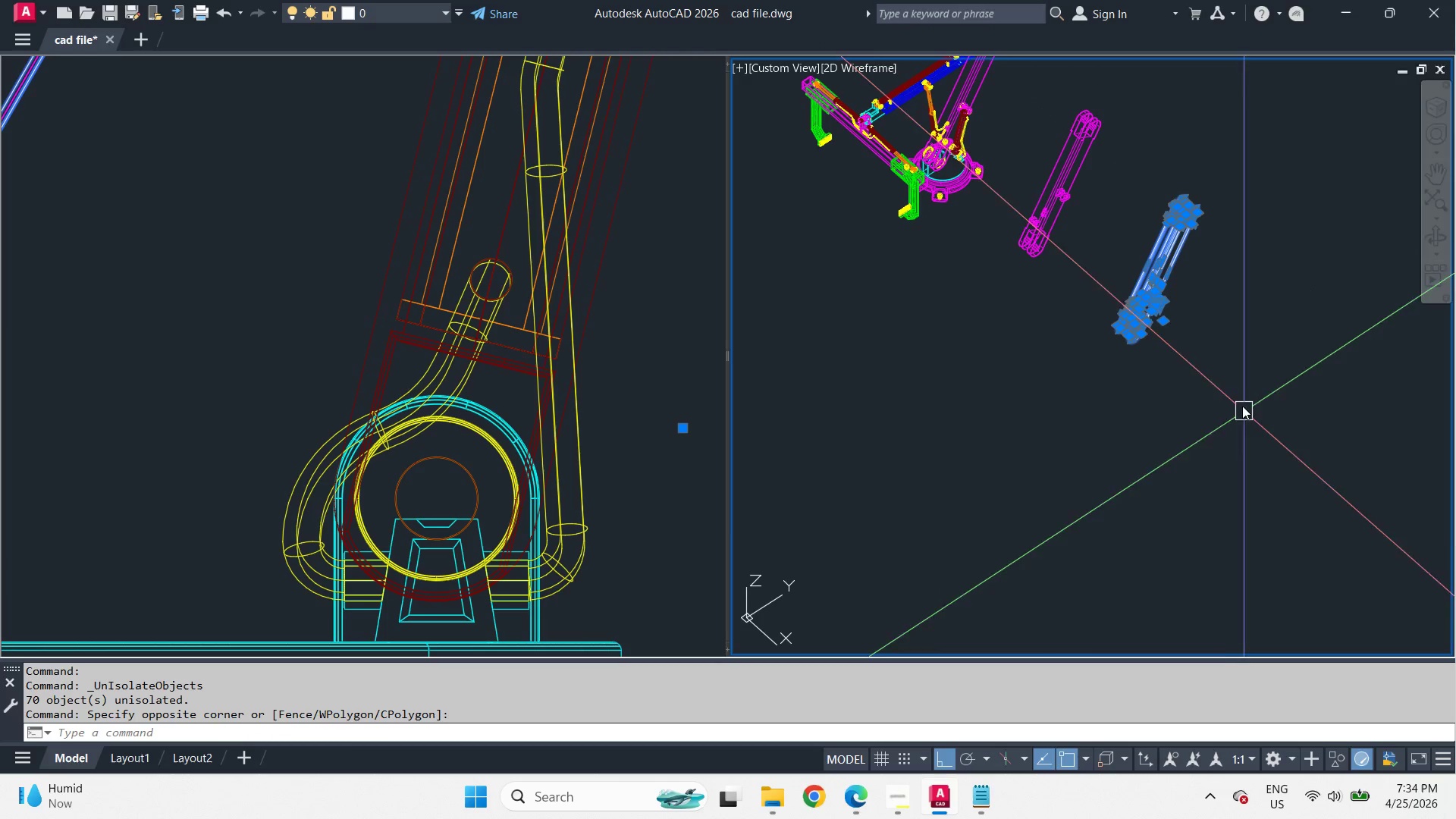 
scroll: coordinate [1212, 194], scroll_direction: down, amount: 3.0
 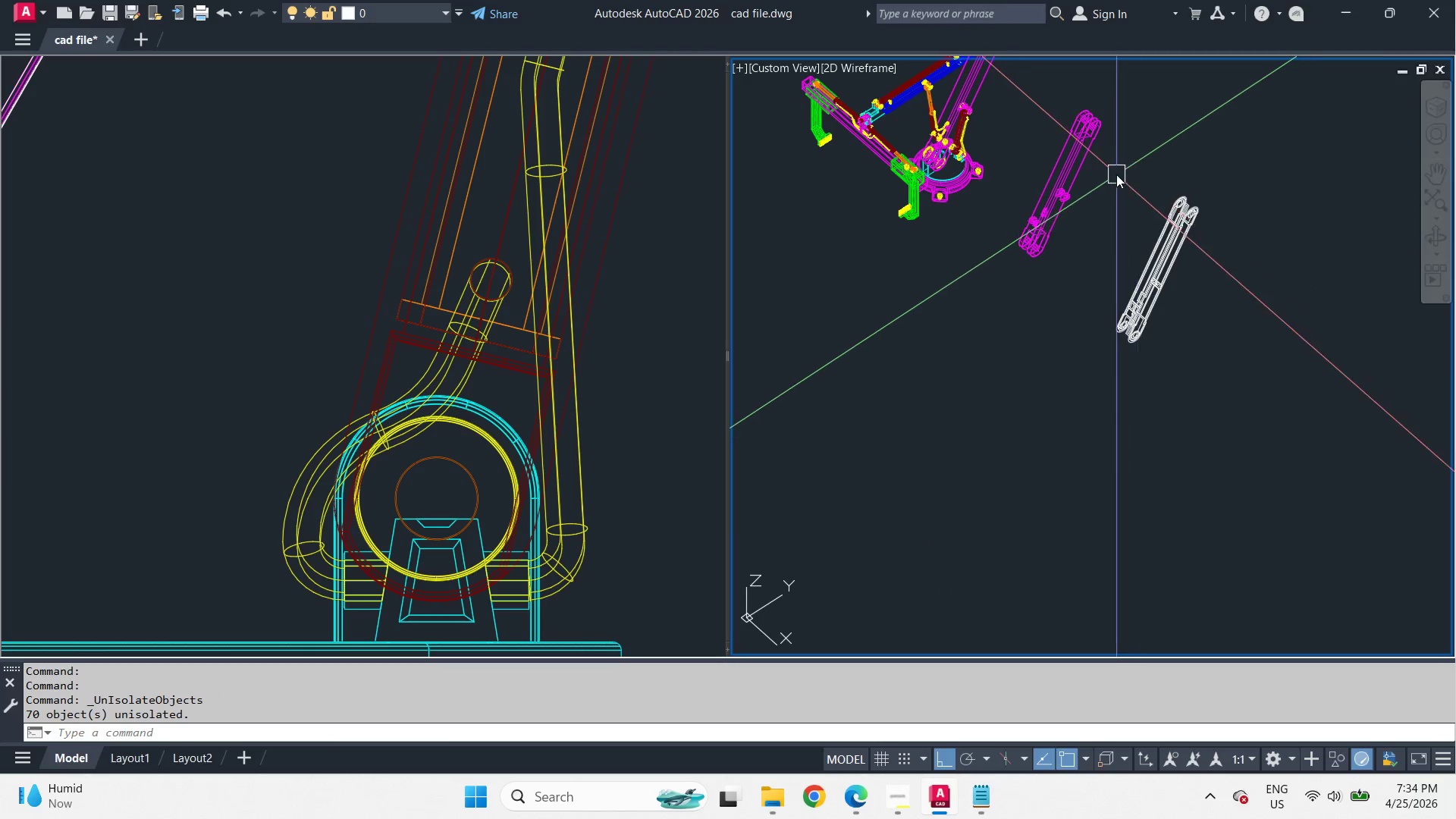 
type(qse )
 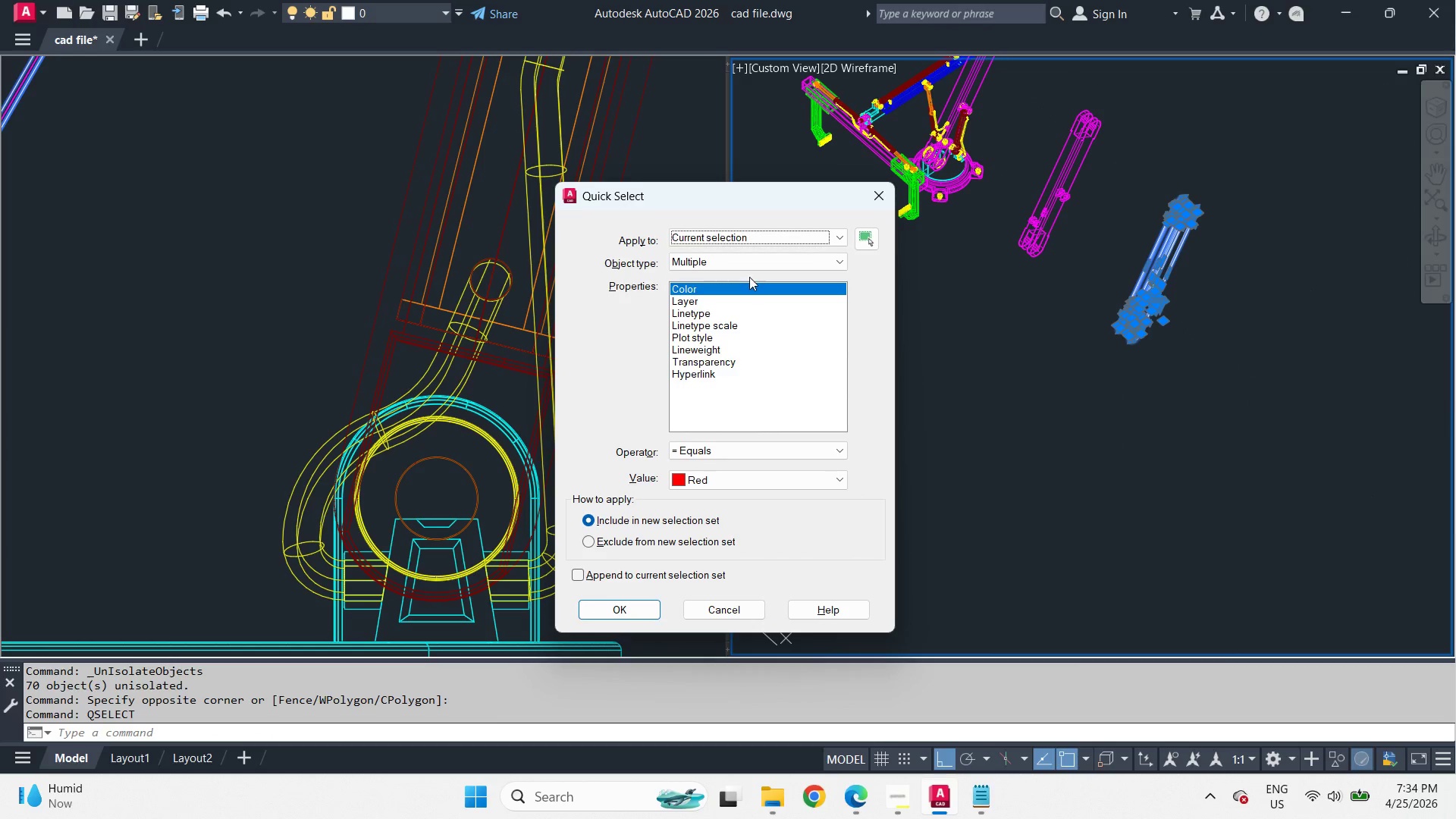 
left_click([739, 256])
 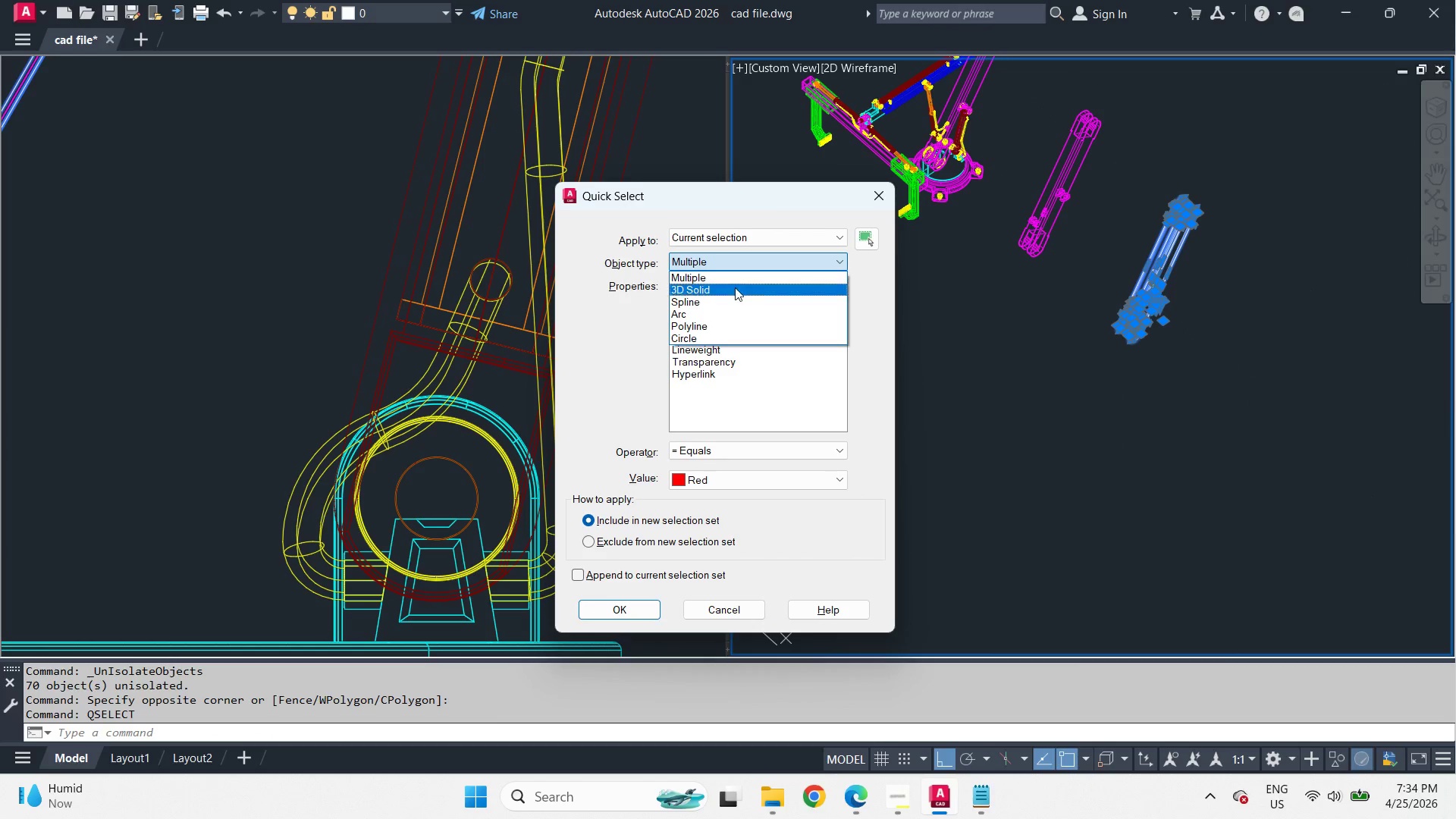 
left_click([735, 289])
 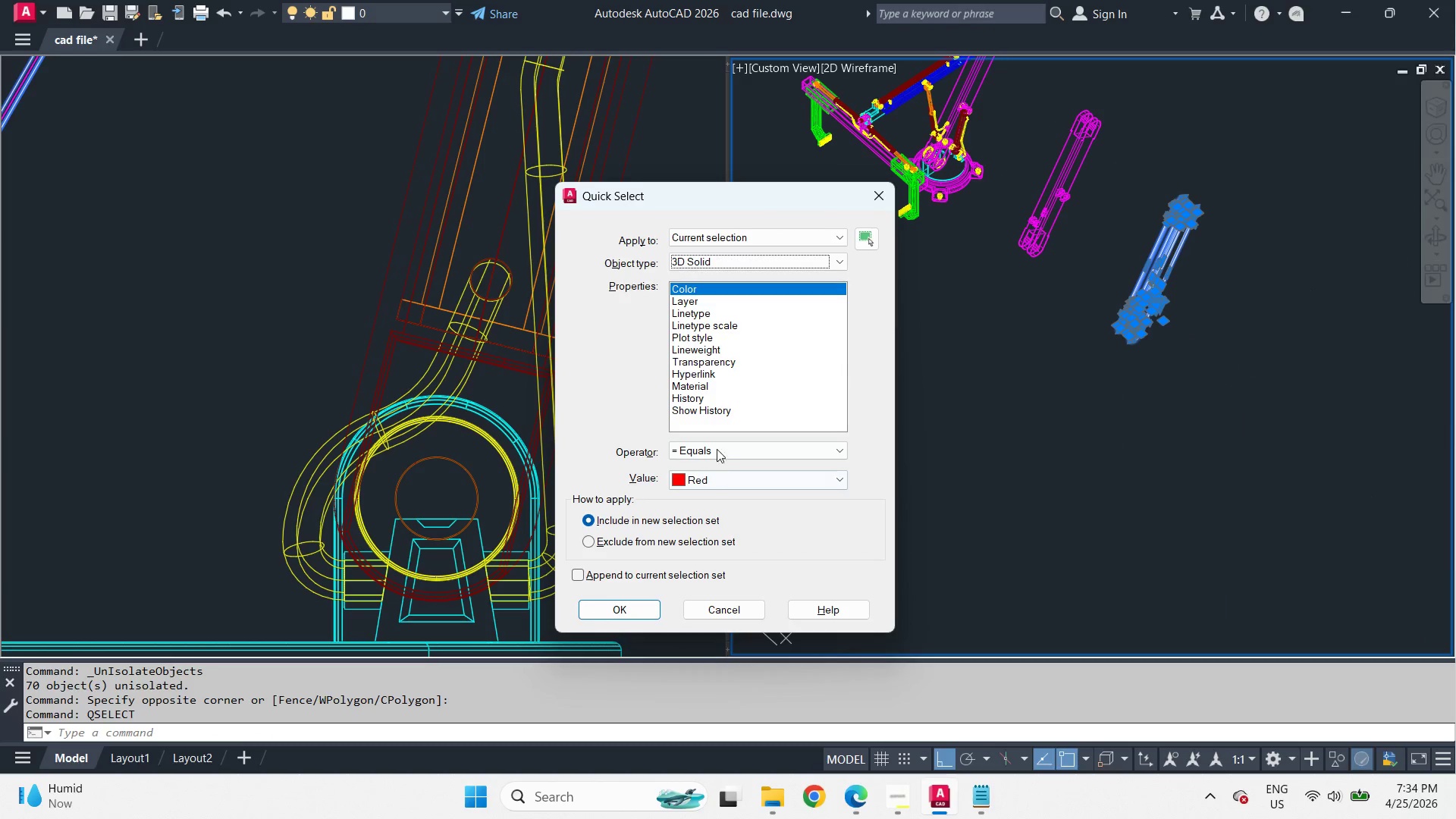 
left_click([714, 457])
 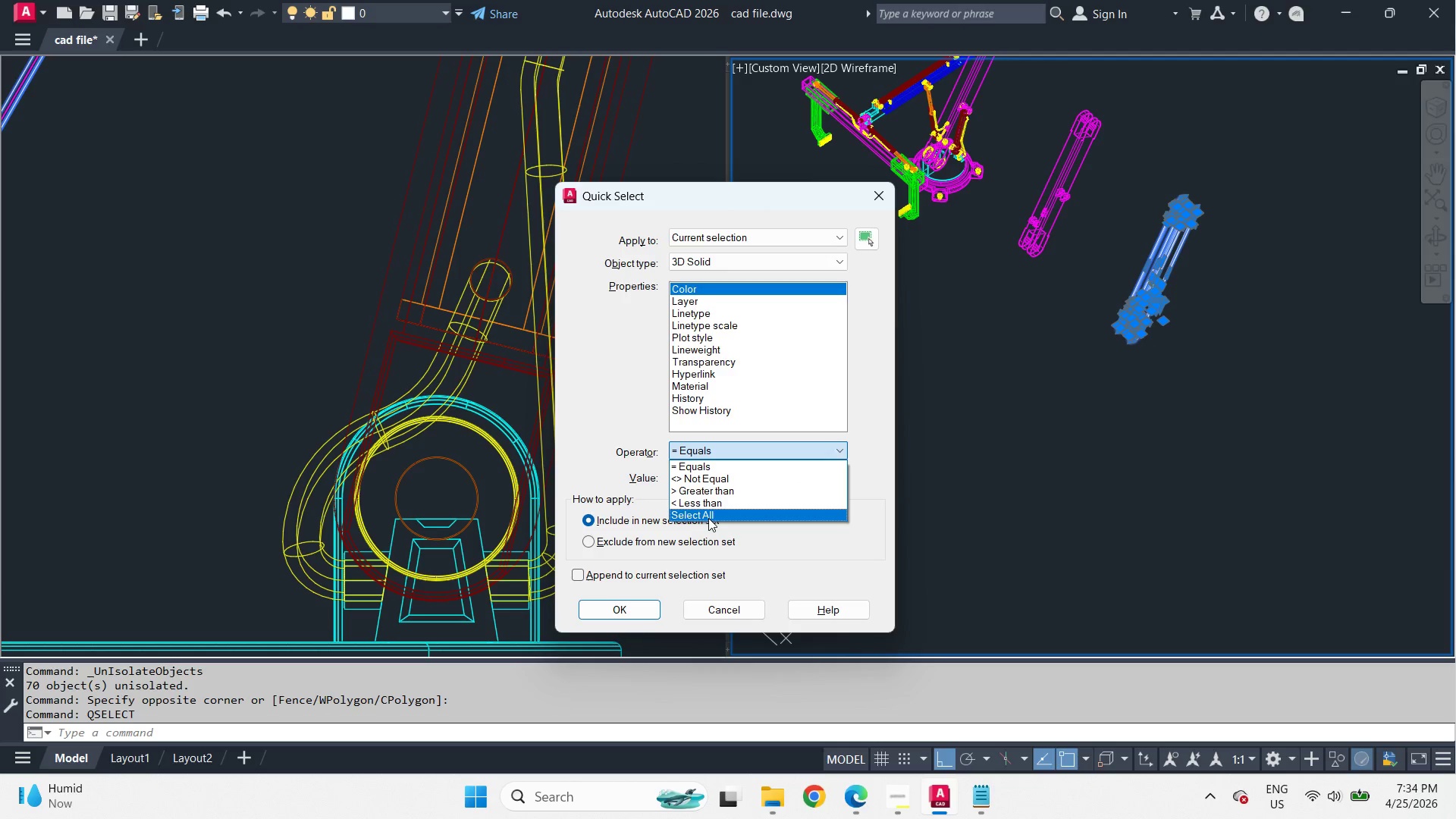 
left_click([708, 516])
 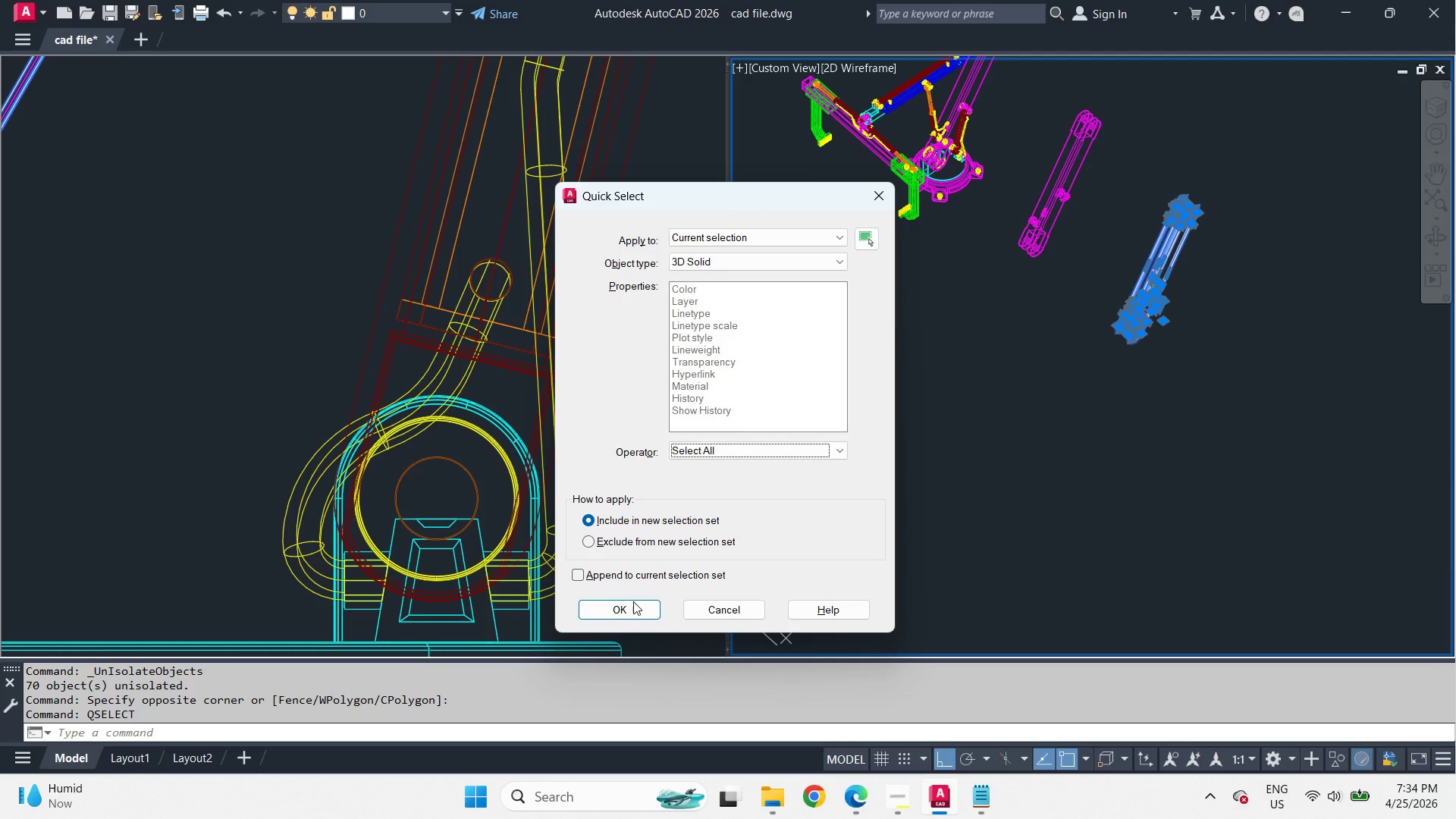 
left_click([630, 607])
 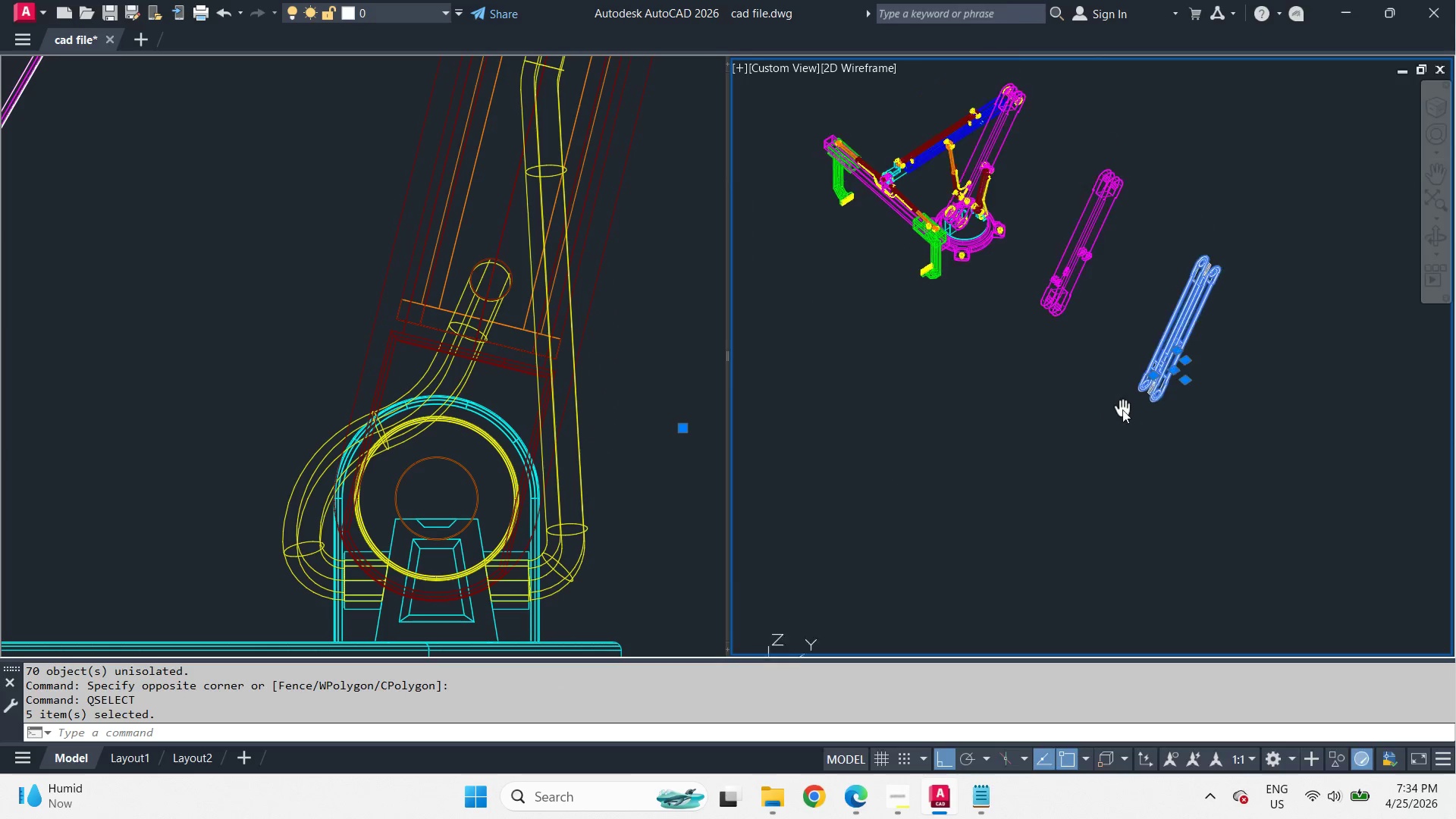 
key(M)
 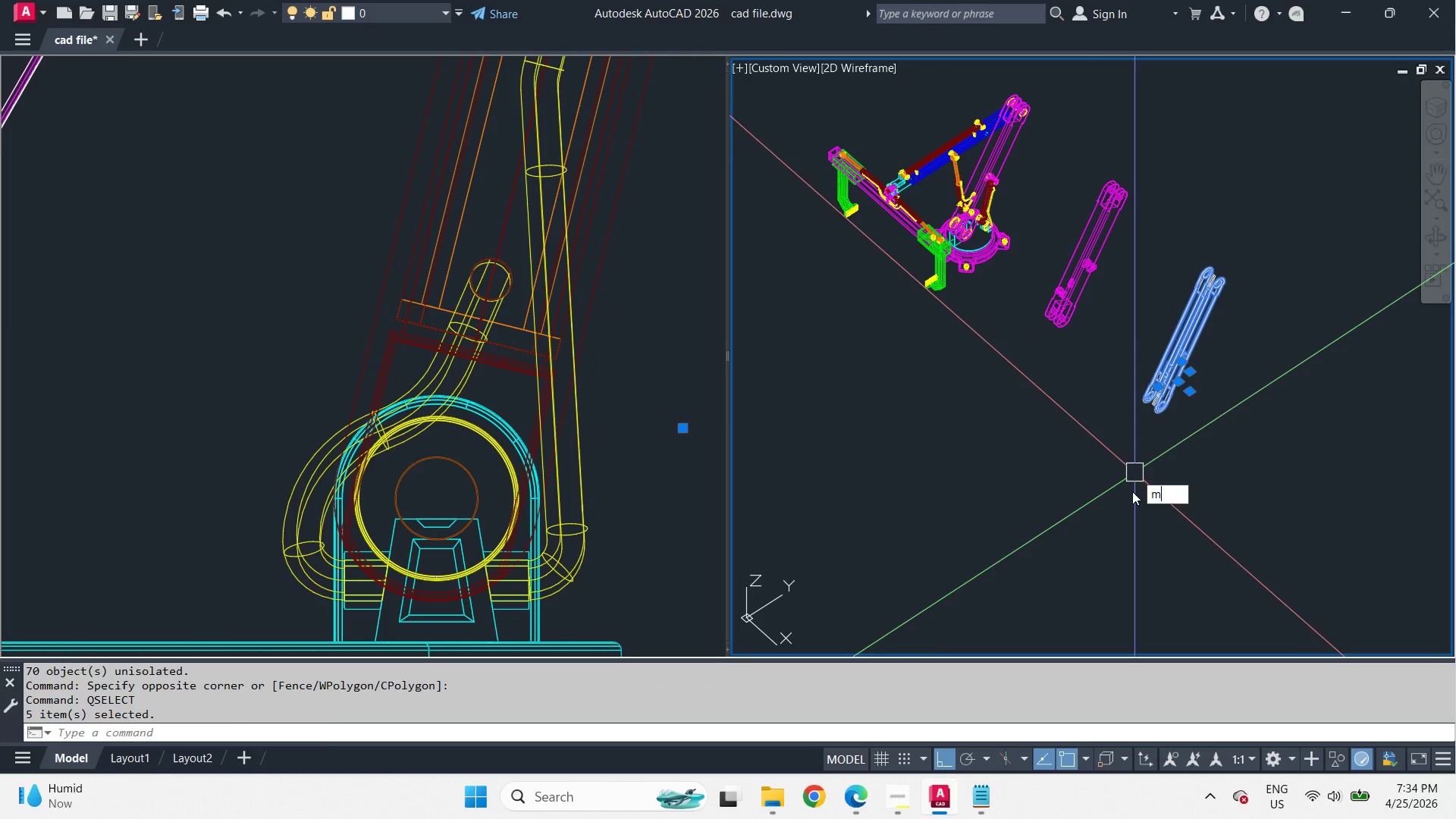 
key(Space)
 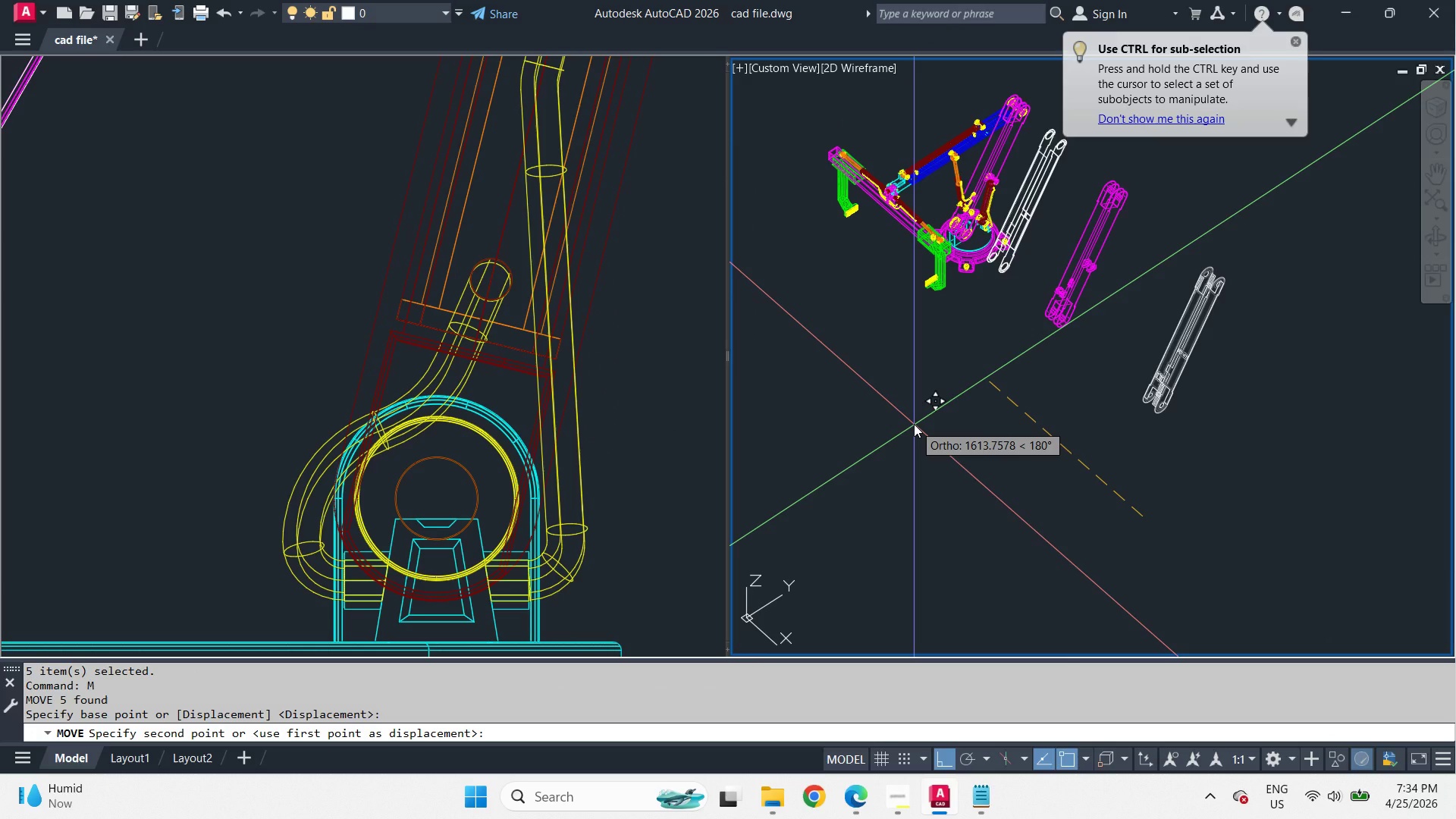 
wait(8.12)
 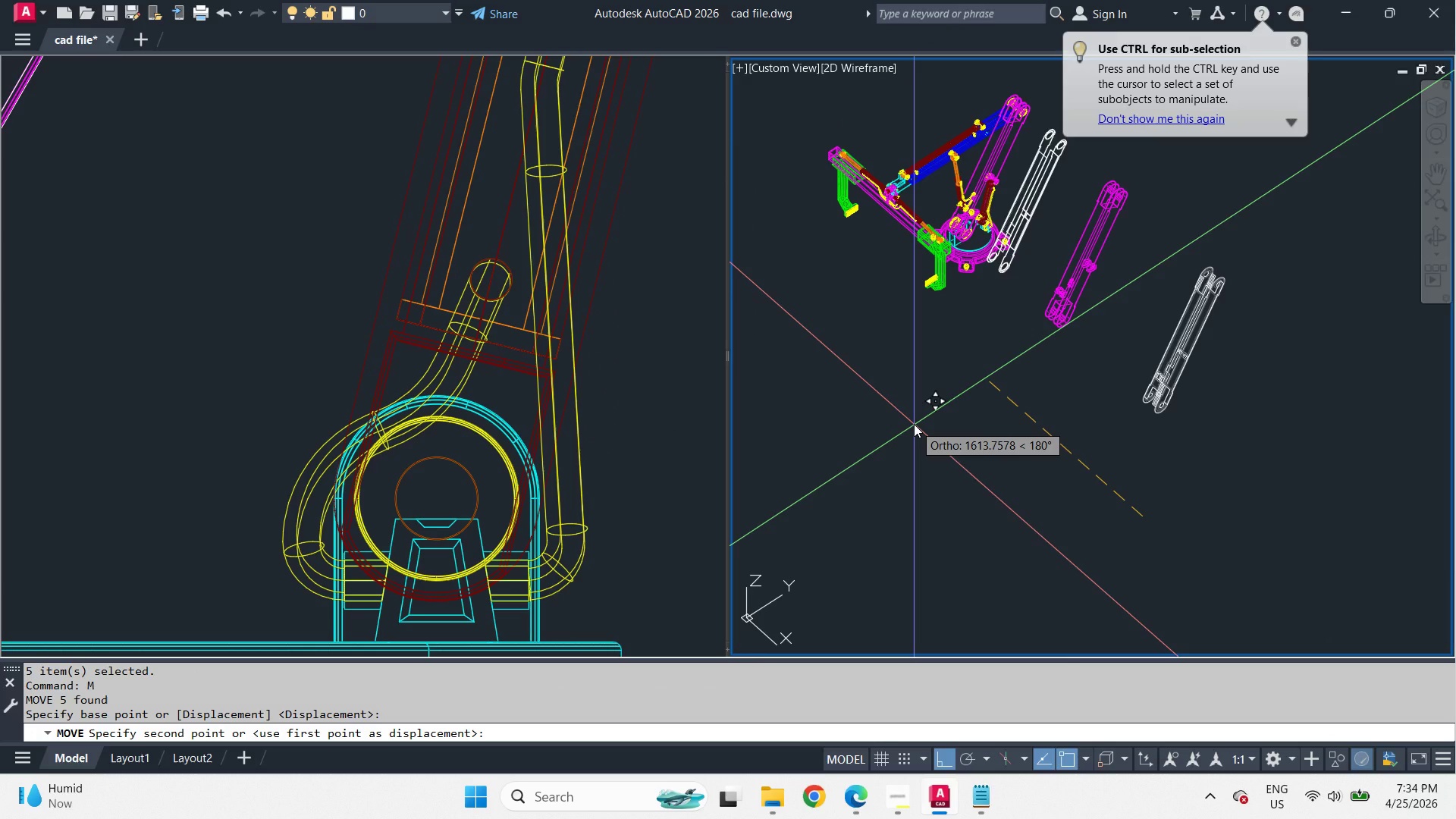 
key(Numpad2)
 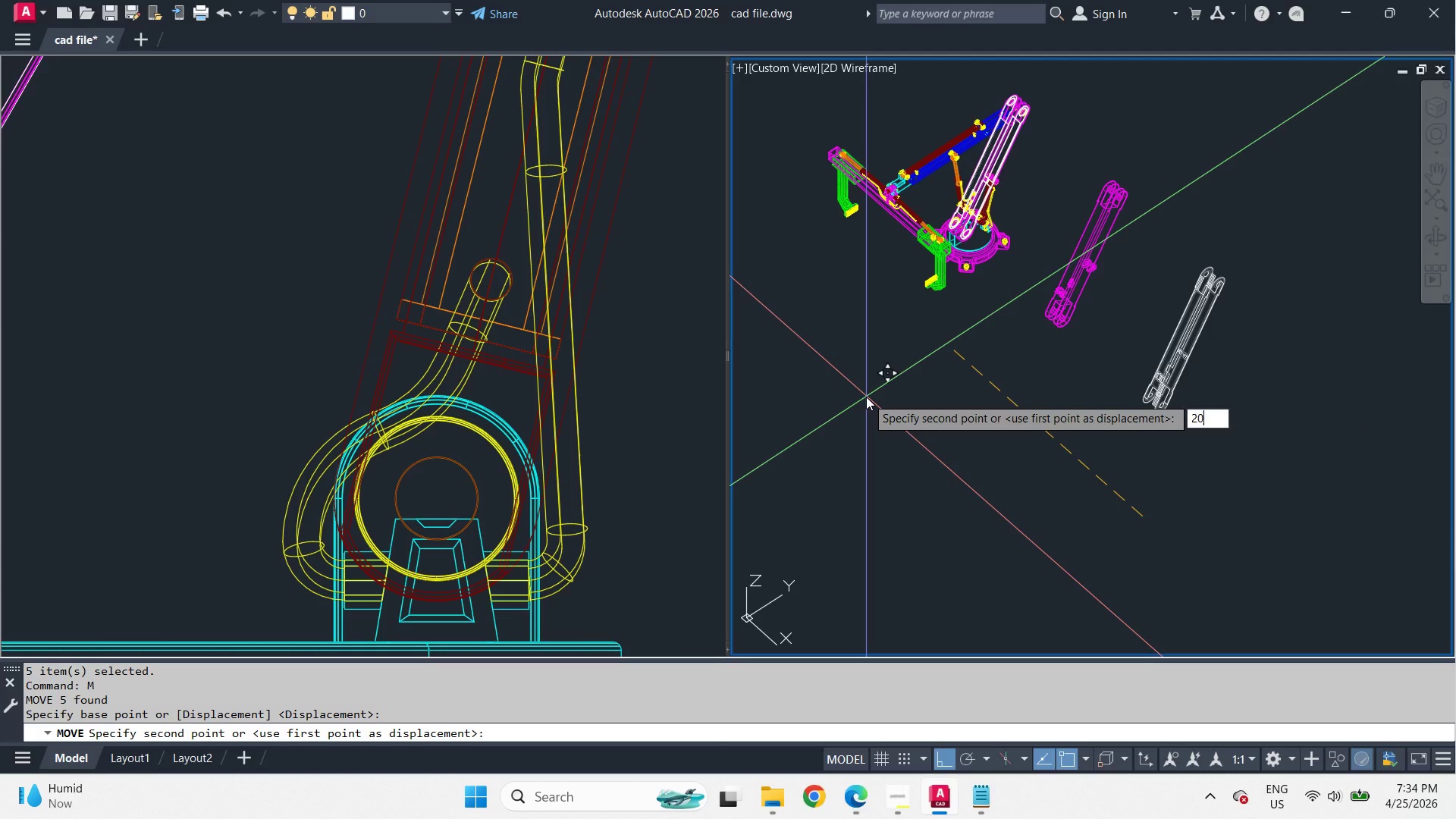 
key(Numpad0)
 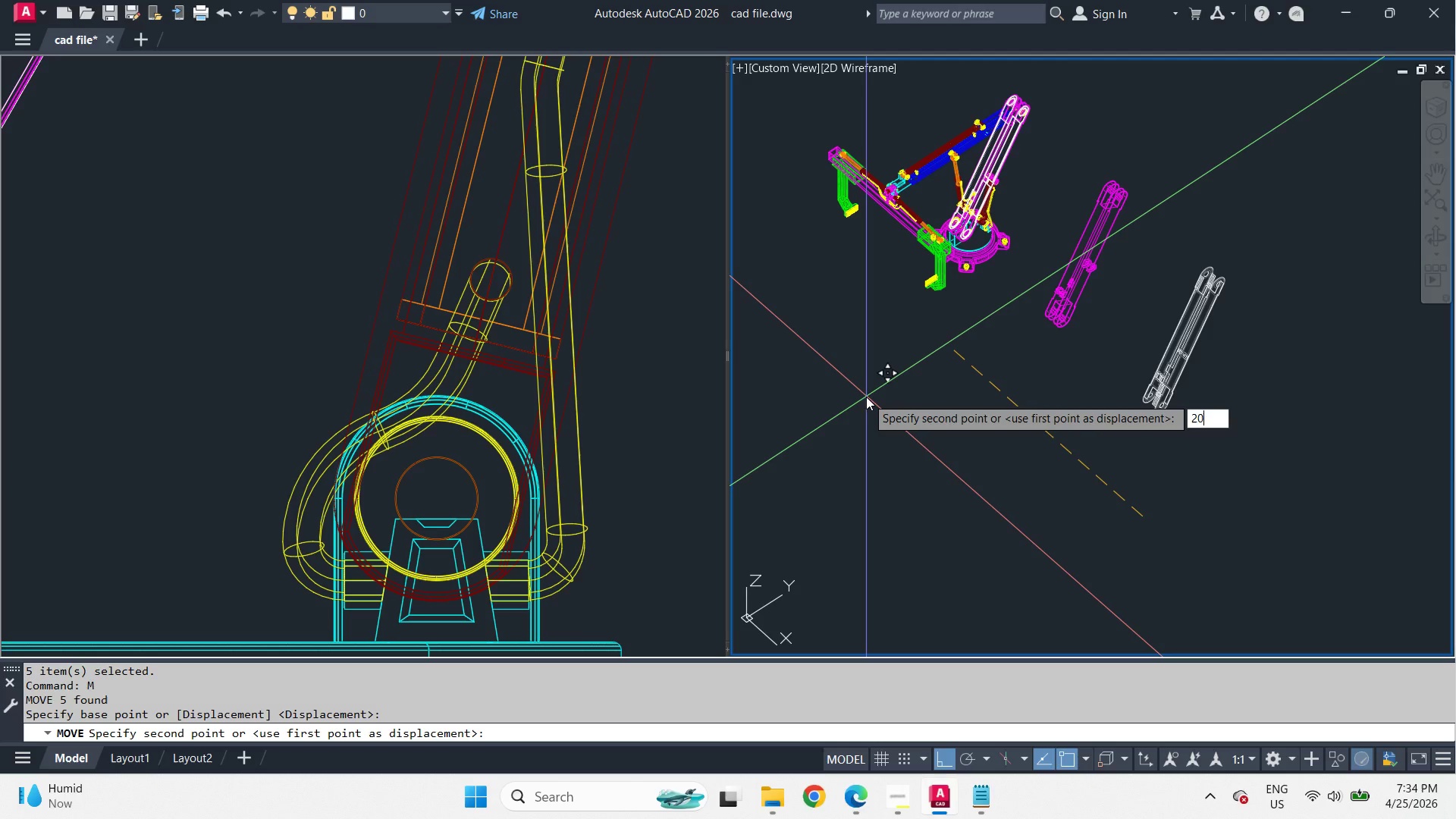 
key(Numpad0)
 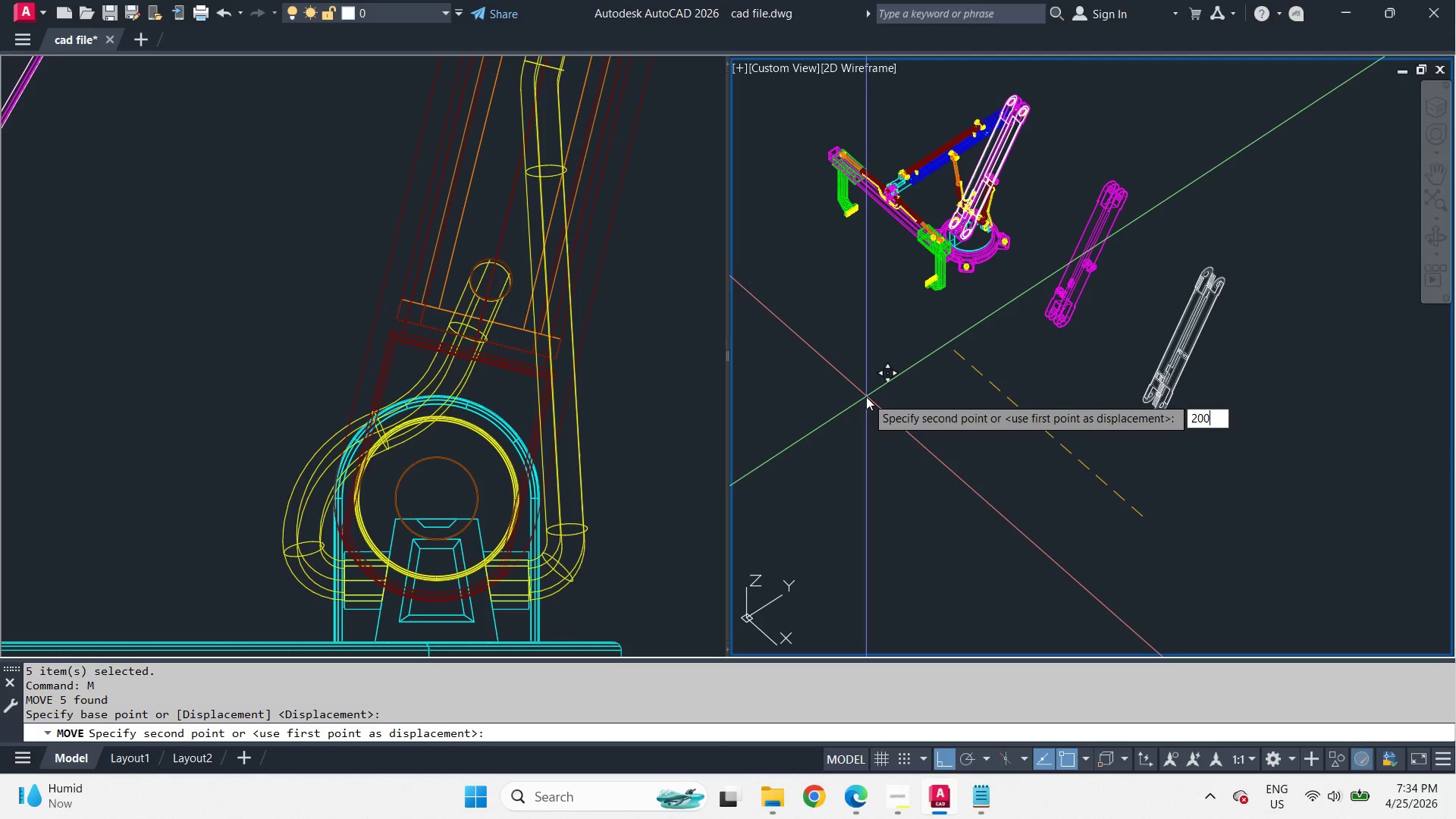 
key(Numpad0)
 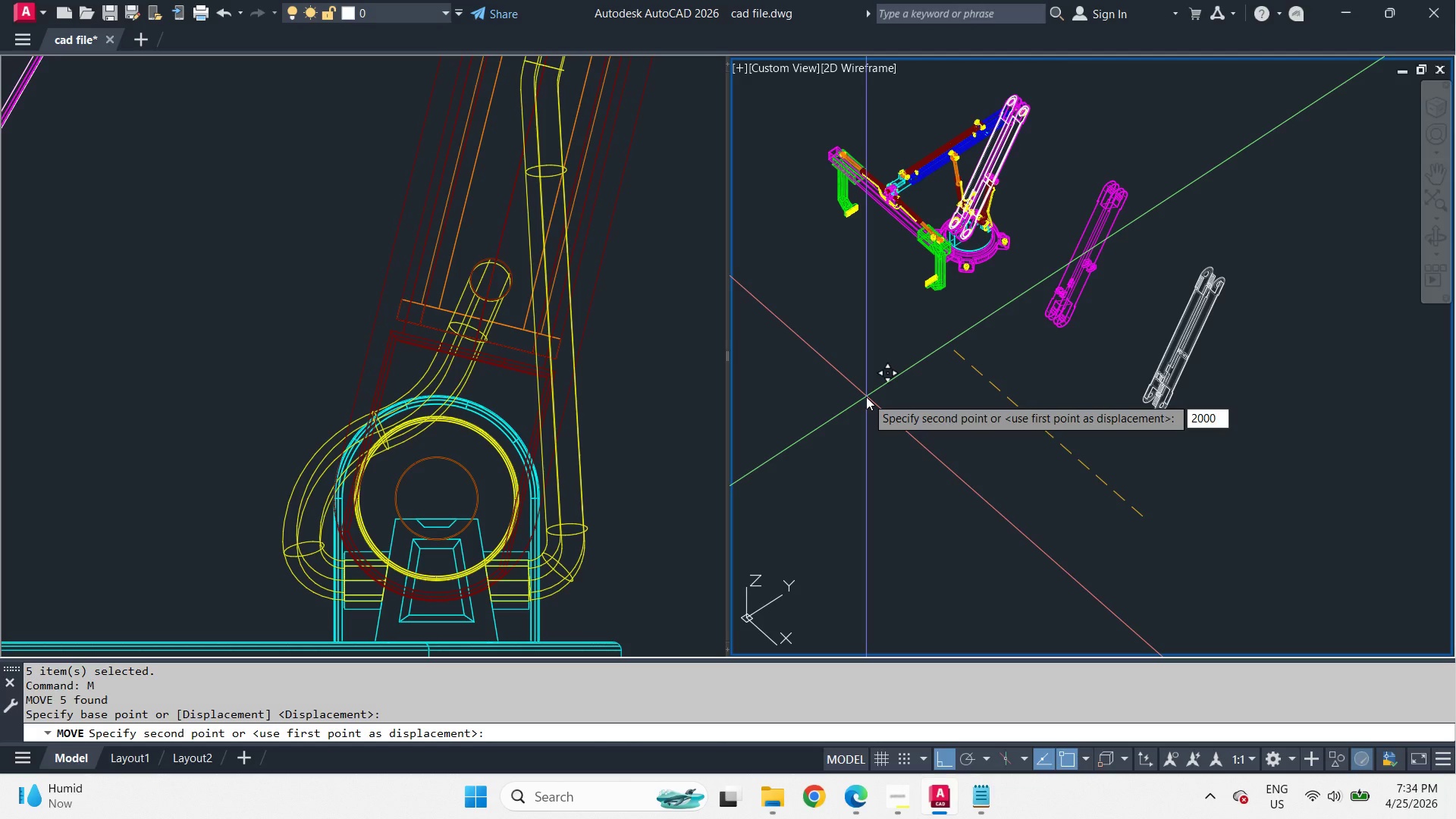 
key(Space)
 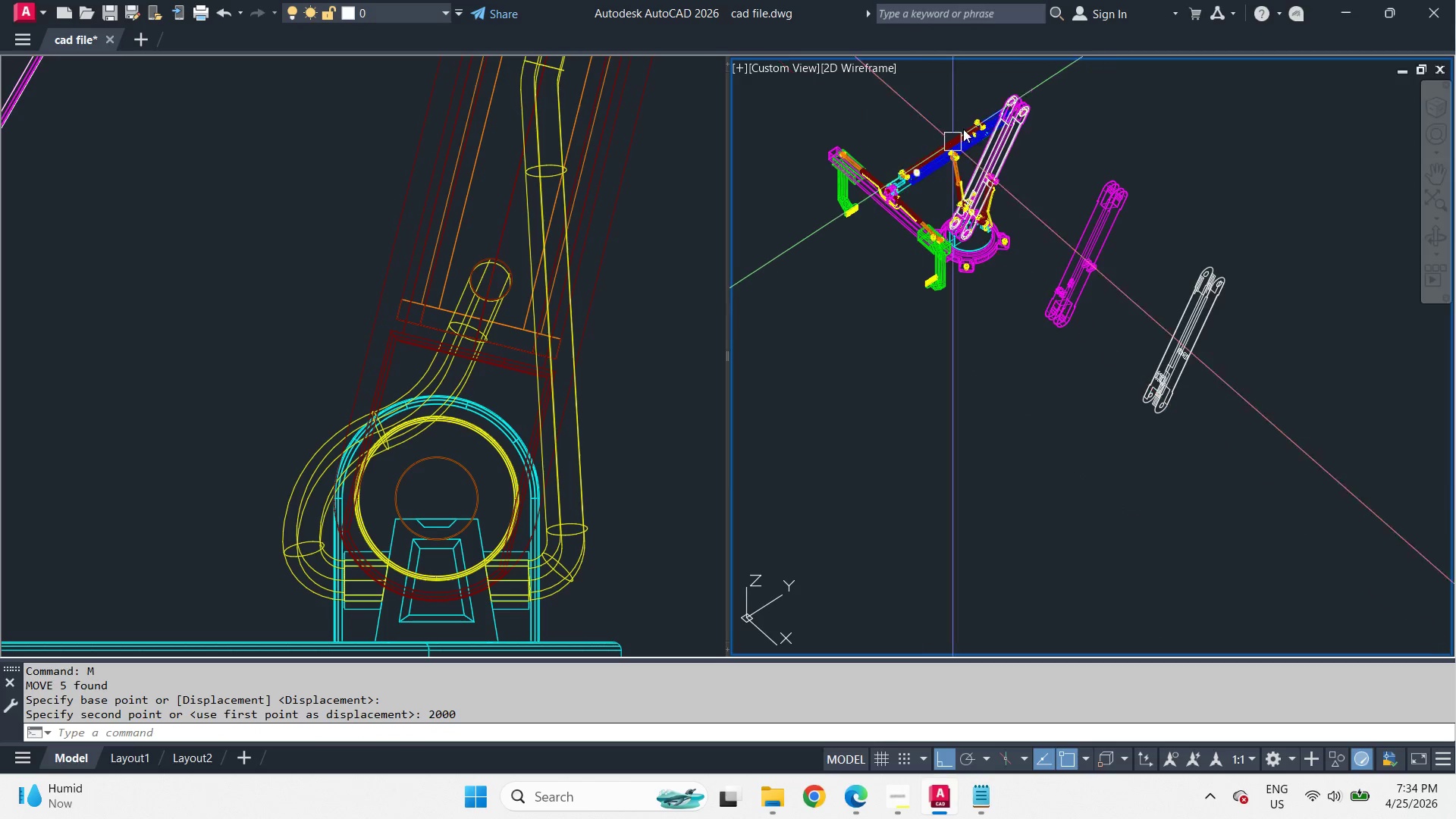 
key(S)
 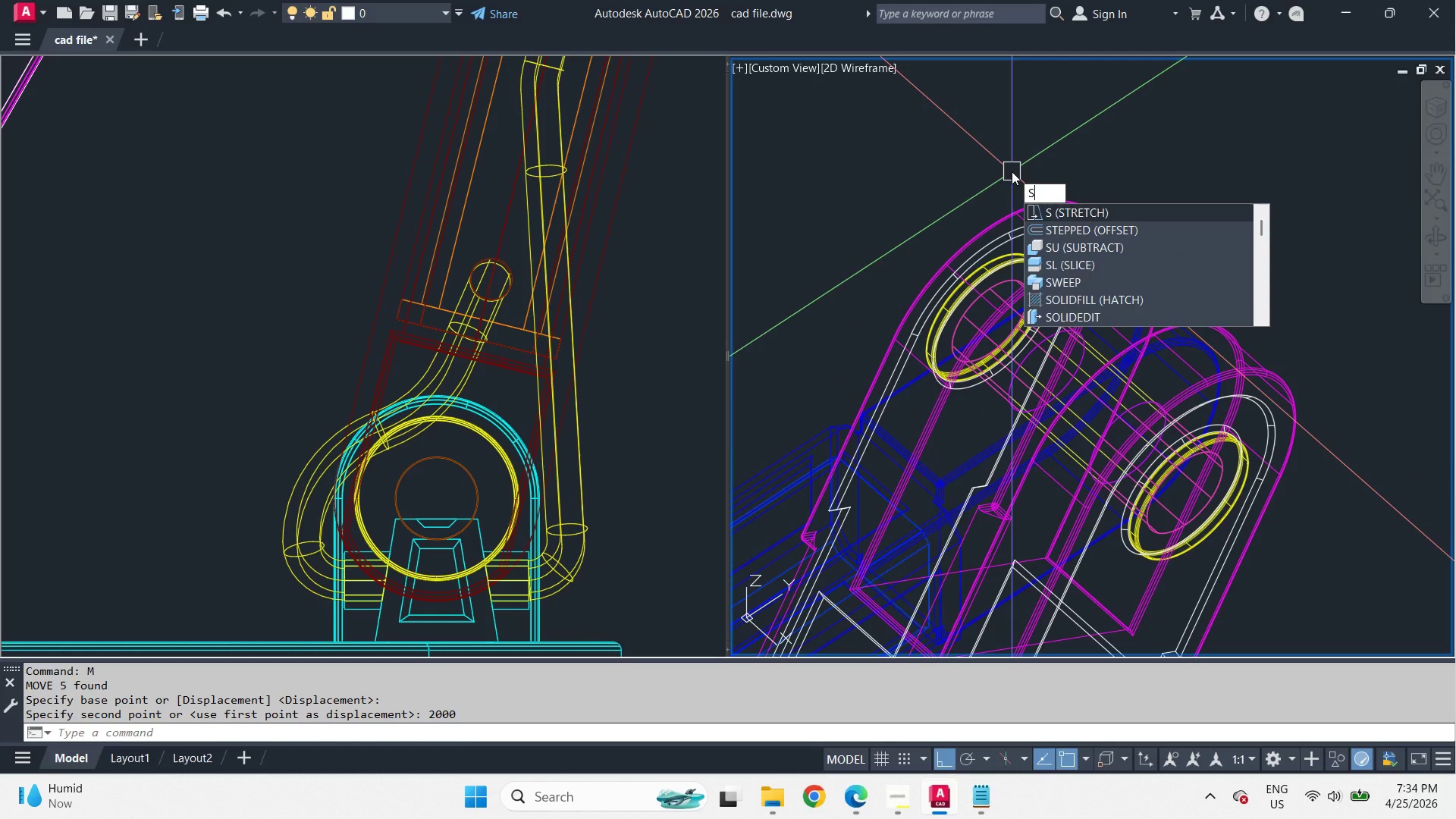 
scroll: coordinate [978, 86], scroll_direction: up, amount: 4.0
 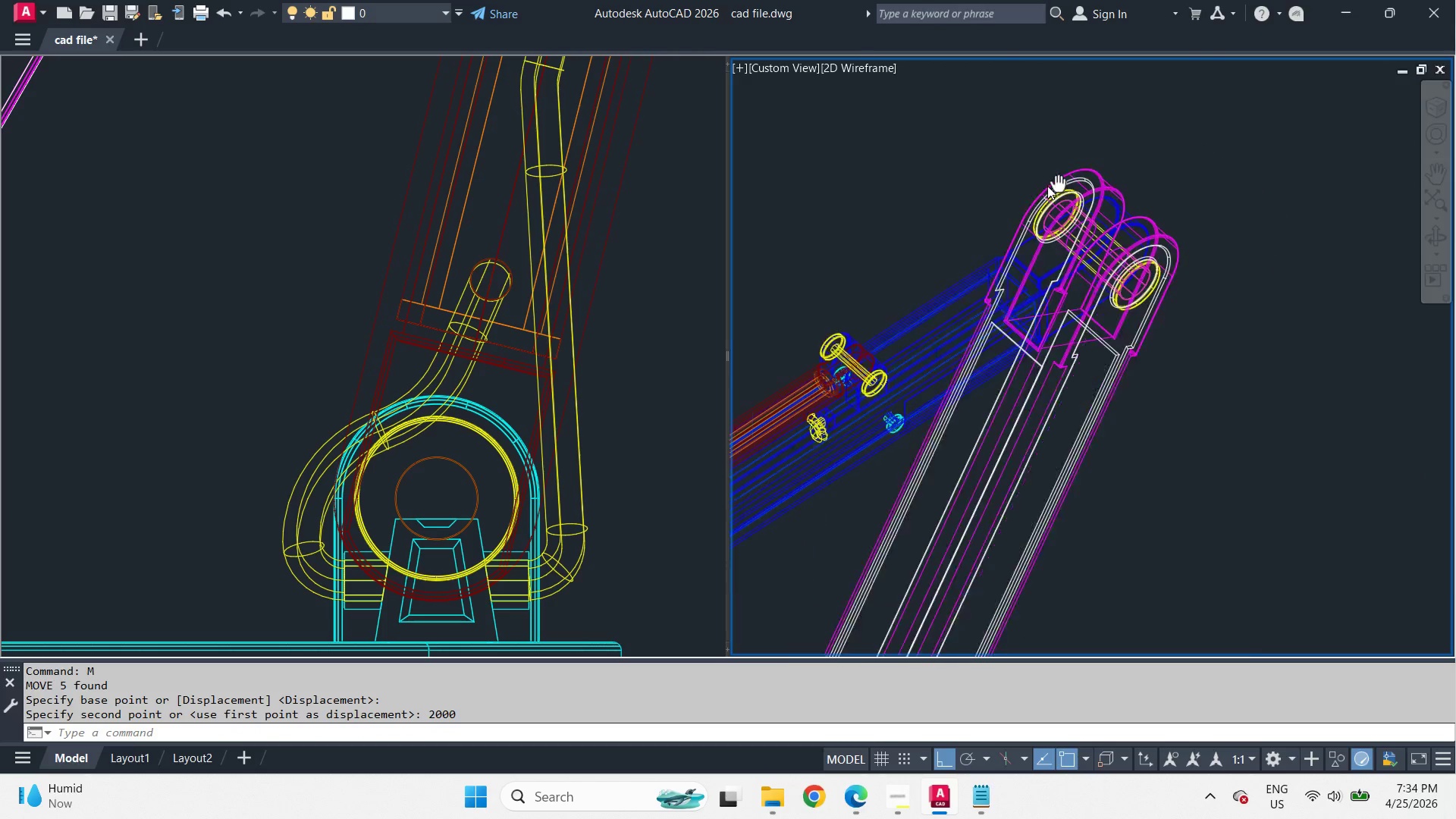 
key(U)
 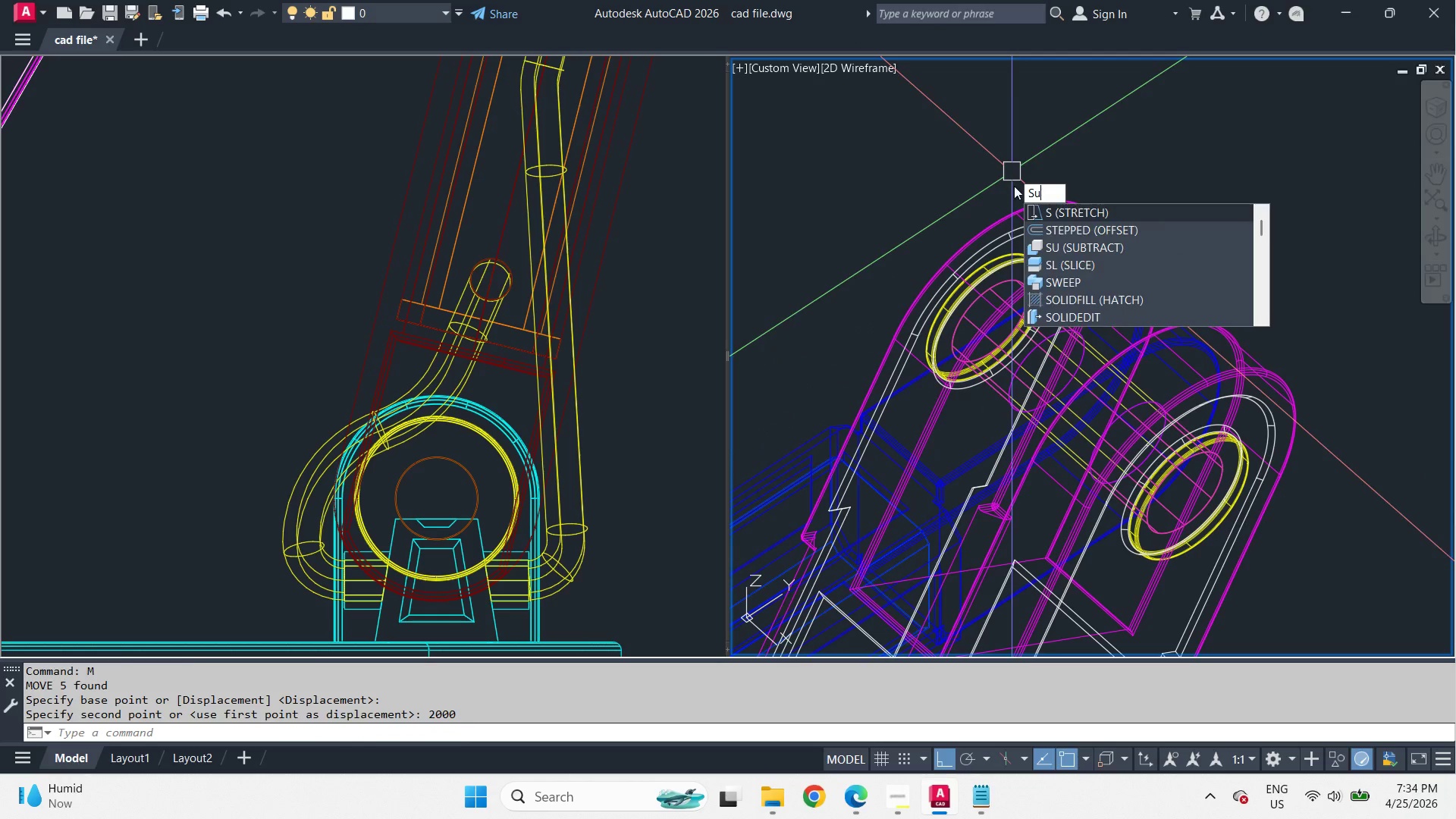 
key(Space)
 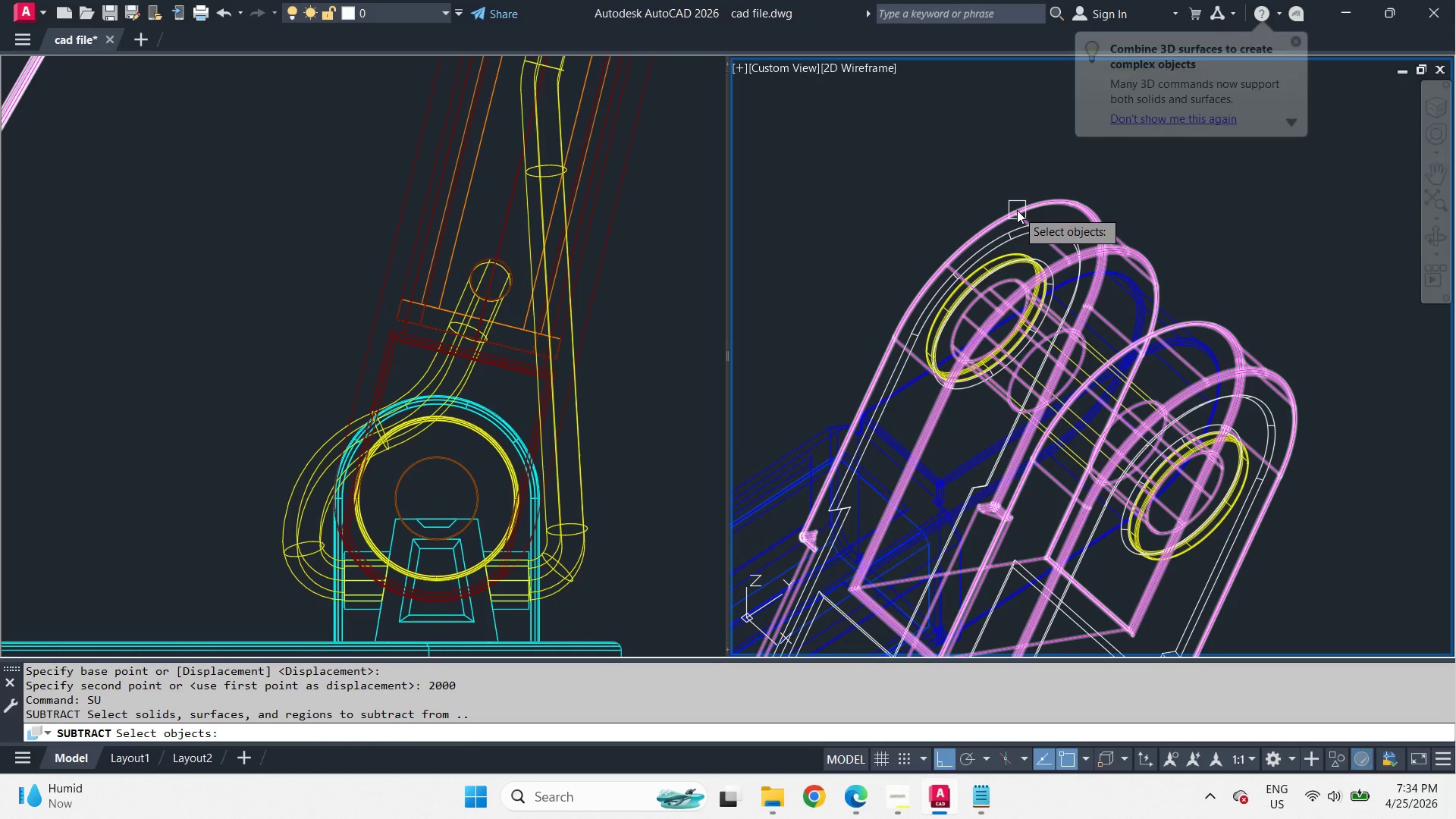 
scroll: coordinate [1011, 171], scroll_direction: up, amount: 2.0
 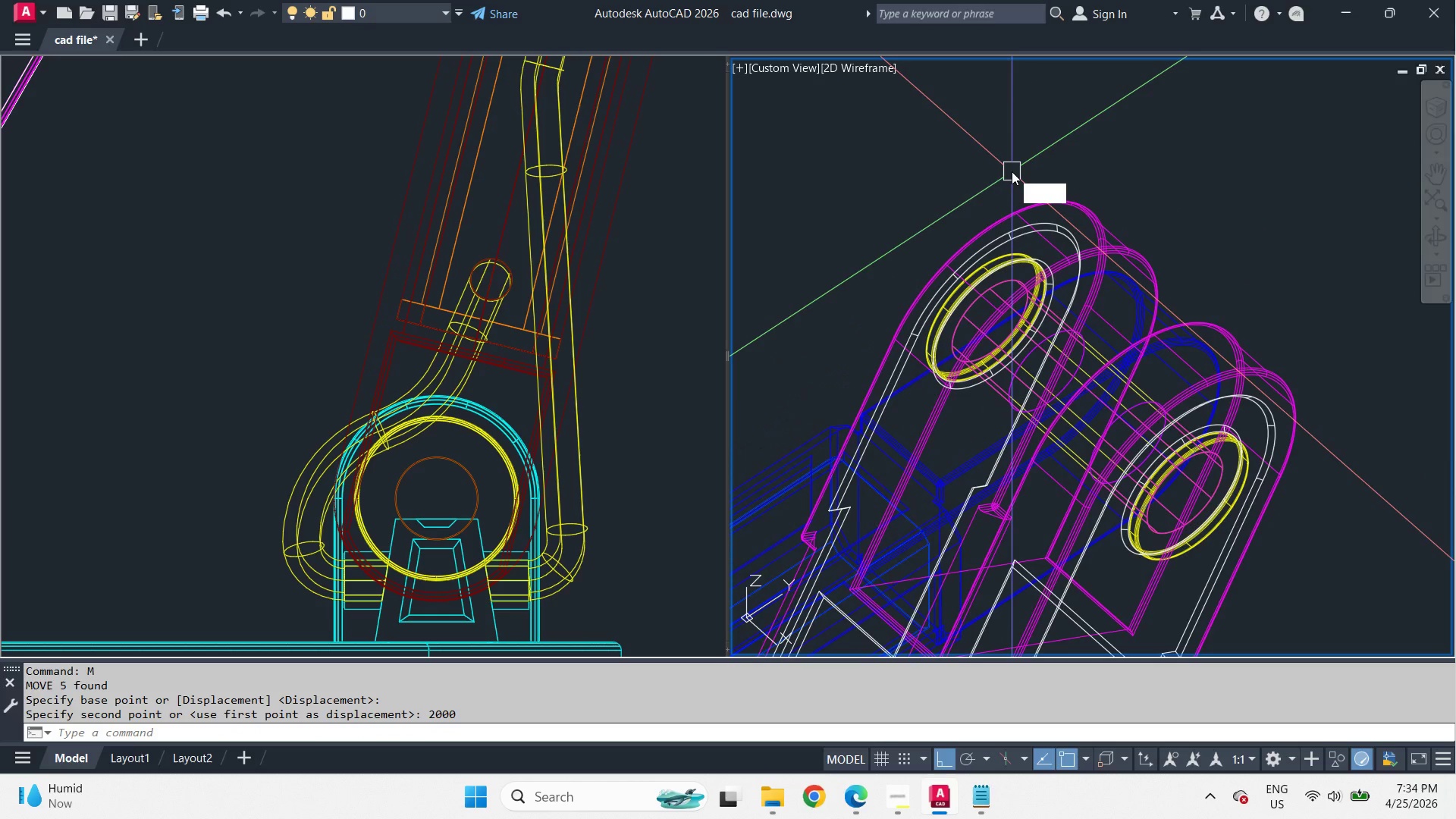 
left_click([1017, 210])
 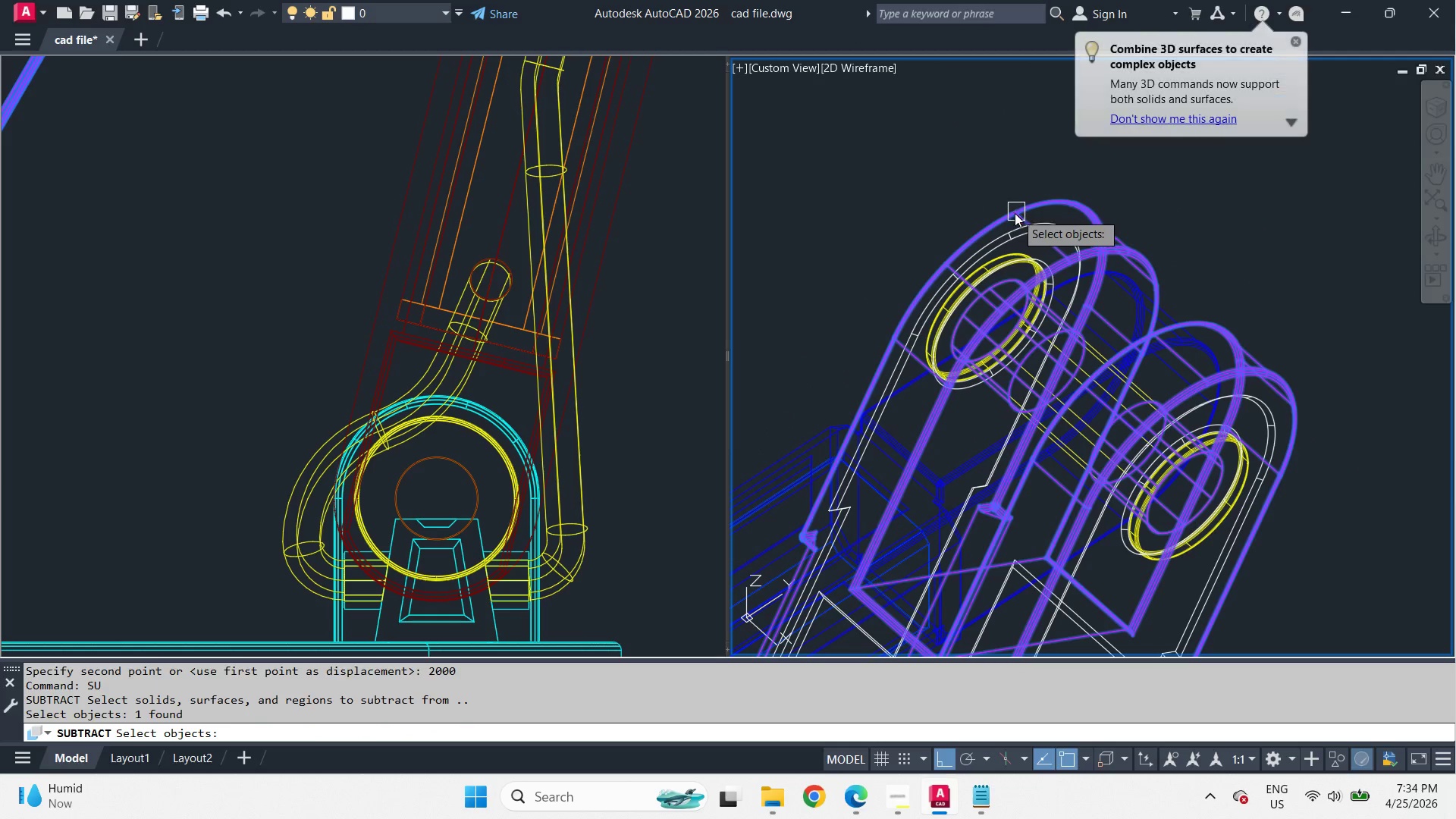 
key(Space)
 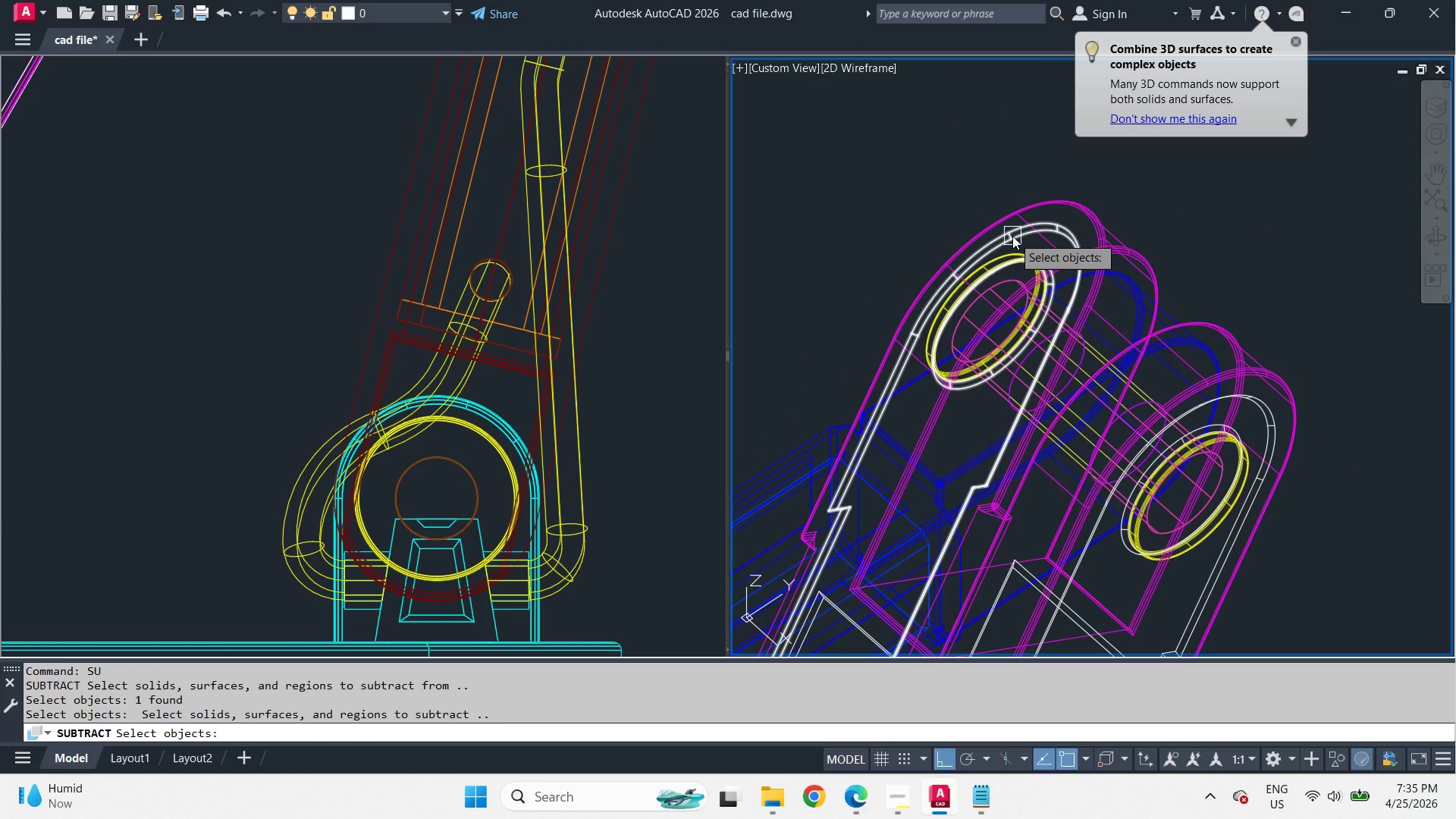 
wait(9.47)
 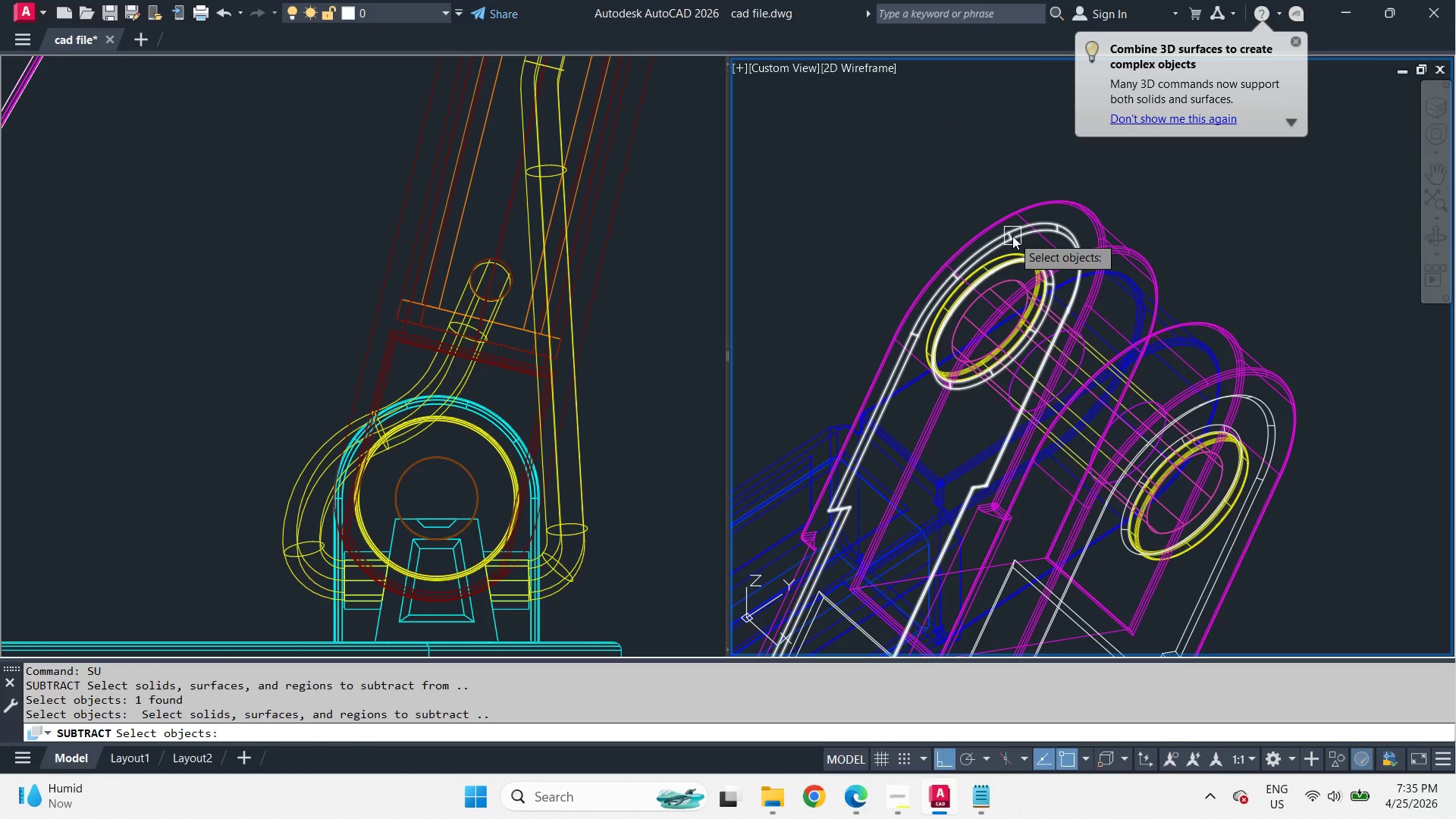 
key(Escape)
 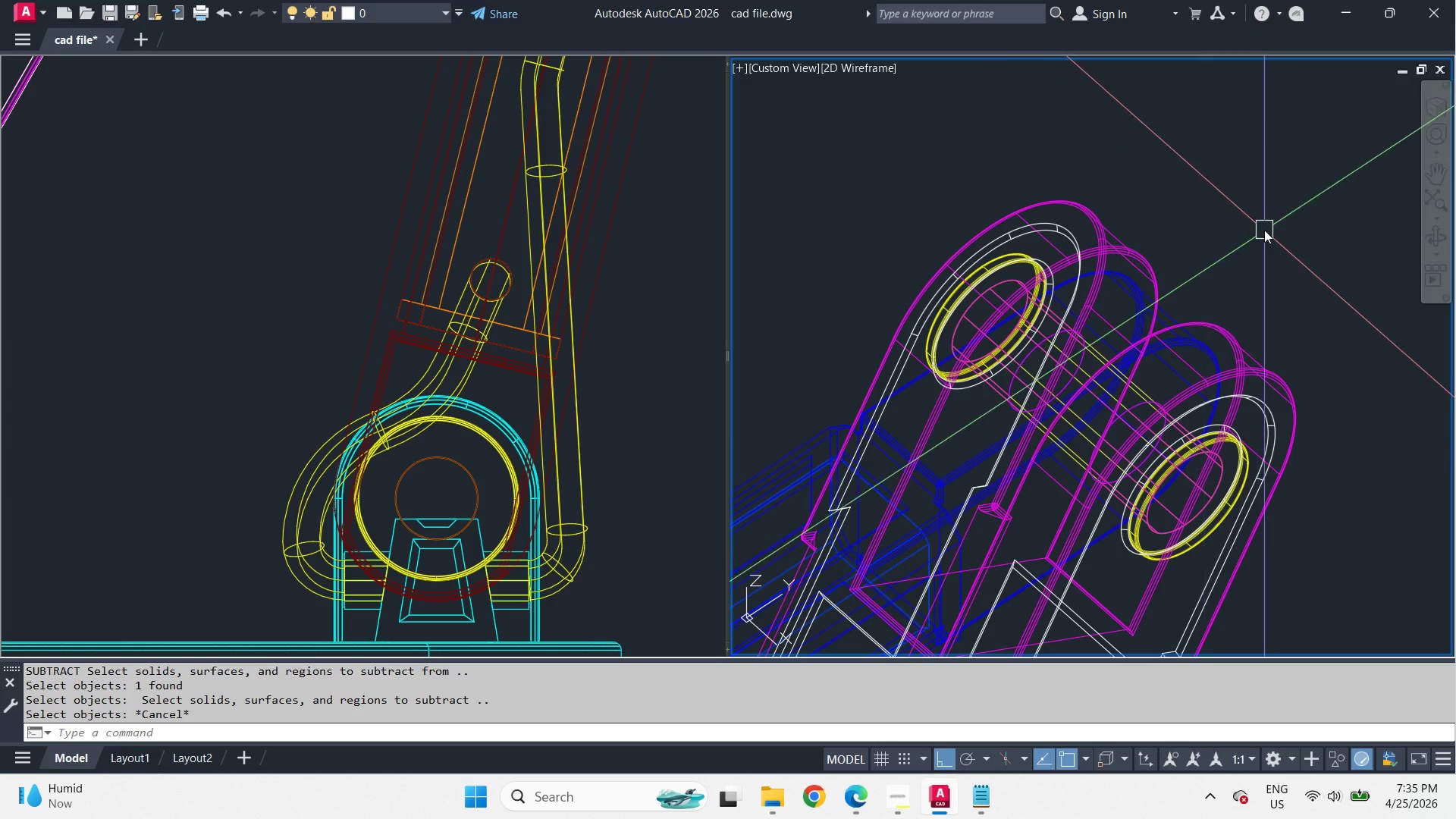 
scroll: coordinate [1264, 229], scroll_direction: down, amount: 1.0
 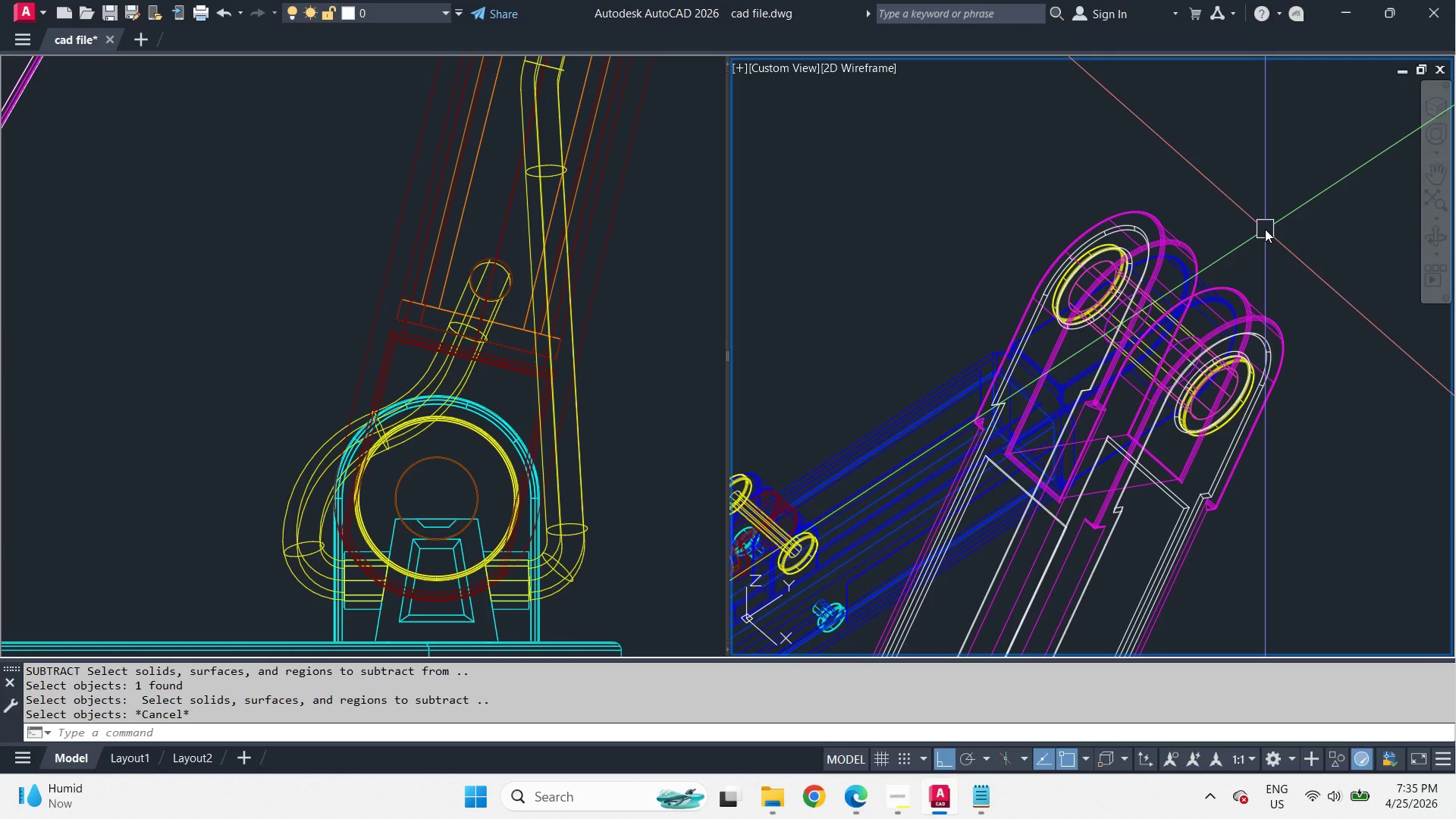 
wait(15.67)
 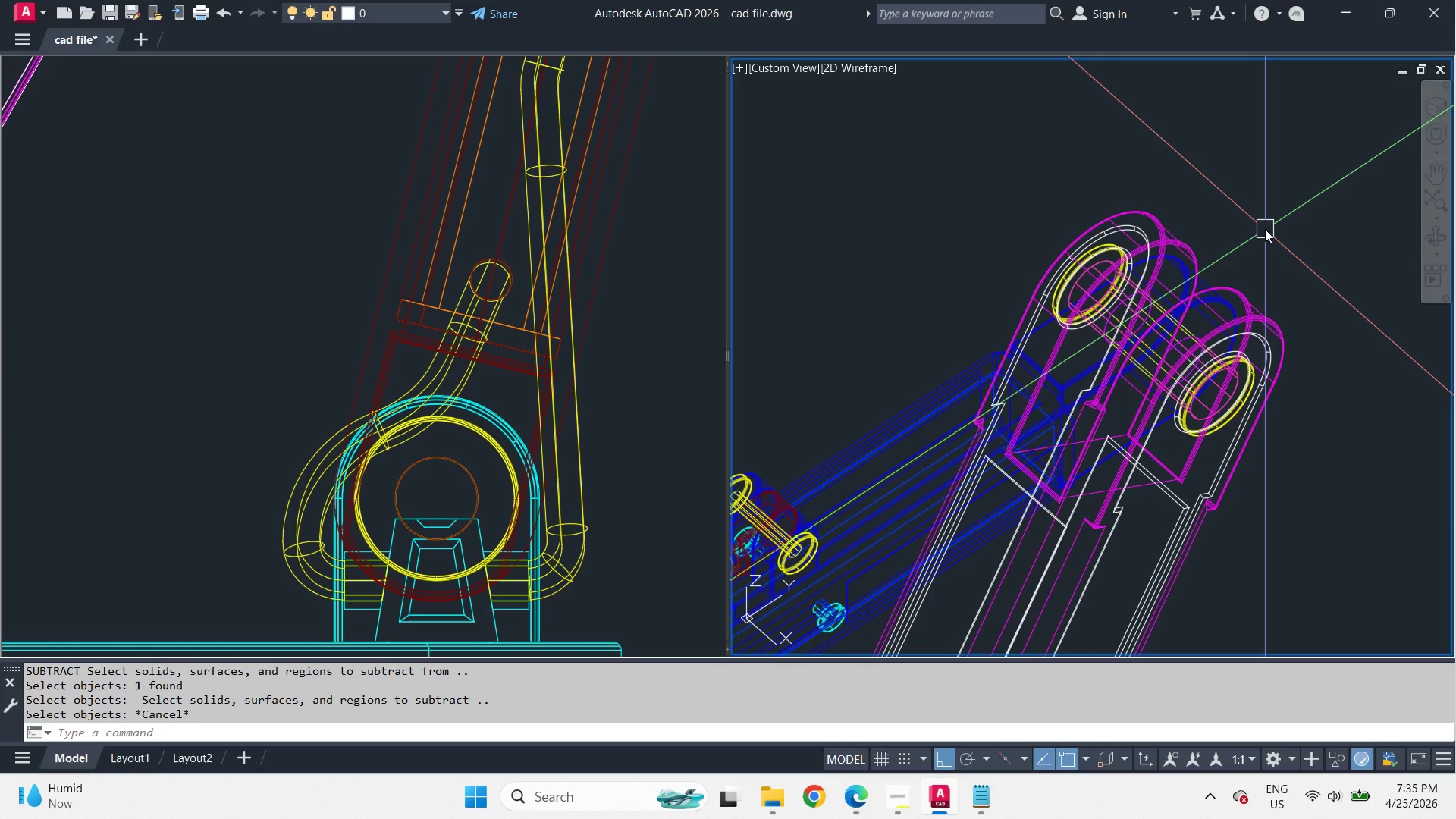 
scroll: coordinate [1235, 407], scroll_direction: up, amount: 3.0
 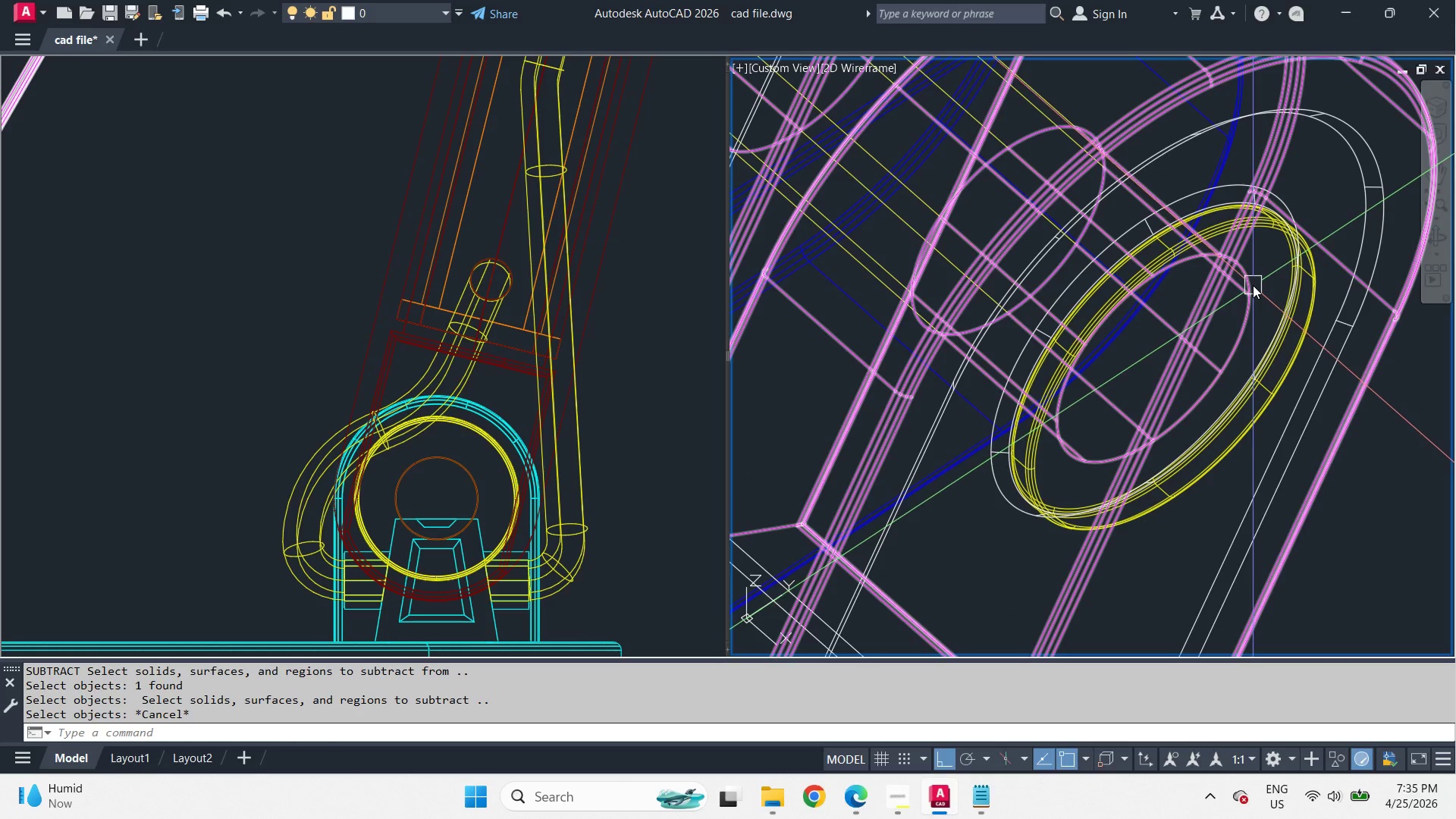 
hold_key(key=ShiftLeft, duration=6.12)
 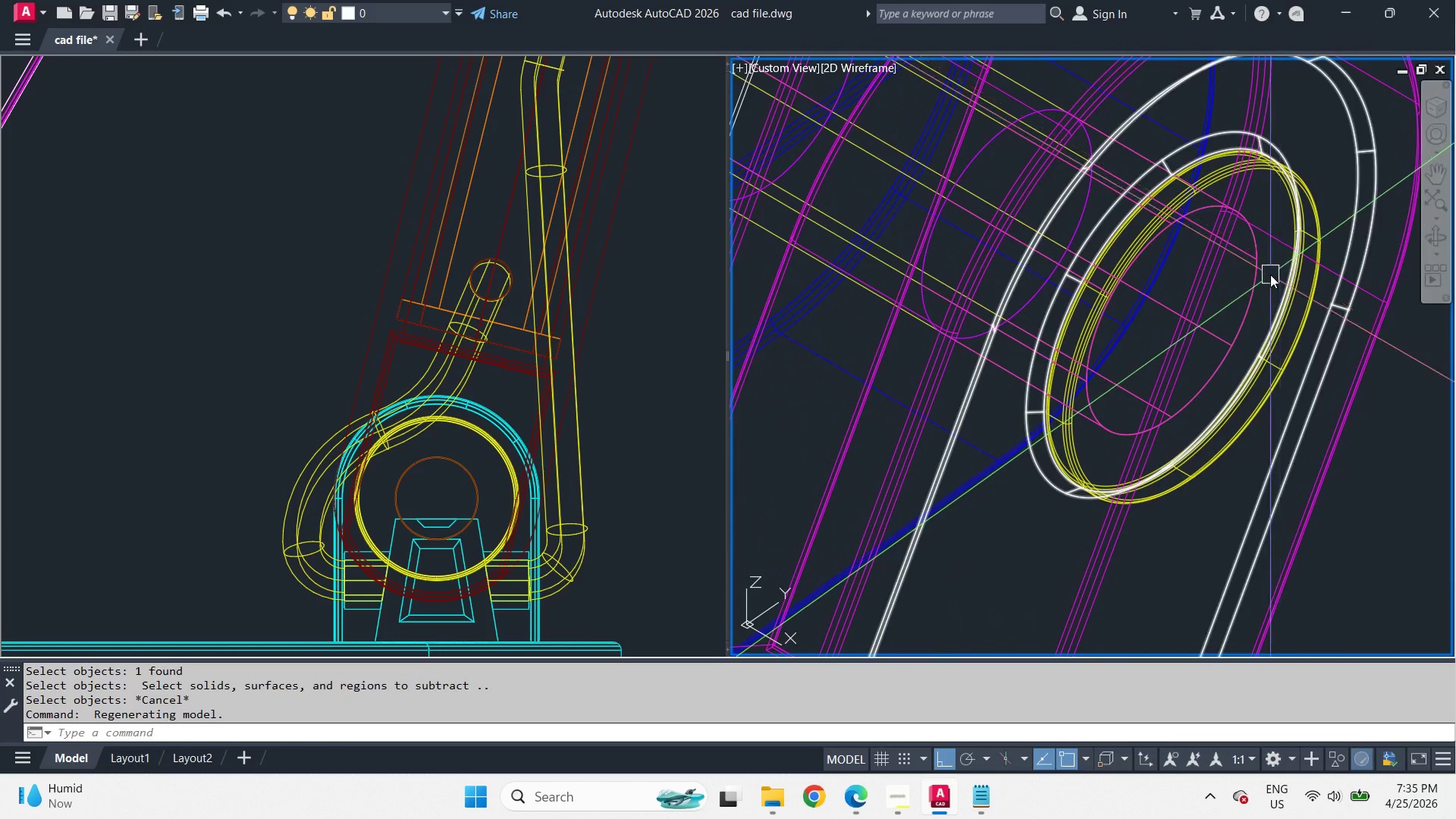 
scroll: coordinate [1154, 260], scroll_direction: down, amount: 2.0
 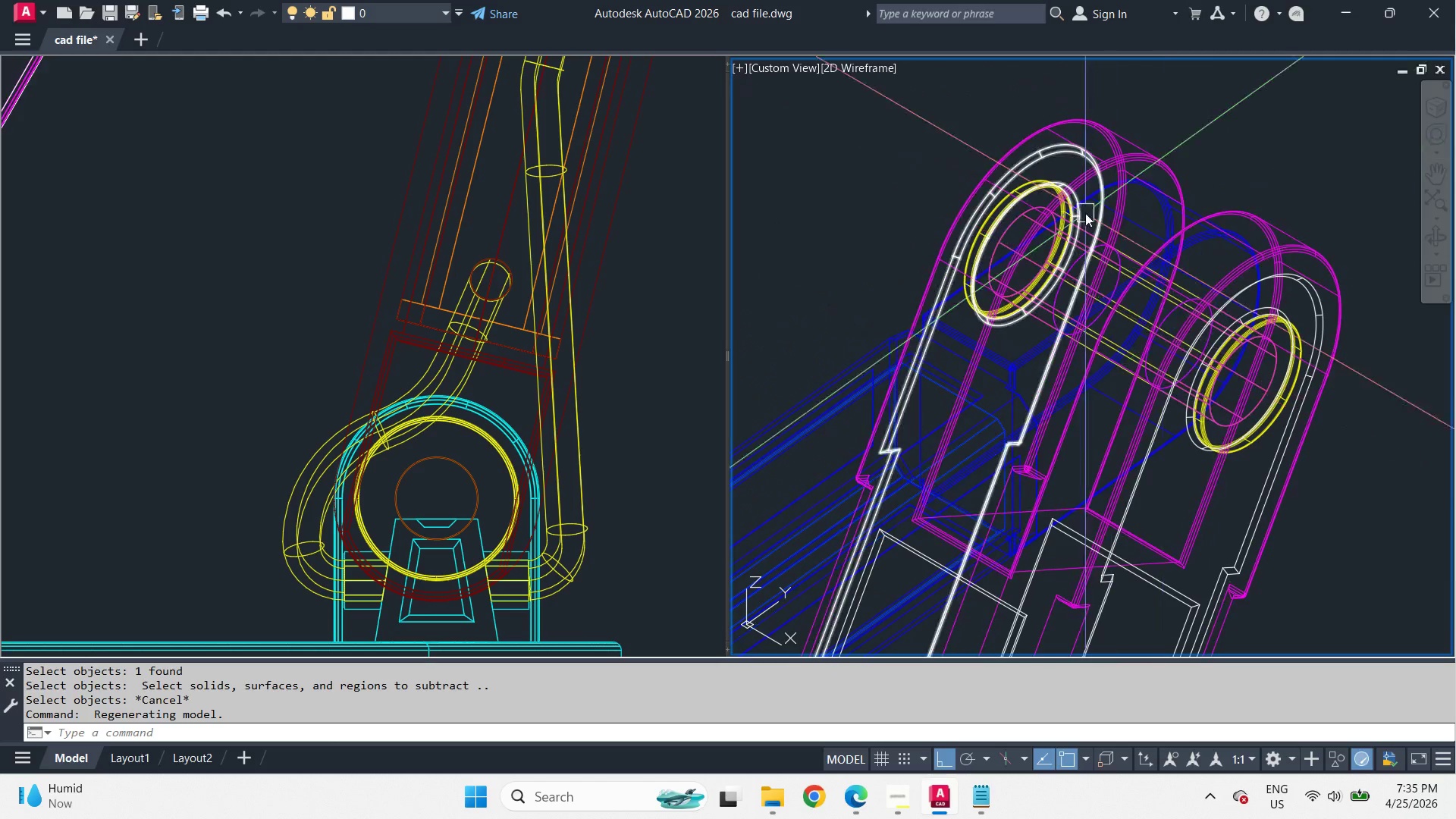 
type(su )
 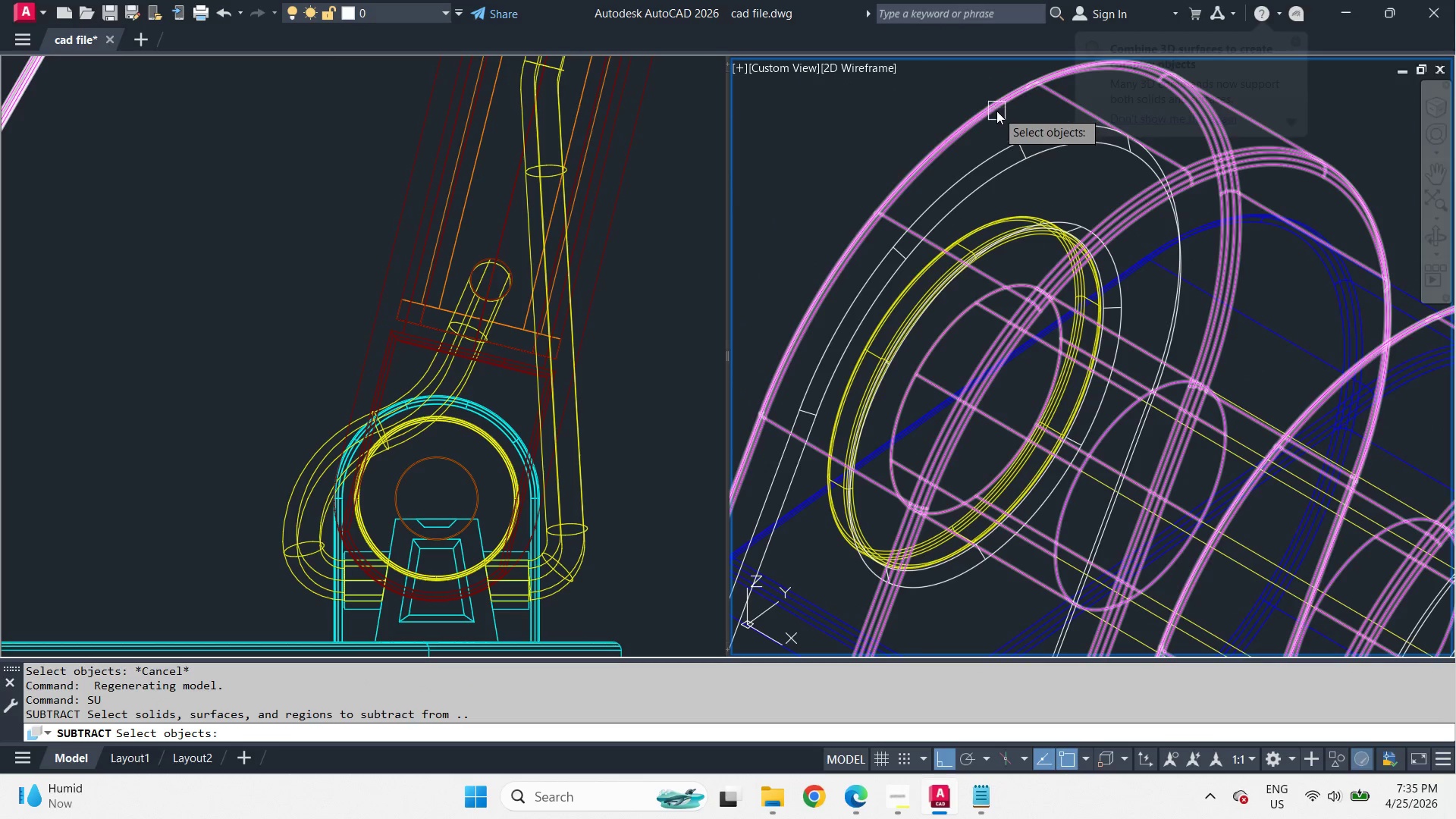 
scroll: coordinate [1048, 152], scroll_direction: up, amount: 2.0
 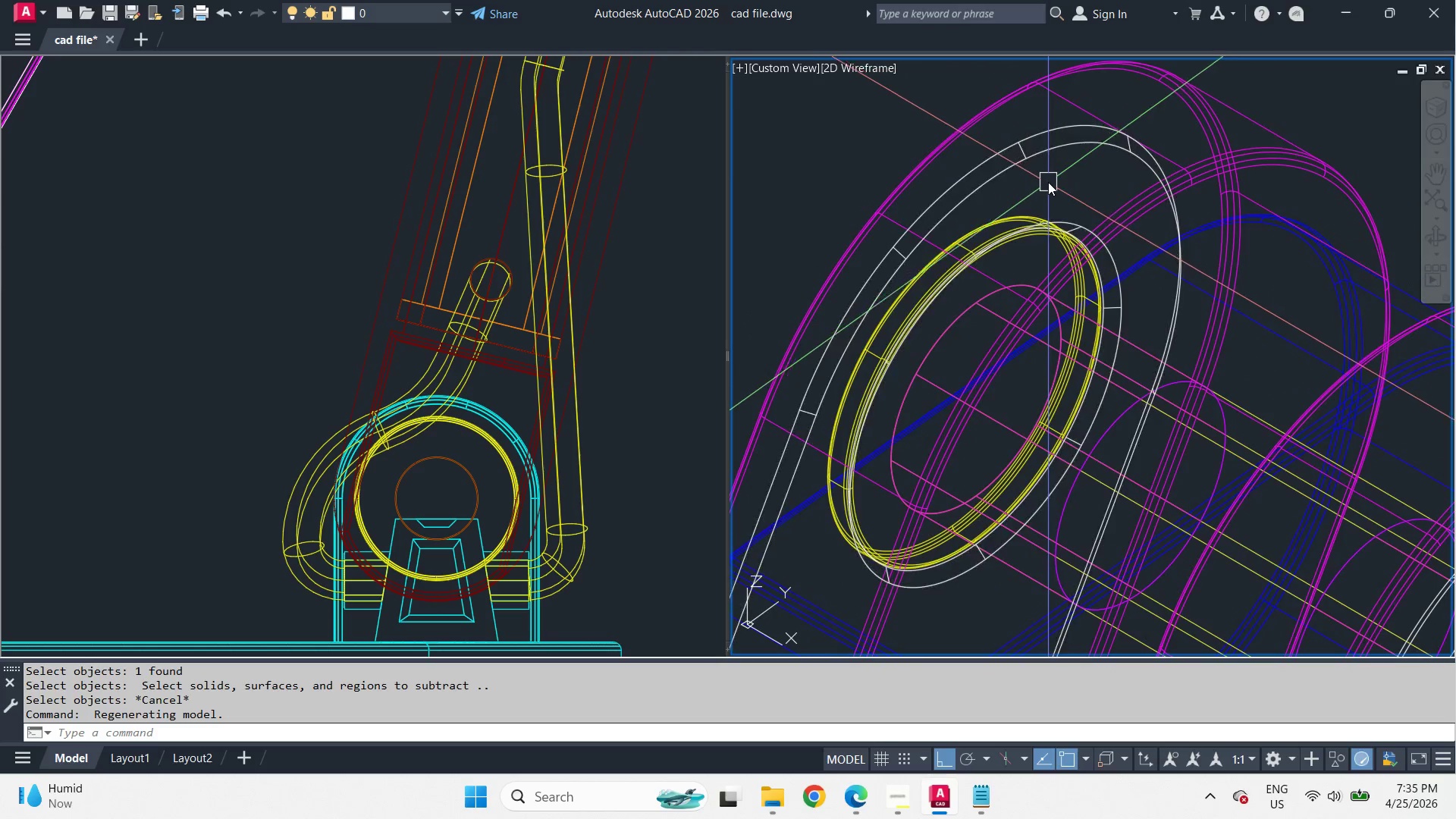 
left_click([996, 111])
 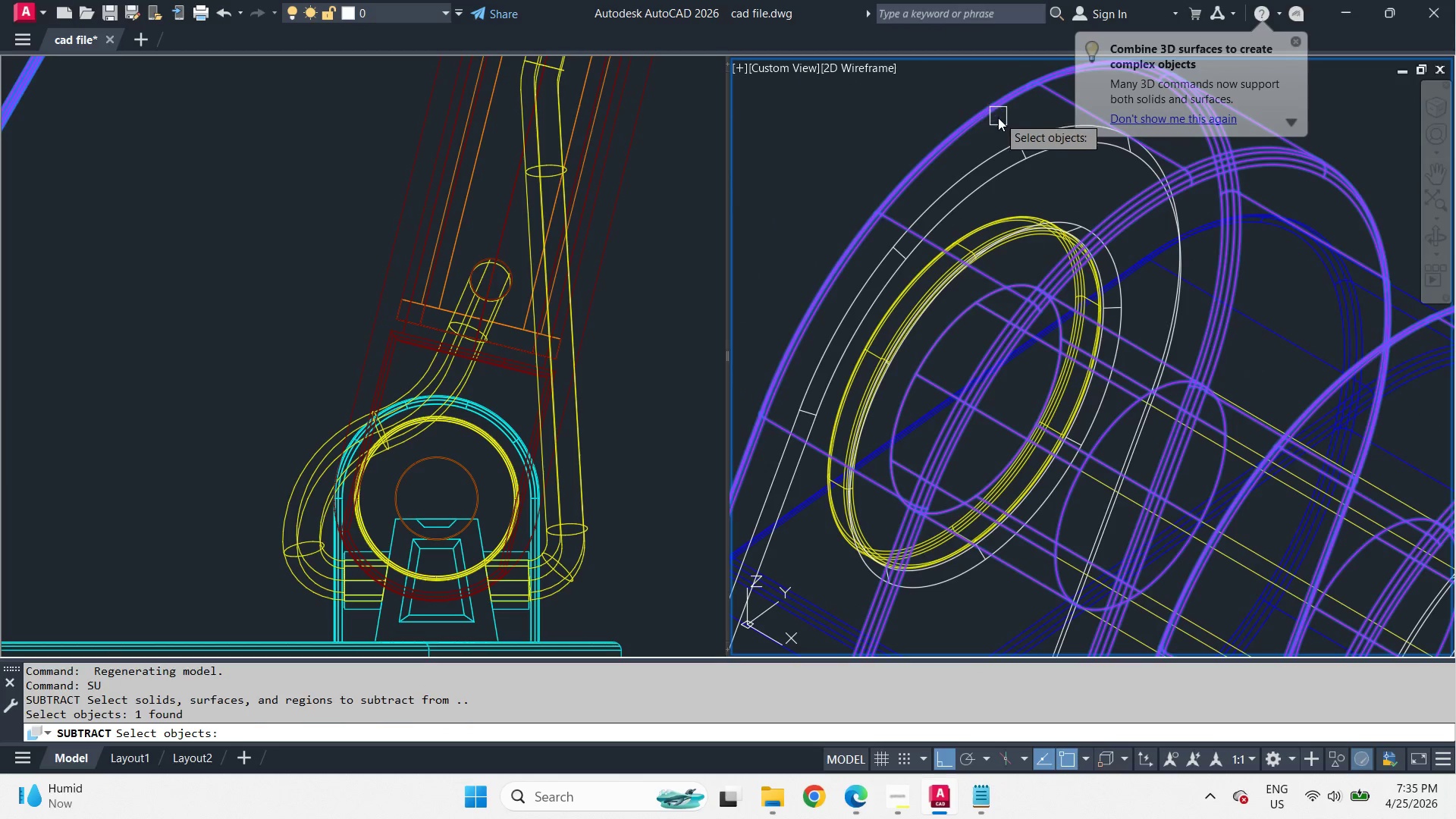 
key(Space)
 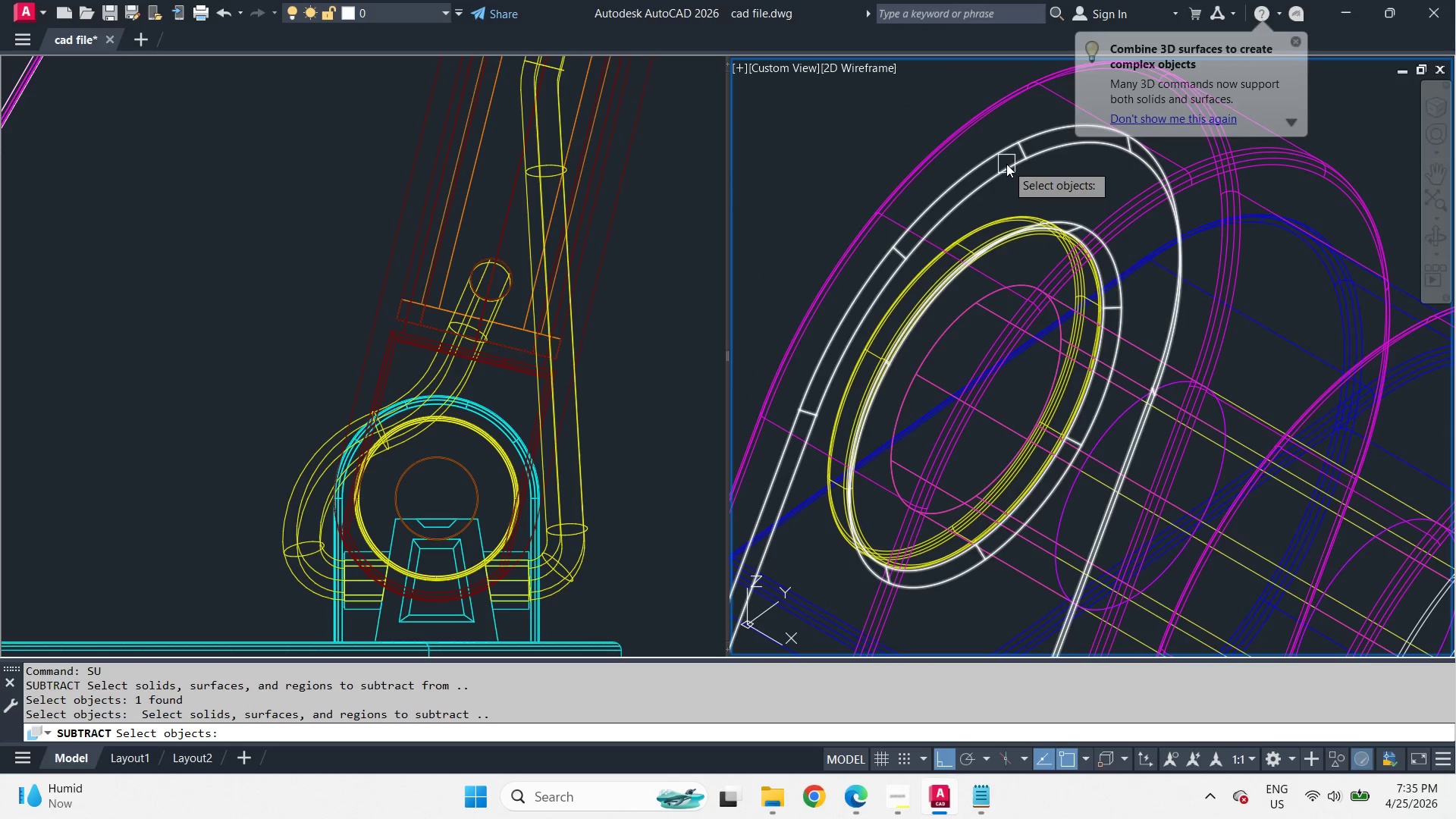 
left_click([1006, 164])
 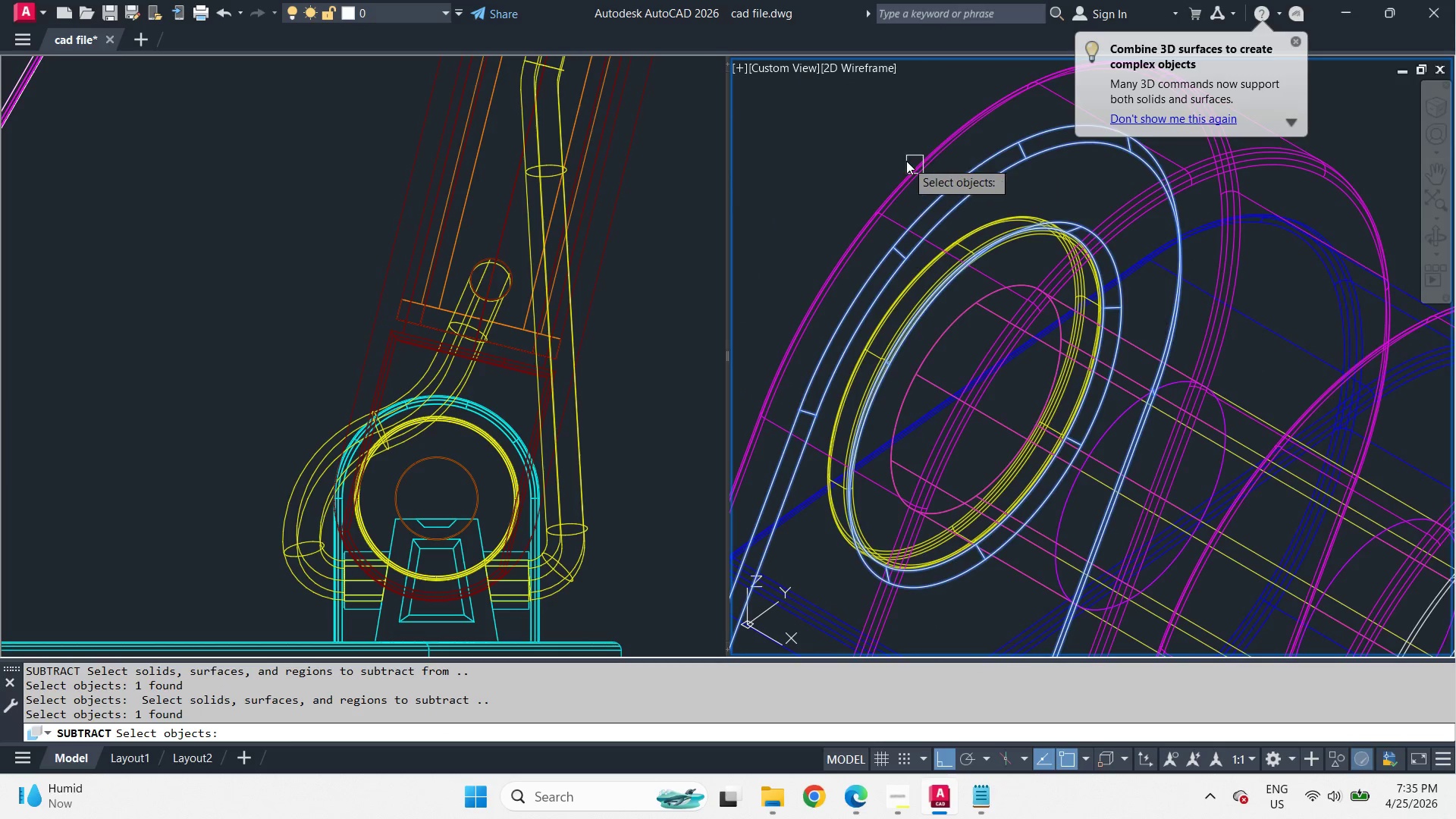 
scroll: coordinate [899, 155], scroll_direction: down, amount: 3.0
 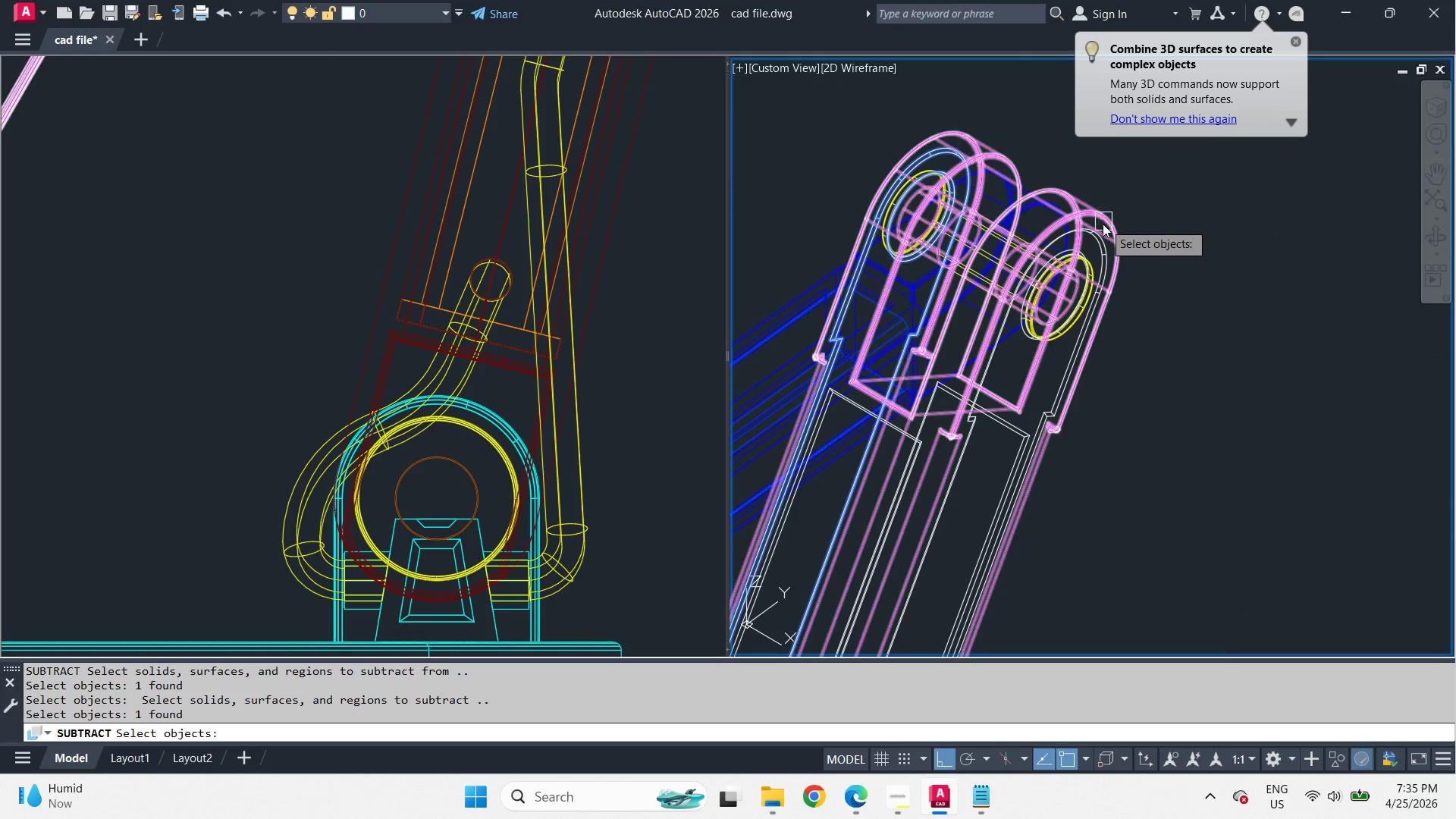 
scroll: coordinate [1102, 228], scroll_direction: up, amount: 1.0
 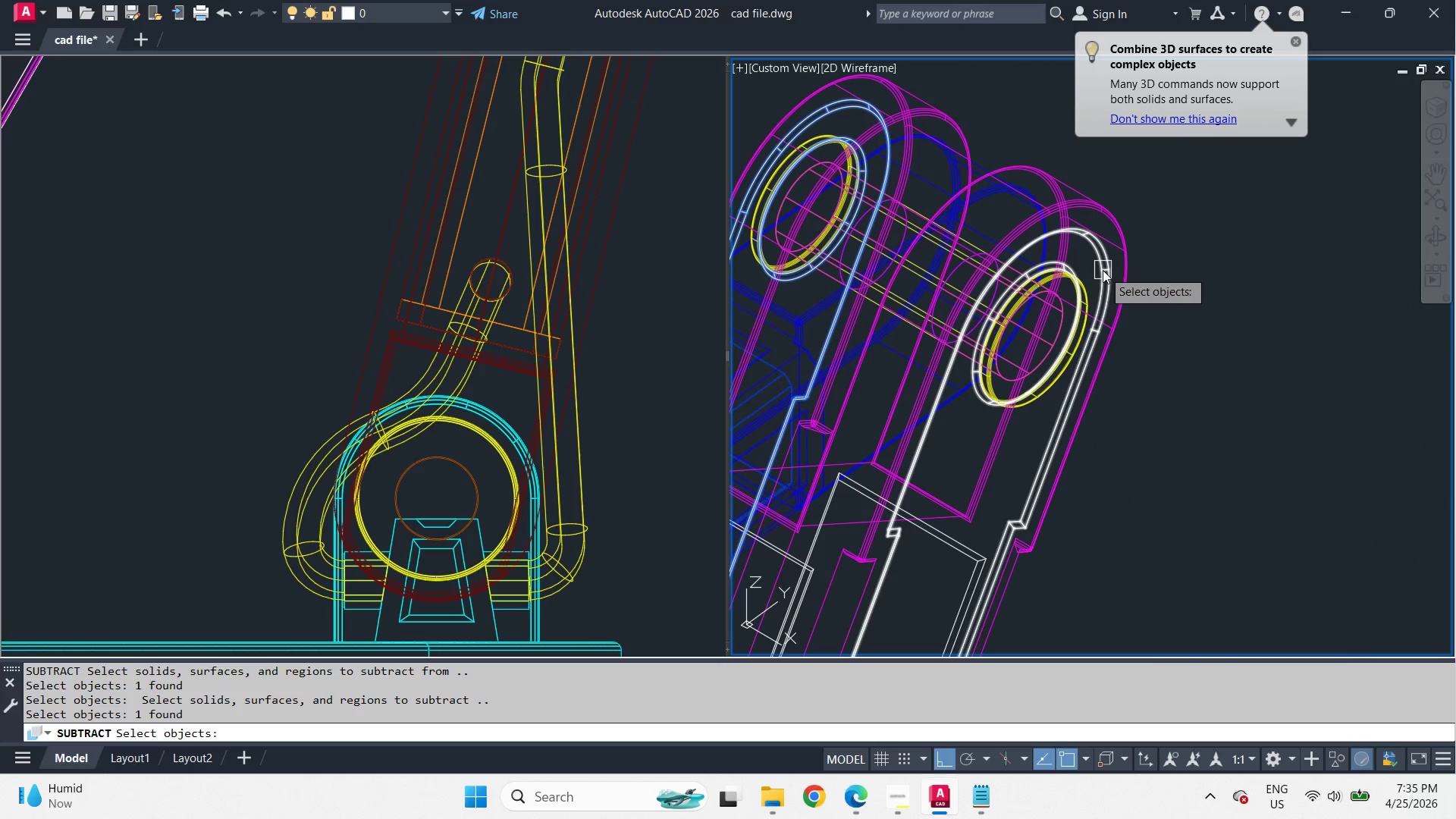 
left_click([1103, 270])
 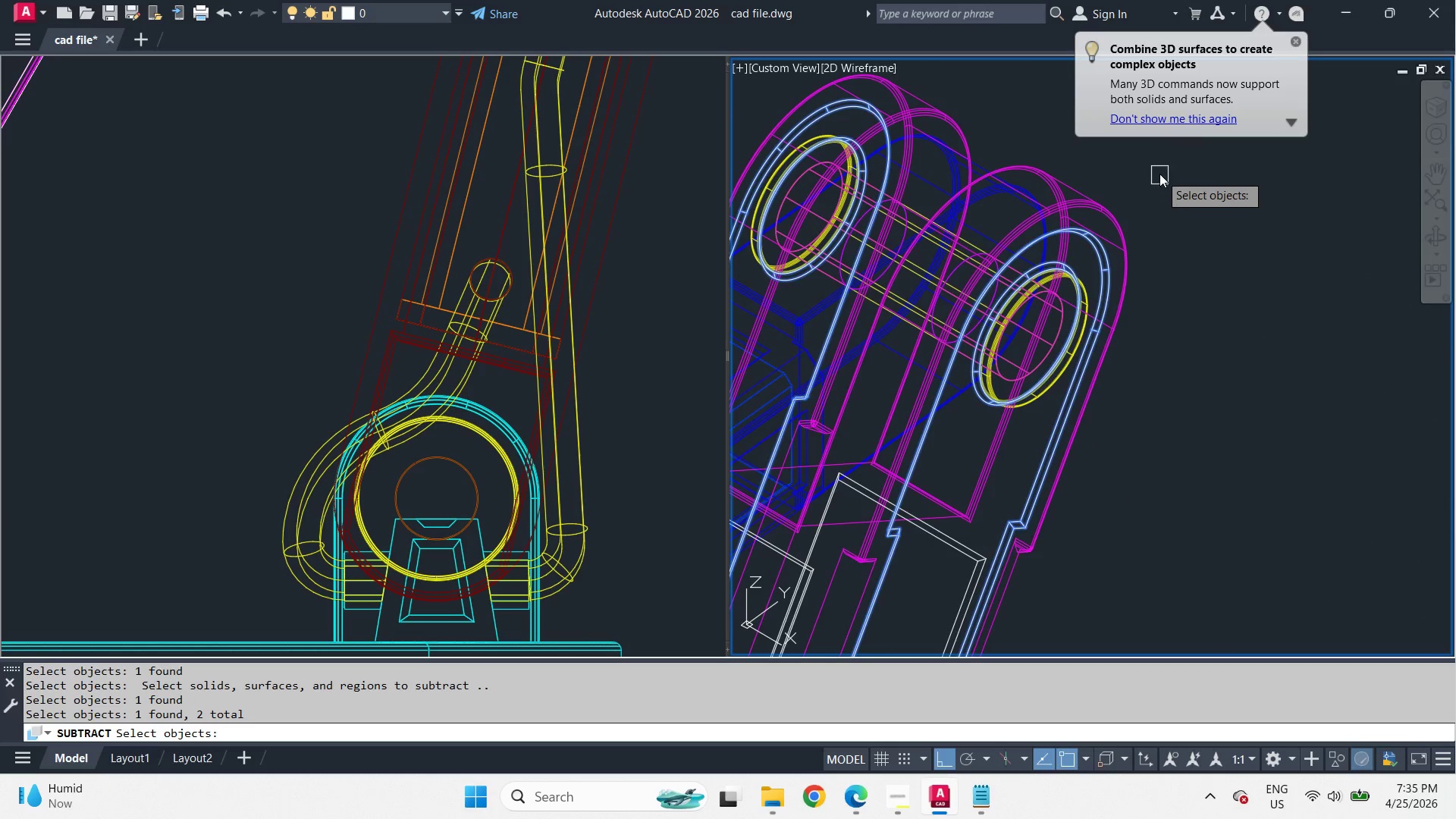 
scroll: coordinate [1159, 173], scroll_direction: down, amount: 3.0
 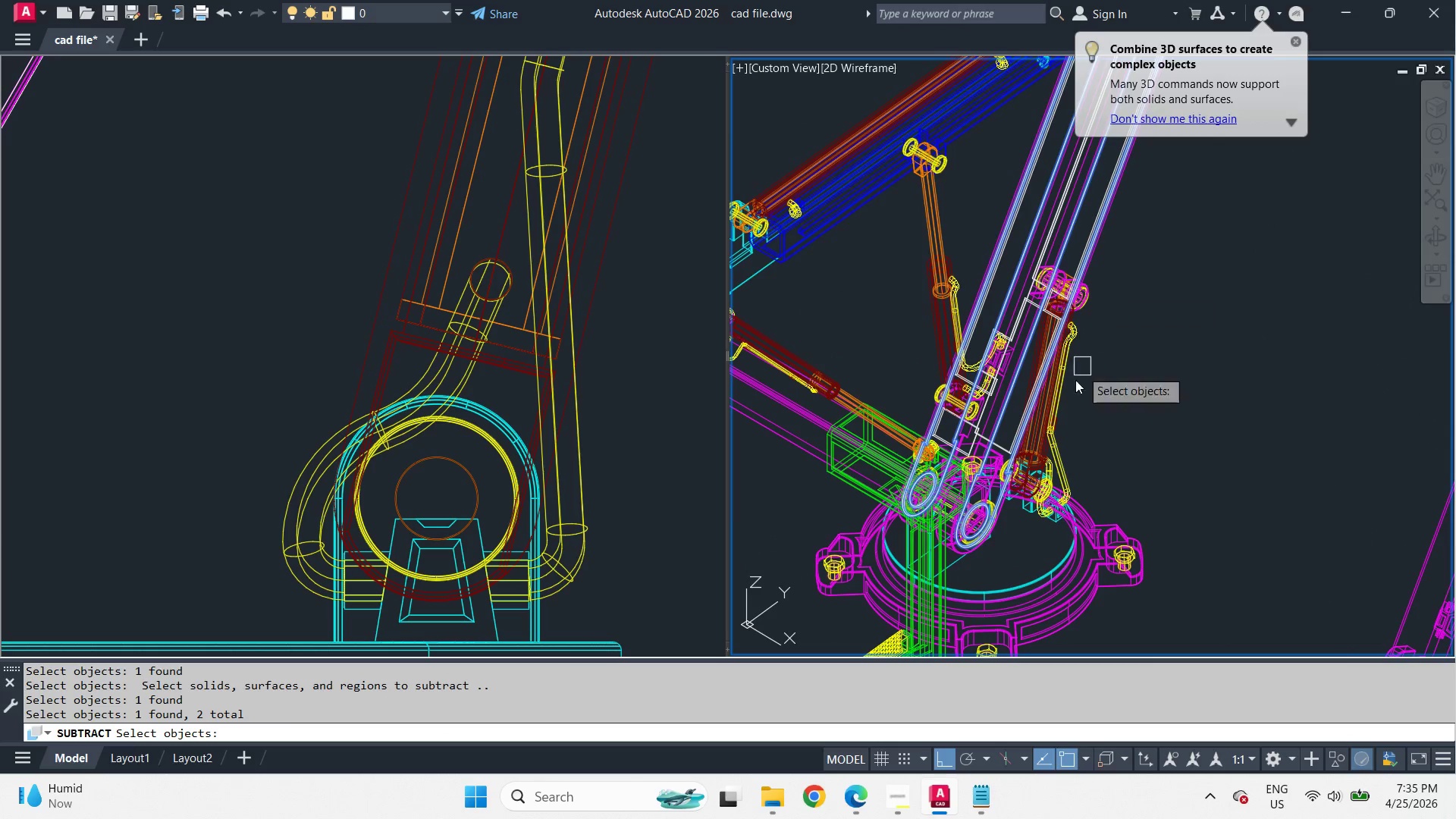 
hold_key(key=ShiftLeft, duration=3.25)
 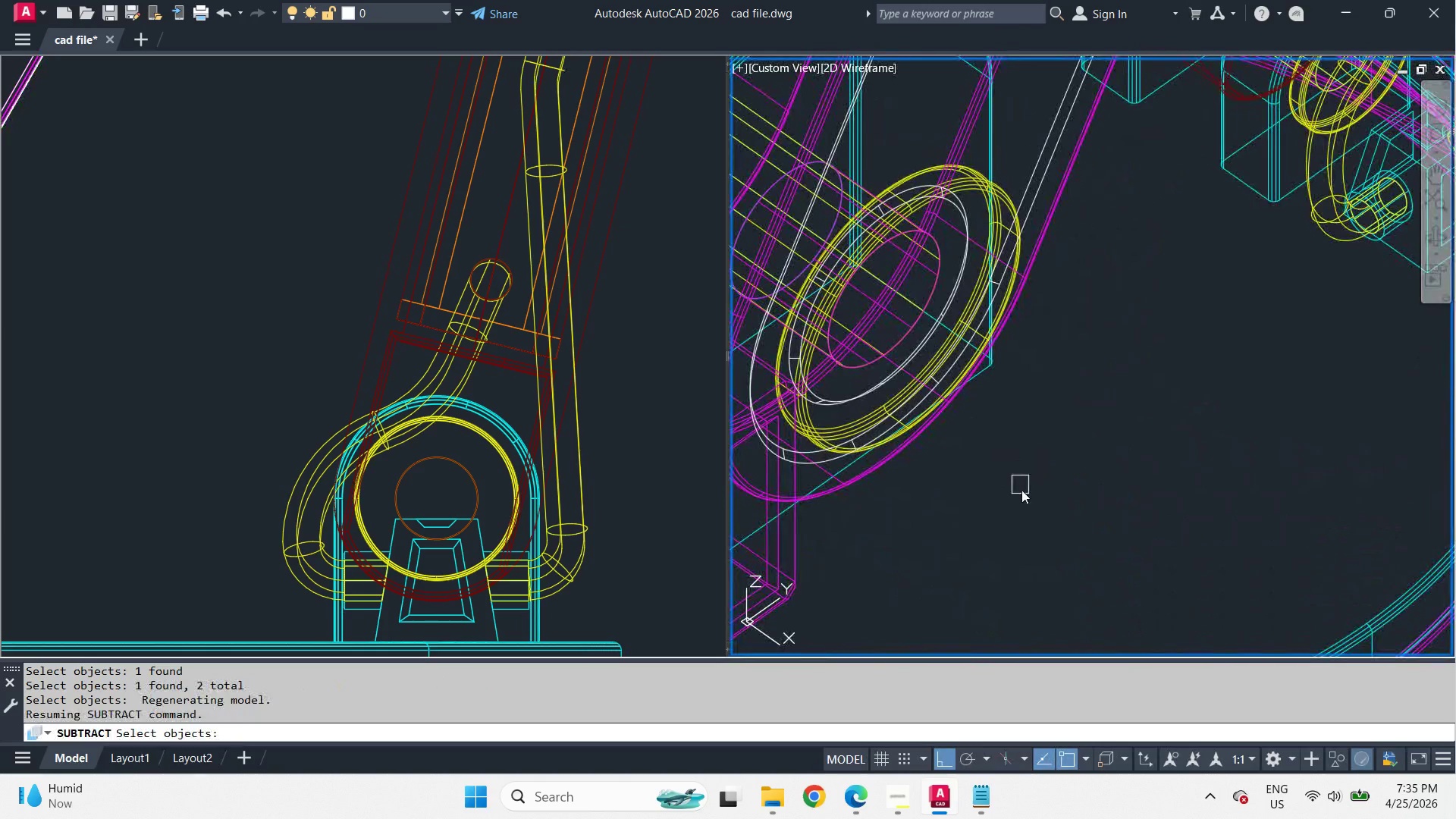 
scroll: coordinate [990, 554], scroll_direction: up, amount: 4.0
 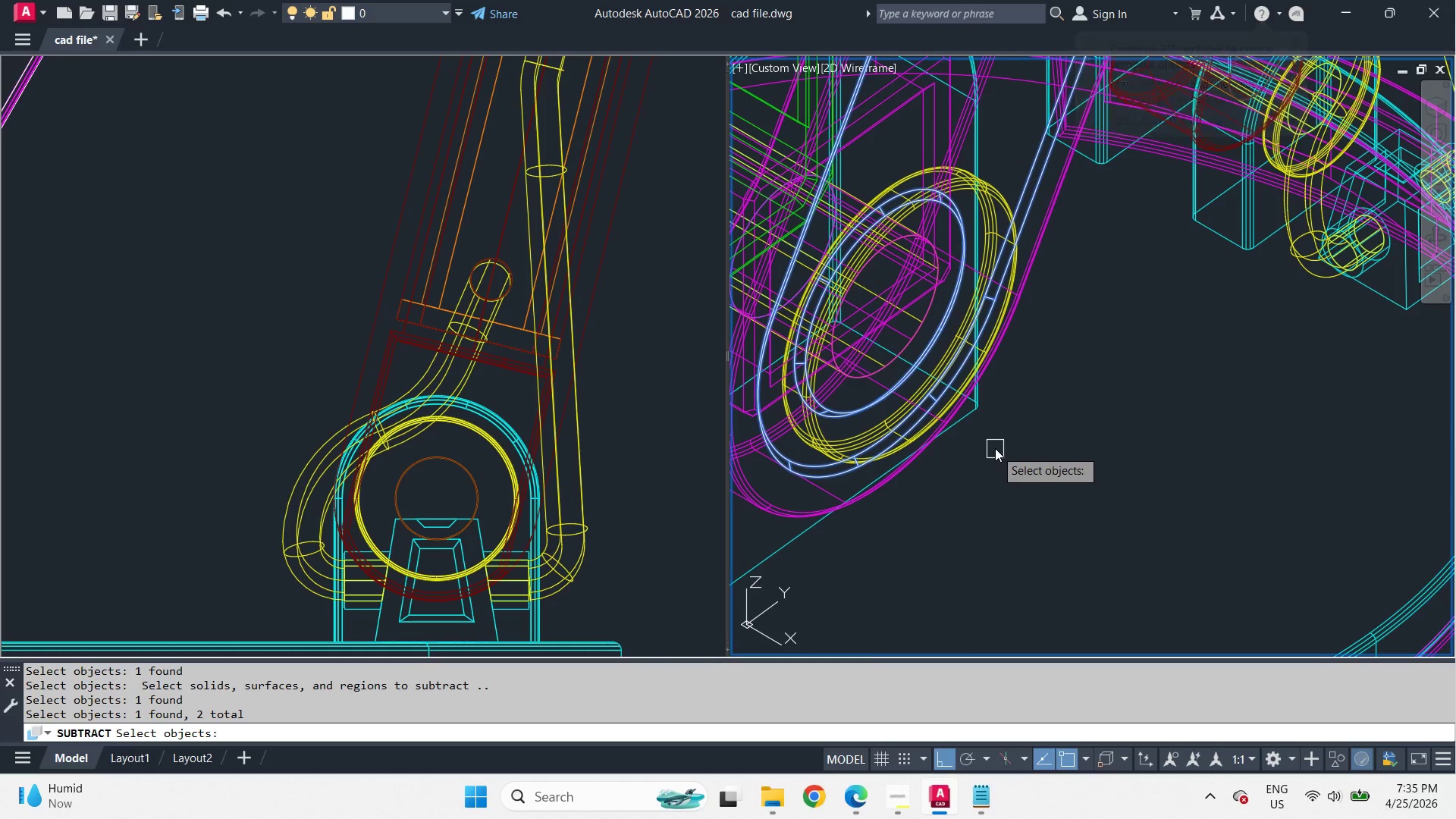 
scroll: coordinate [1021, 490], scroll_direction: down, amount: 1.0
 